 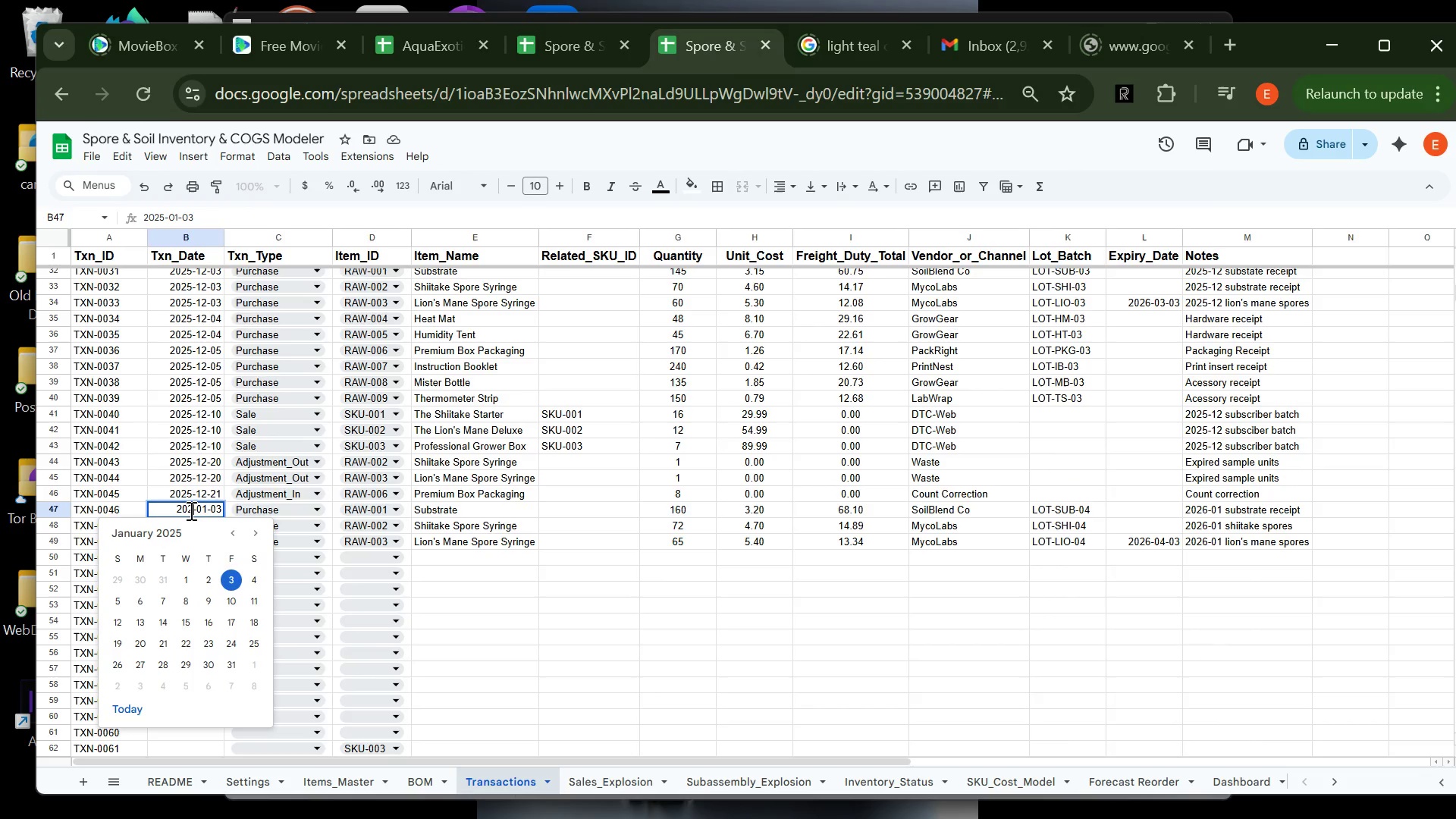 
key(Backspace)
 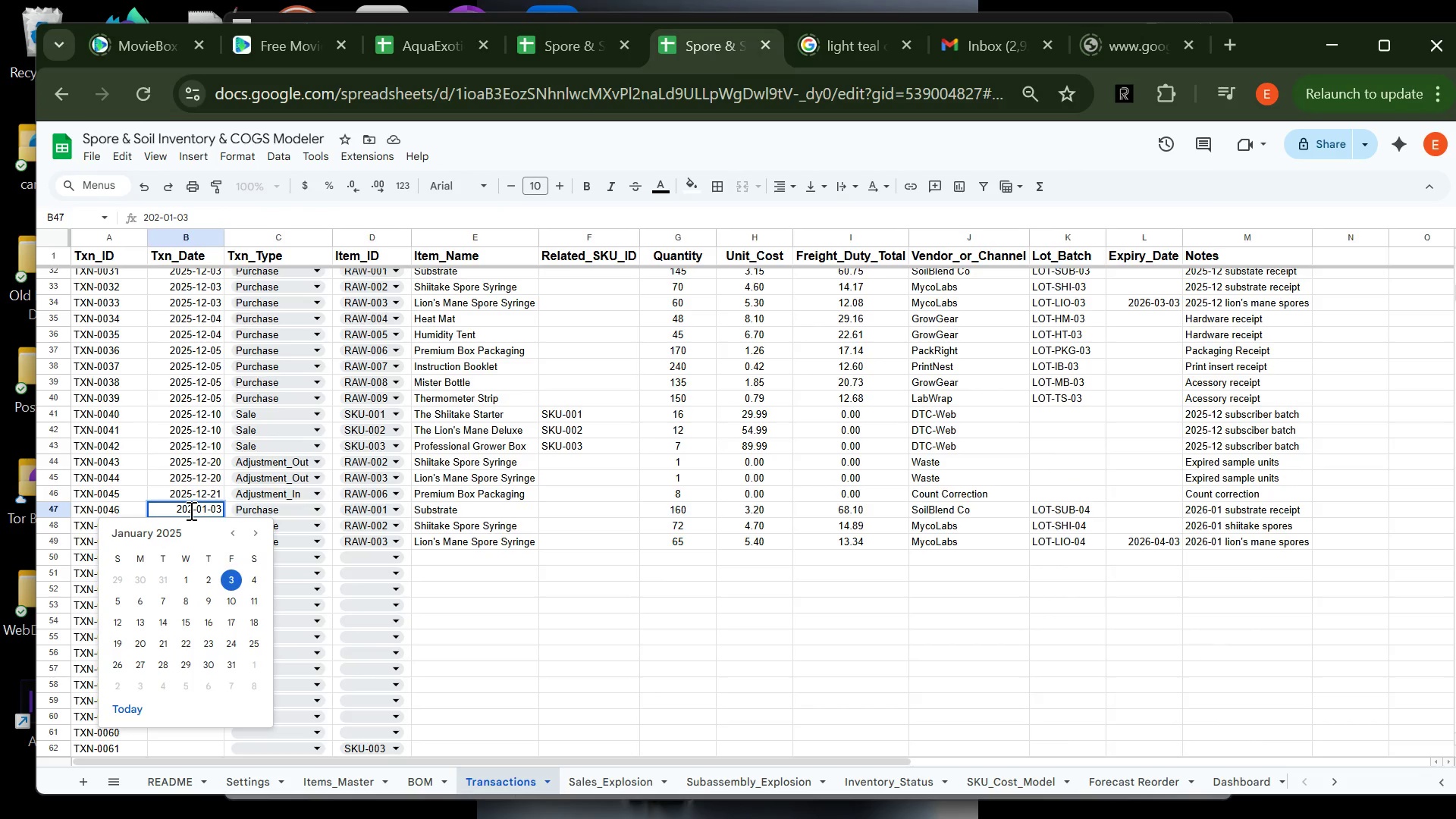 
key(6)
 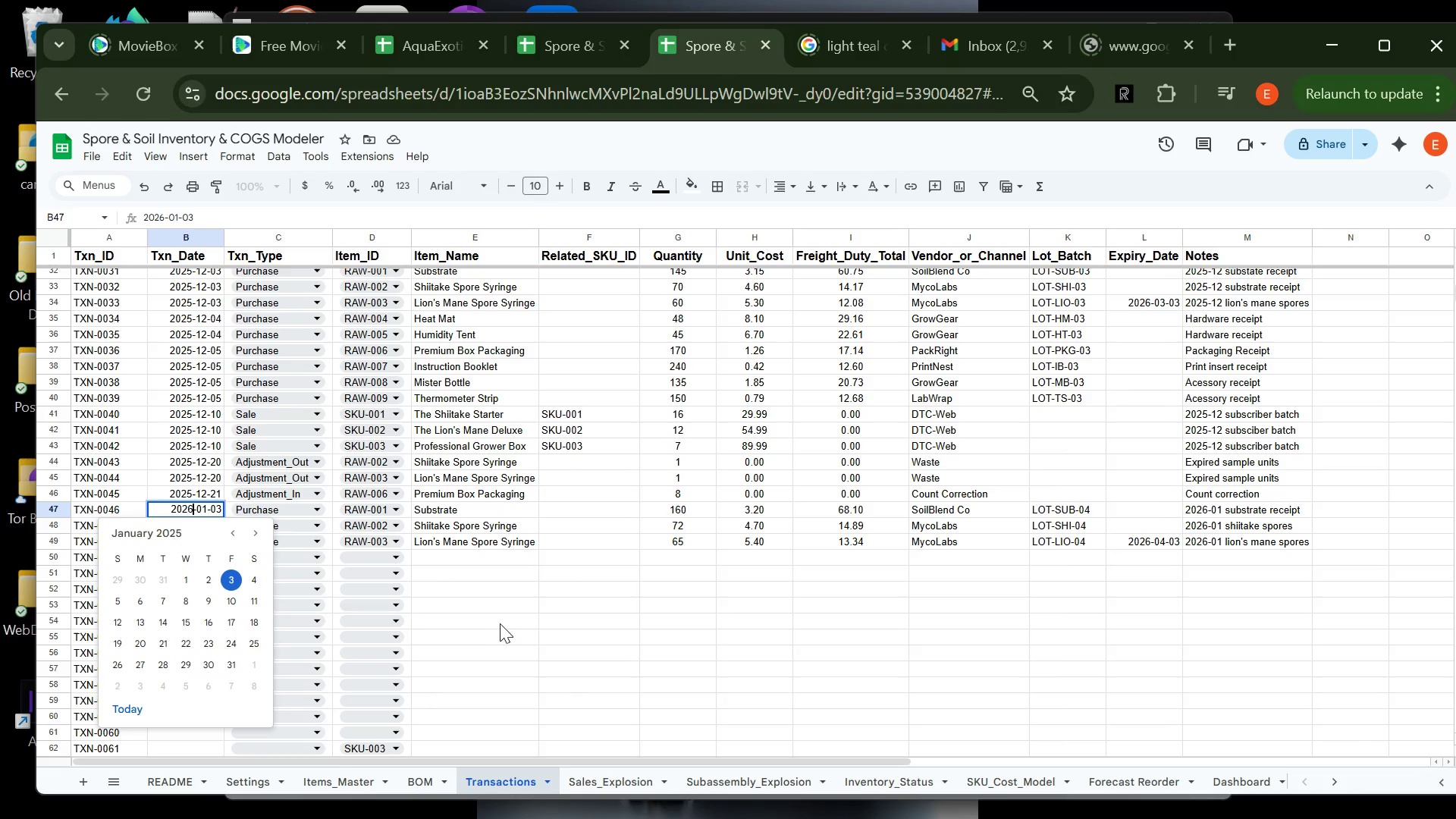 
left_click([507, 635])
 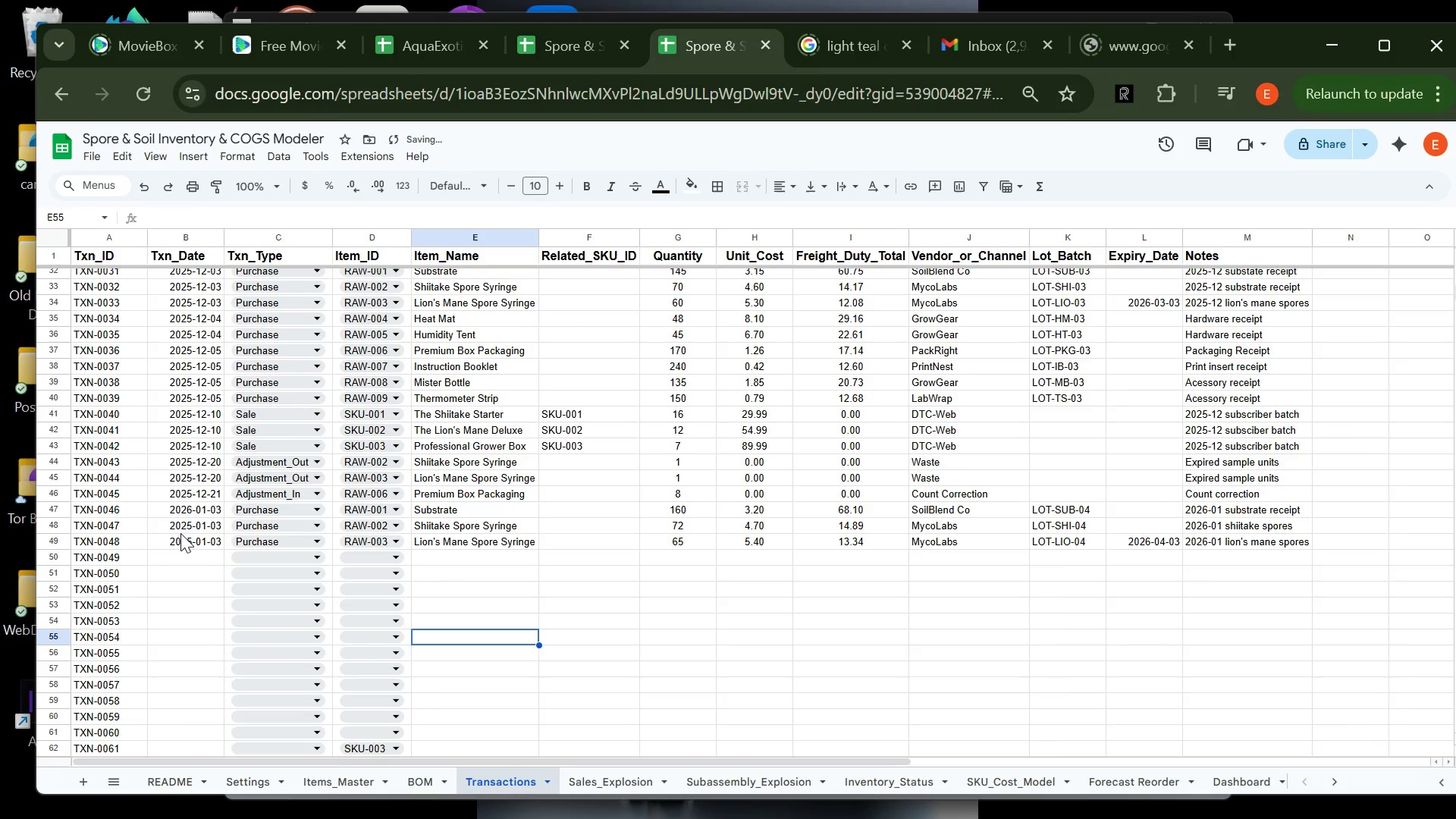 
double_click([180, 533])
 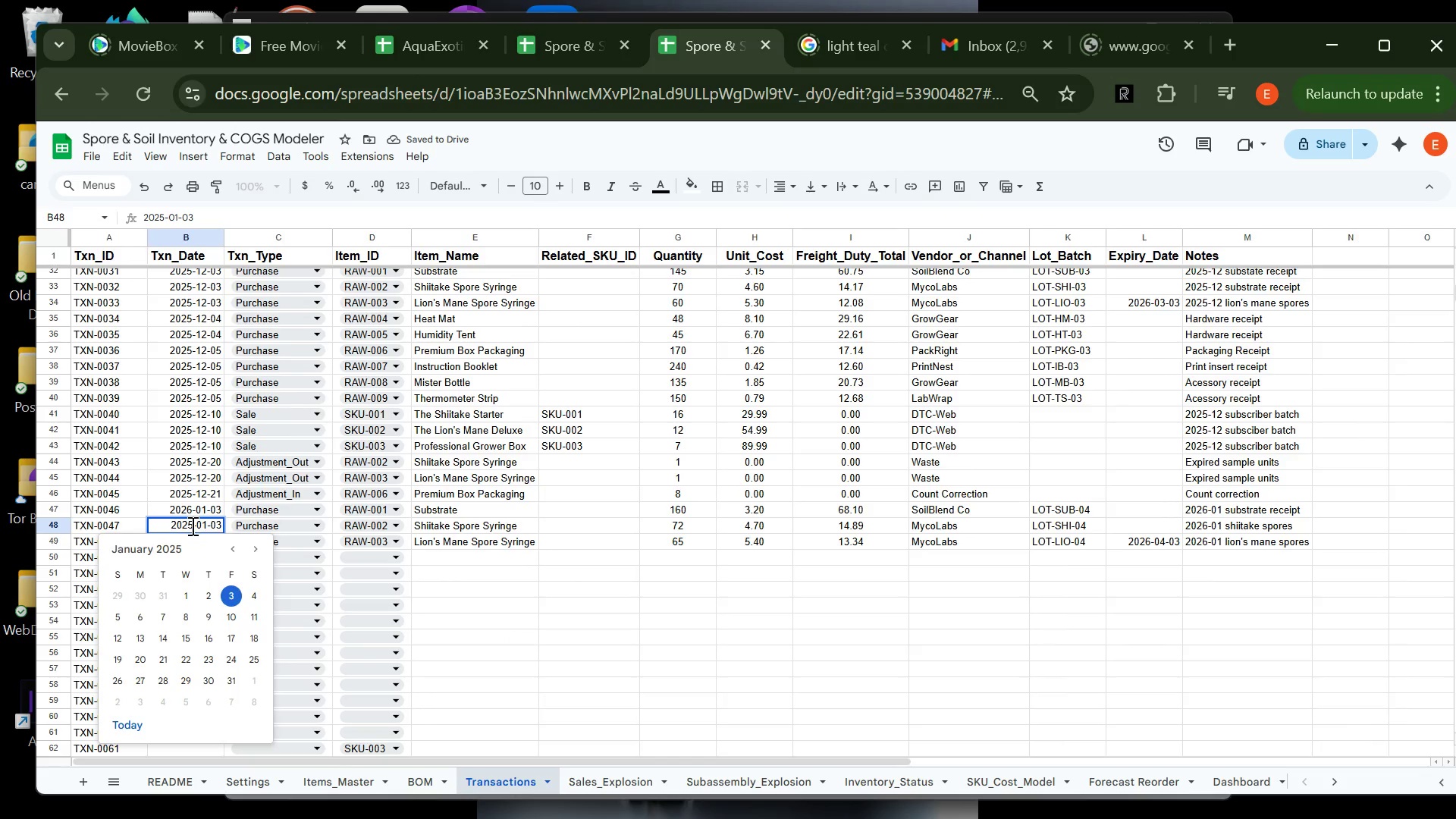 
left_click([191, 526])
 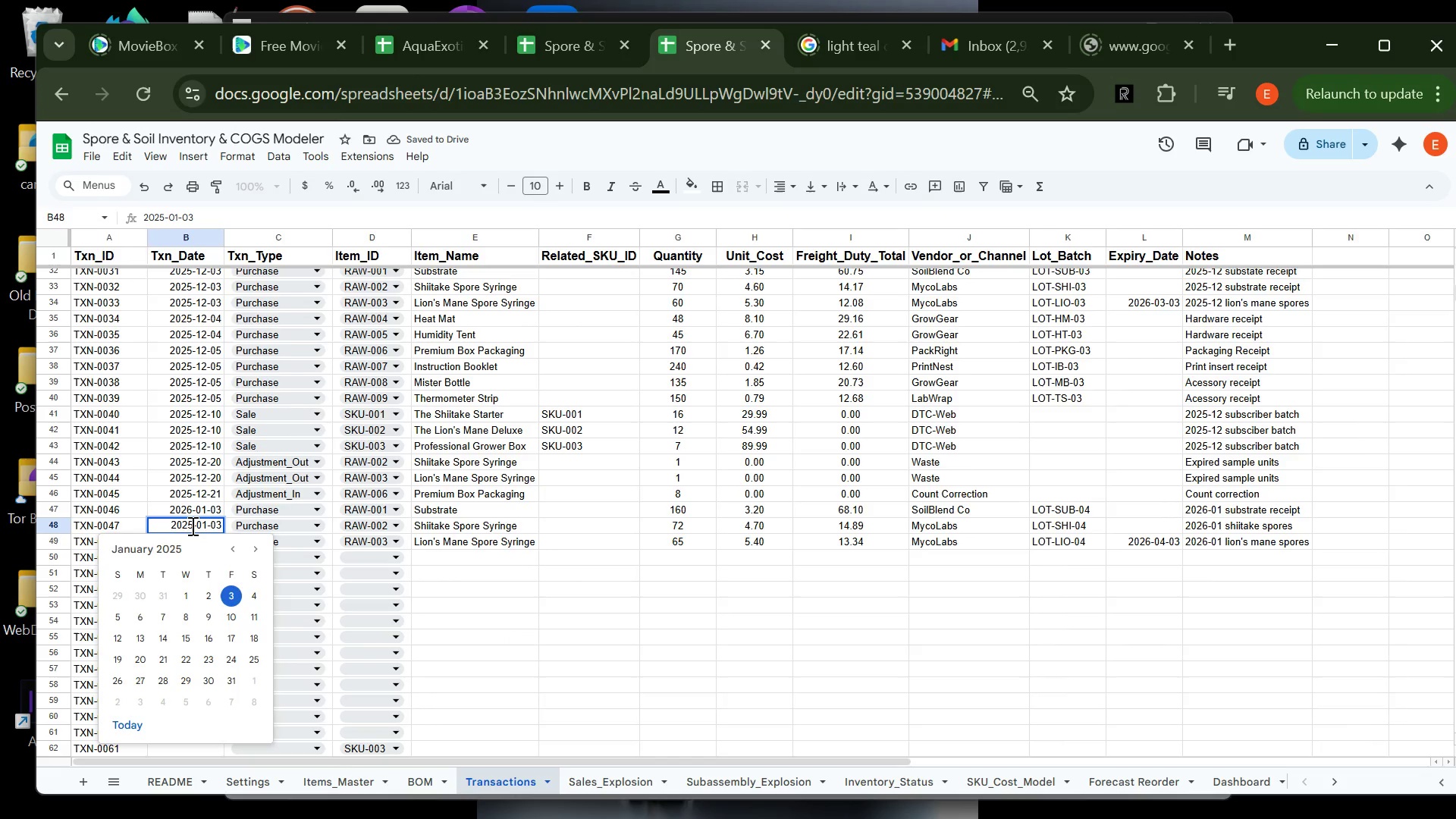 
key(Backspace)
 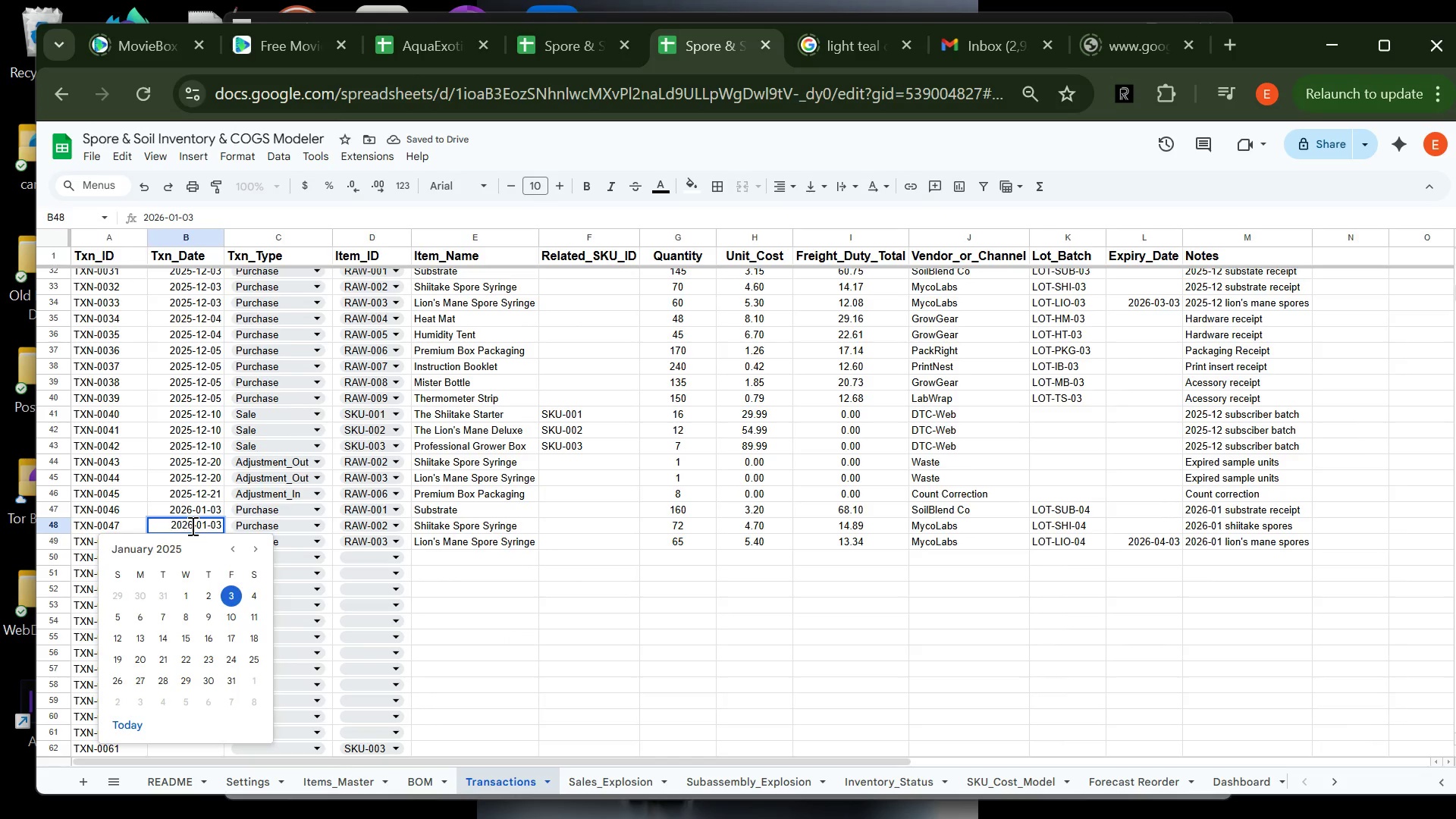 
key(6)
 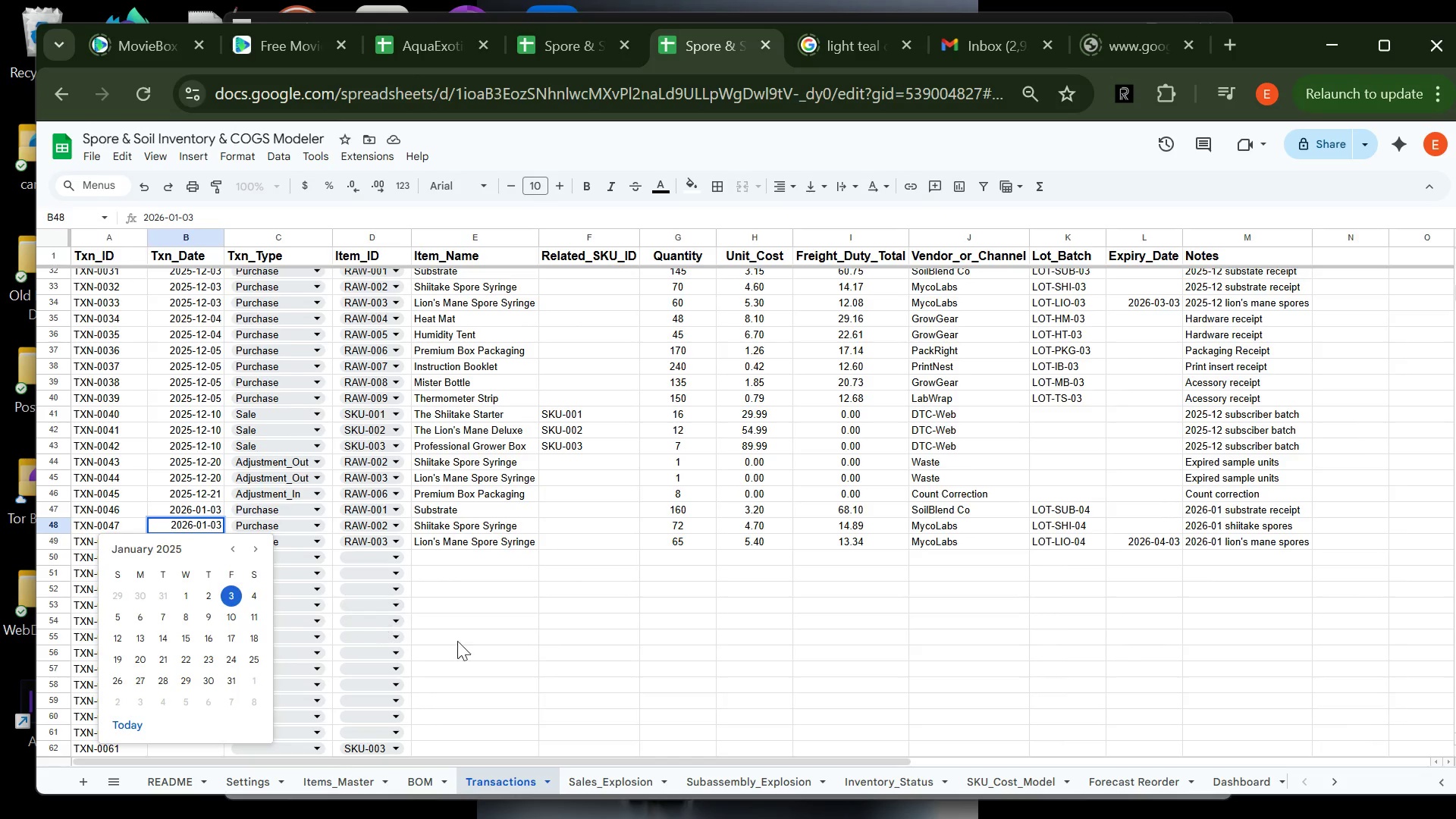 
left_click([488, 646])
 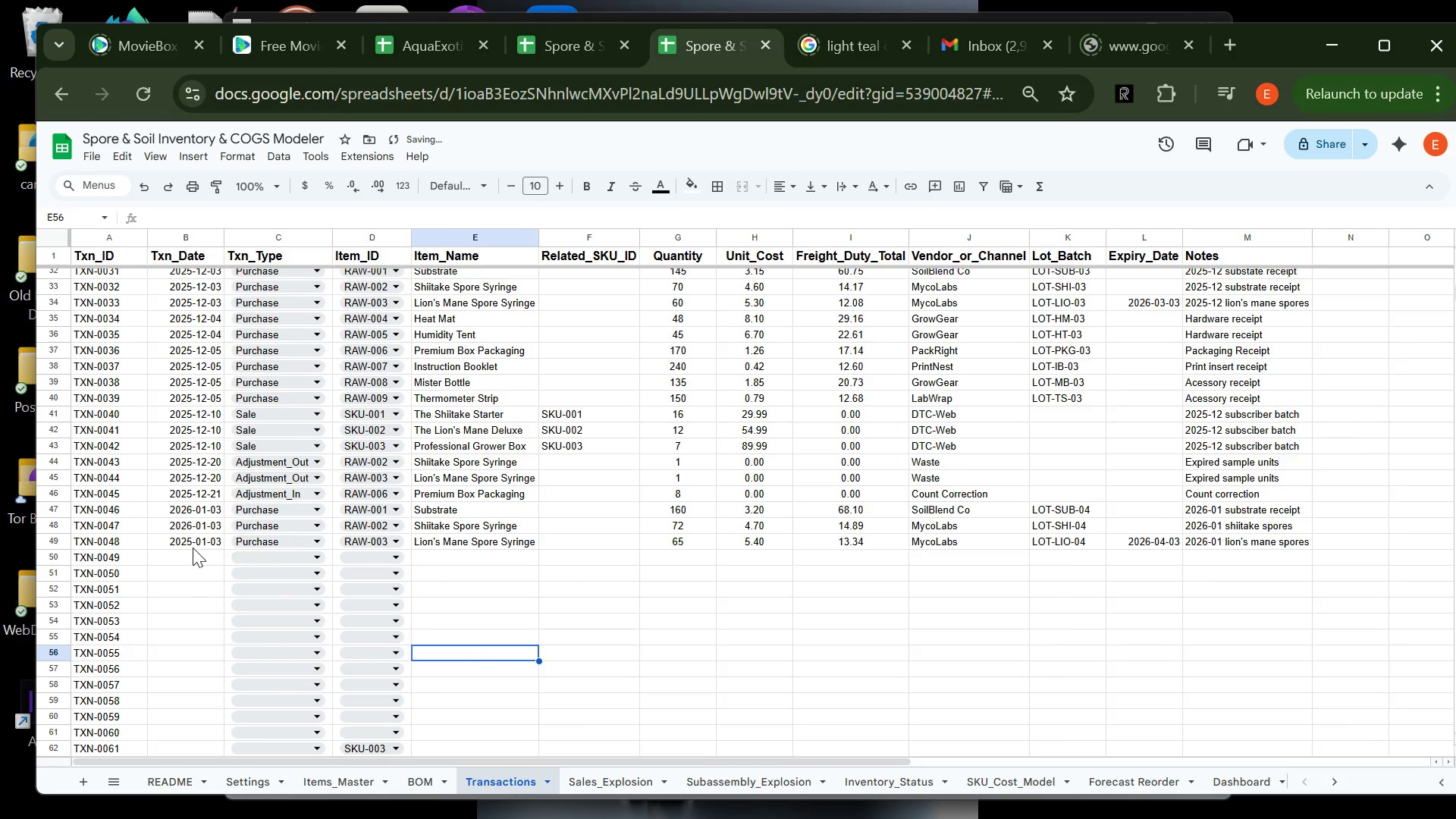 
double_click([193, 548])
 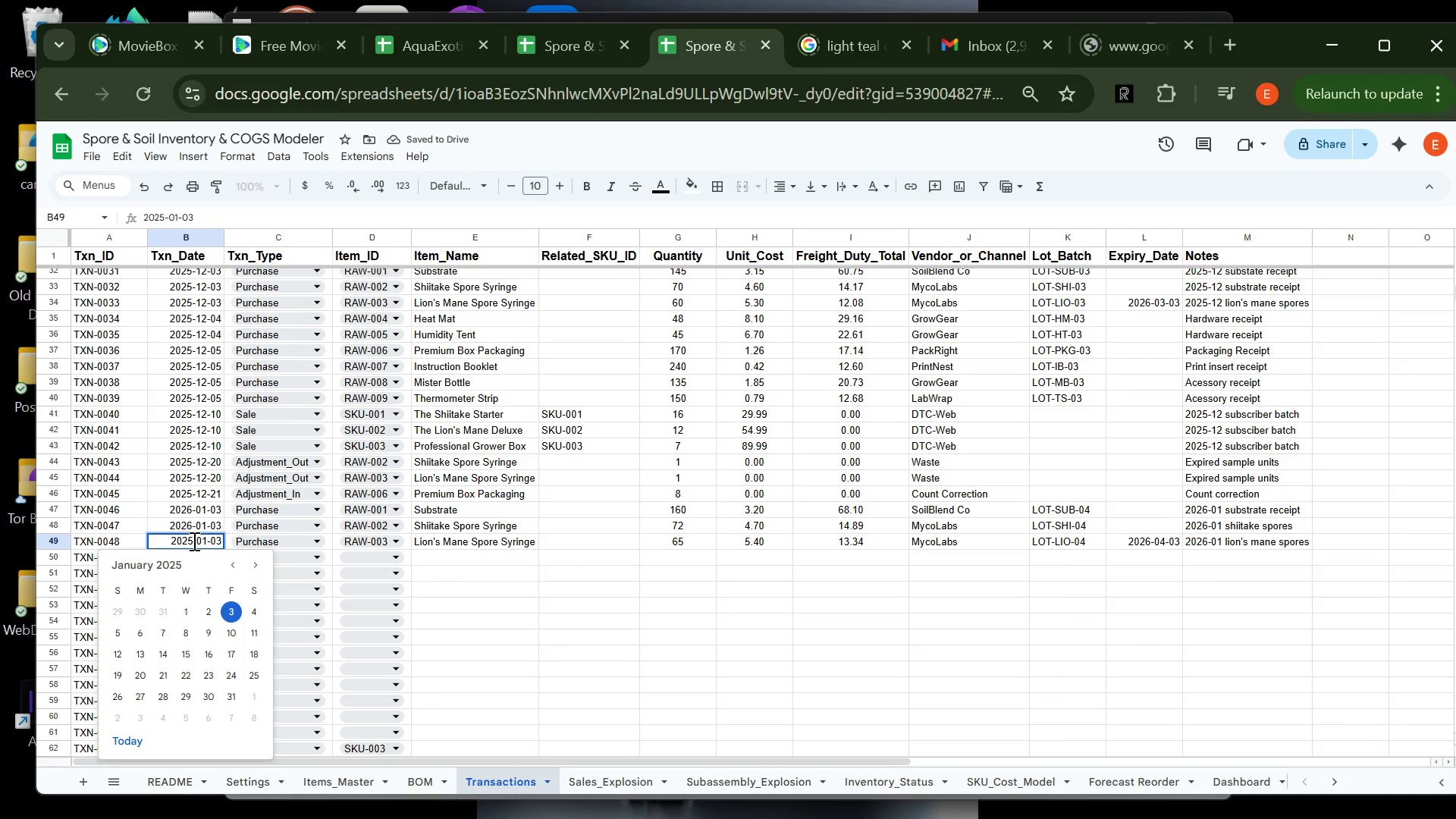 
left_click([193, 541])
 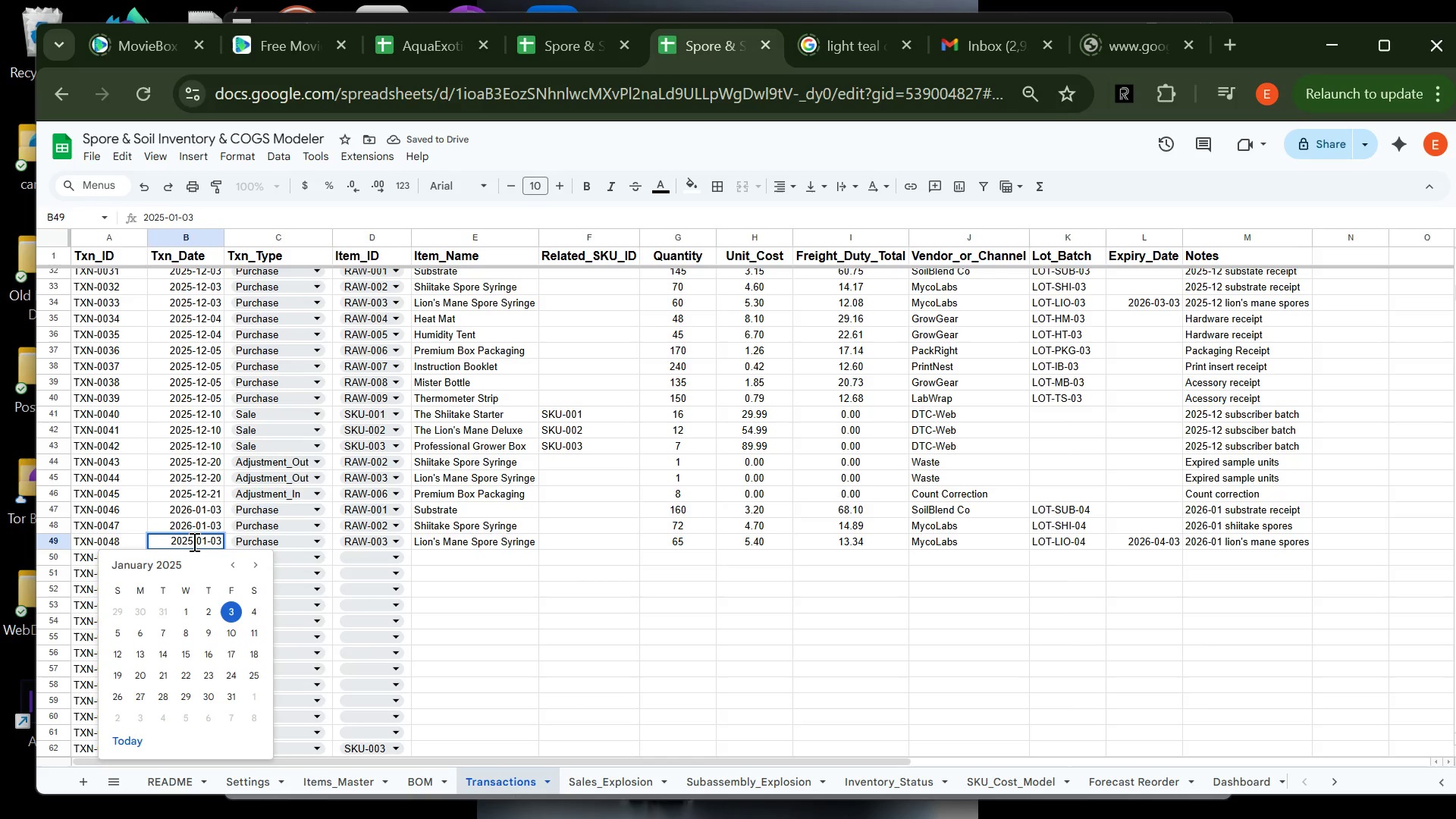 
key(Backspace)
 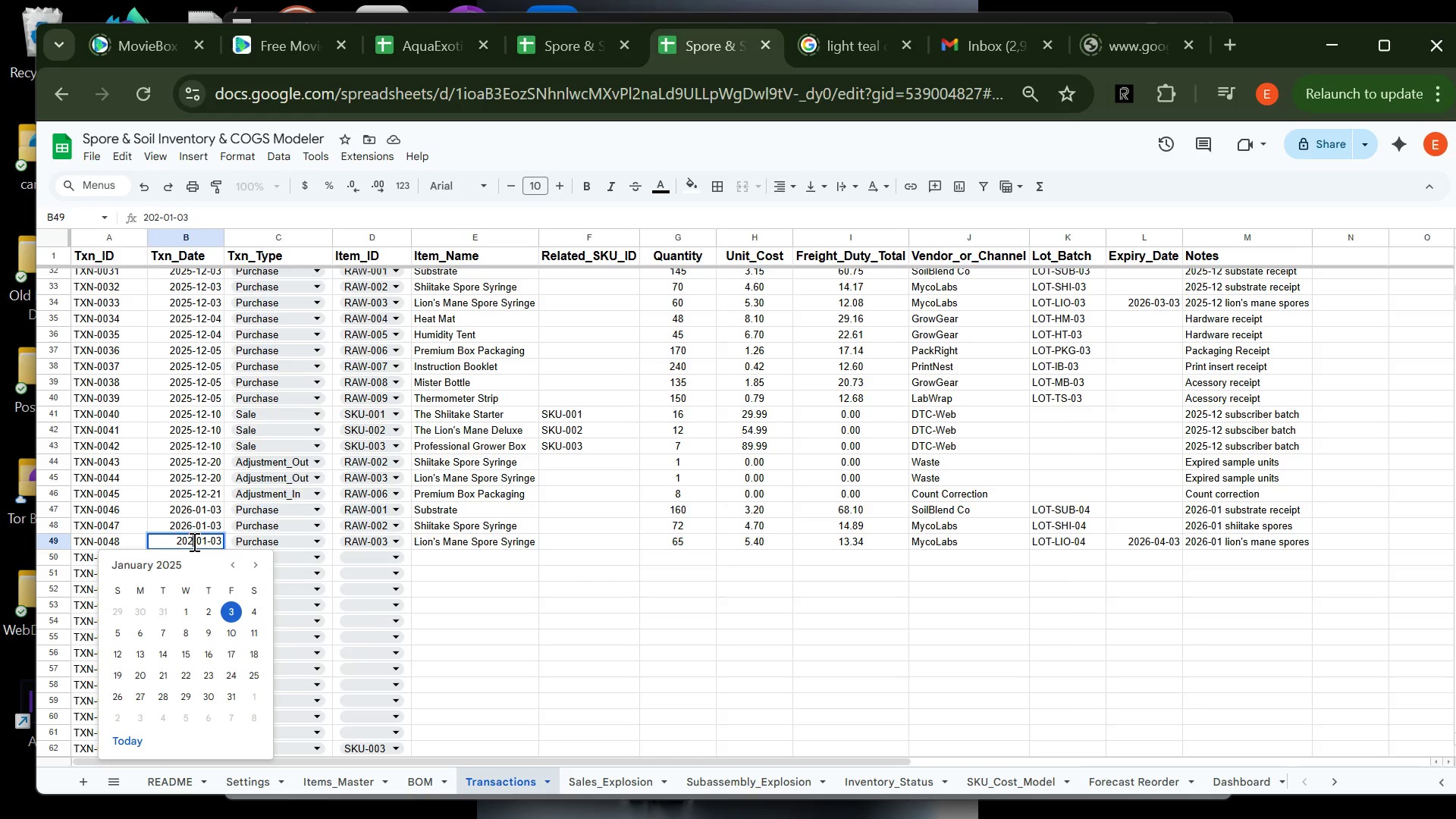 
key(6)
 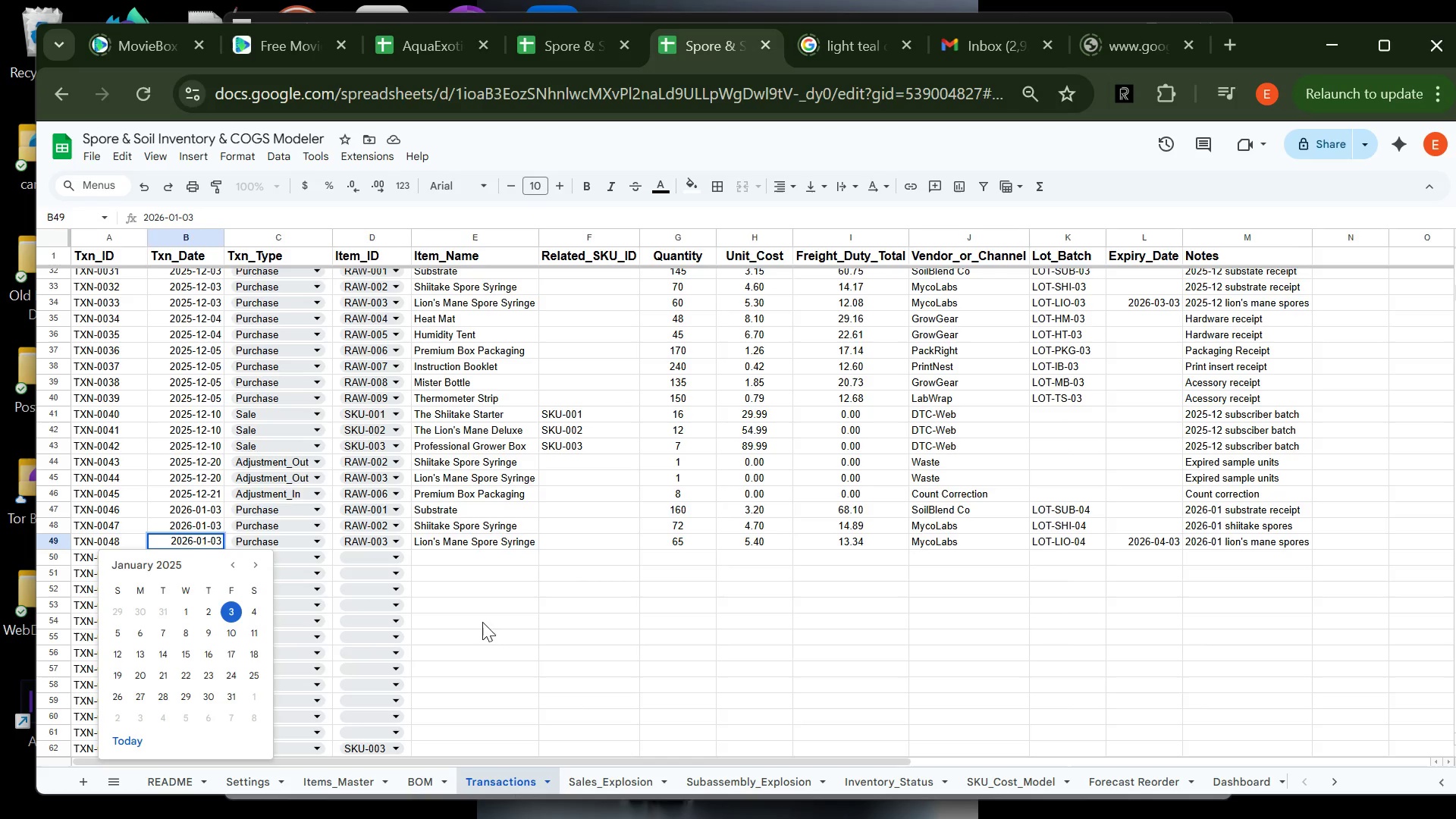 
left_click([510, 632])
 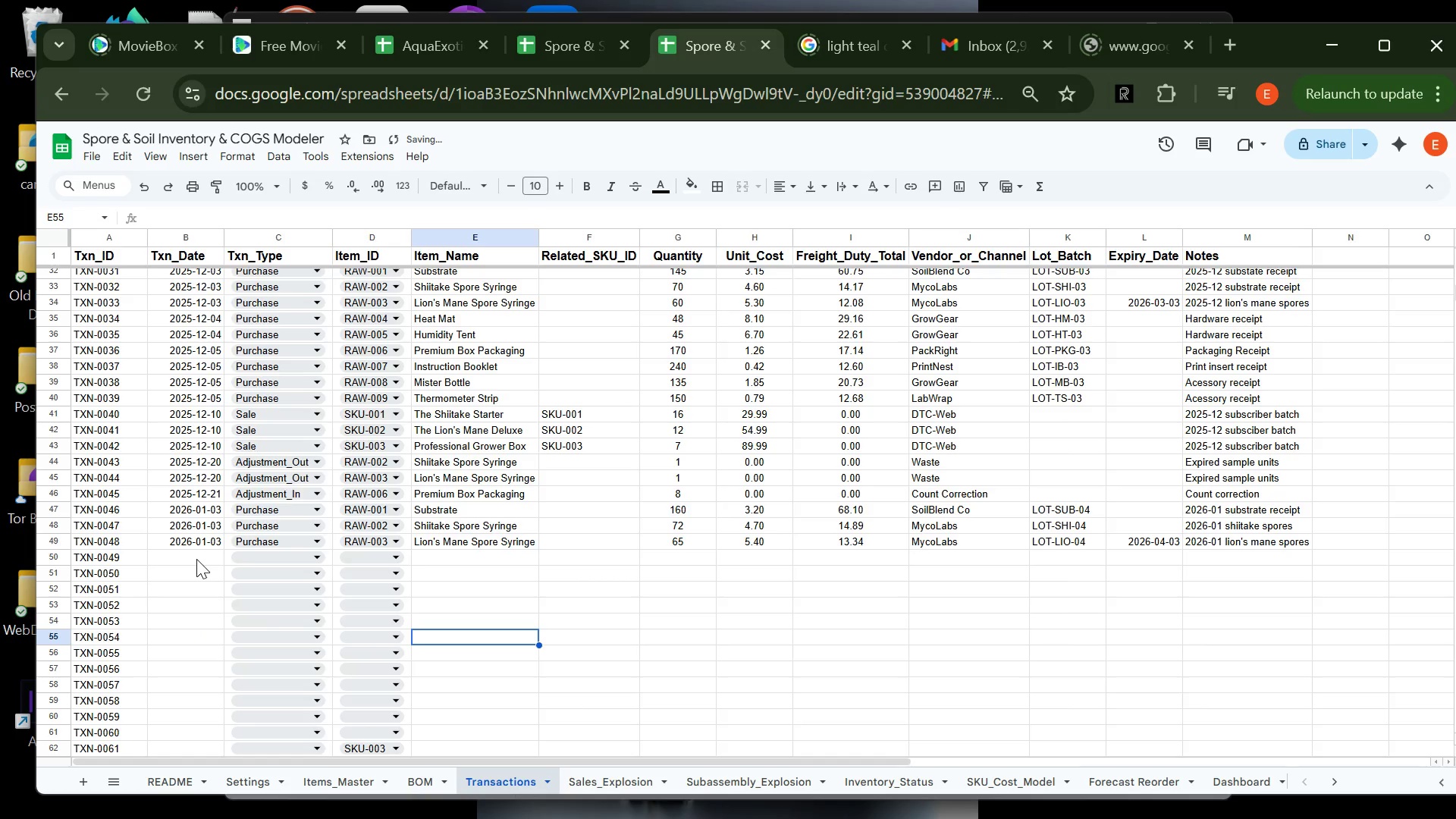 
left_click([196, 558])
 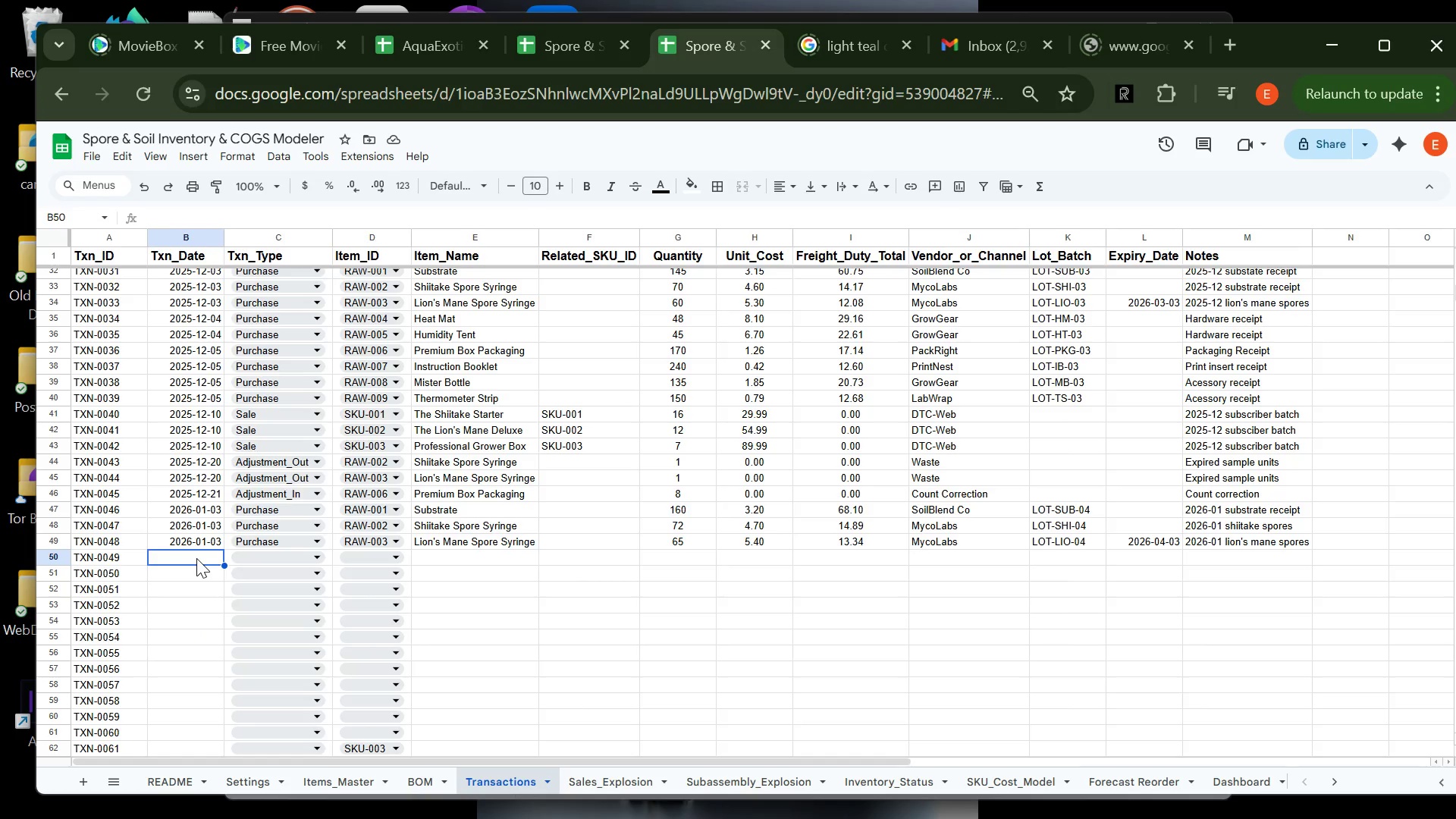 
wait(6.16)
 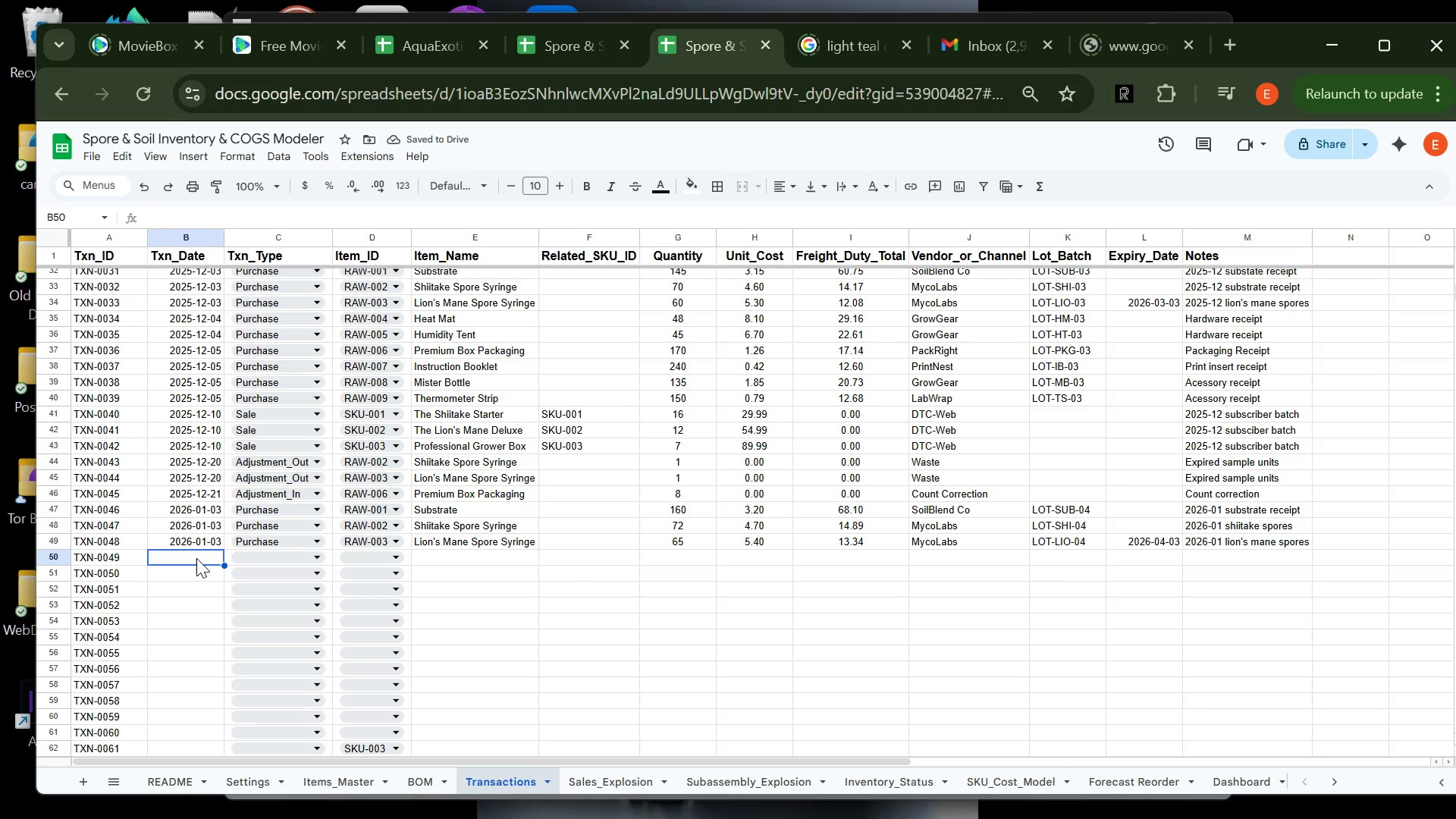 
type(2026-01-04)
 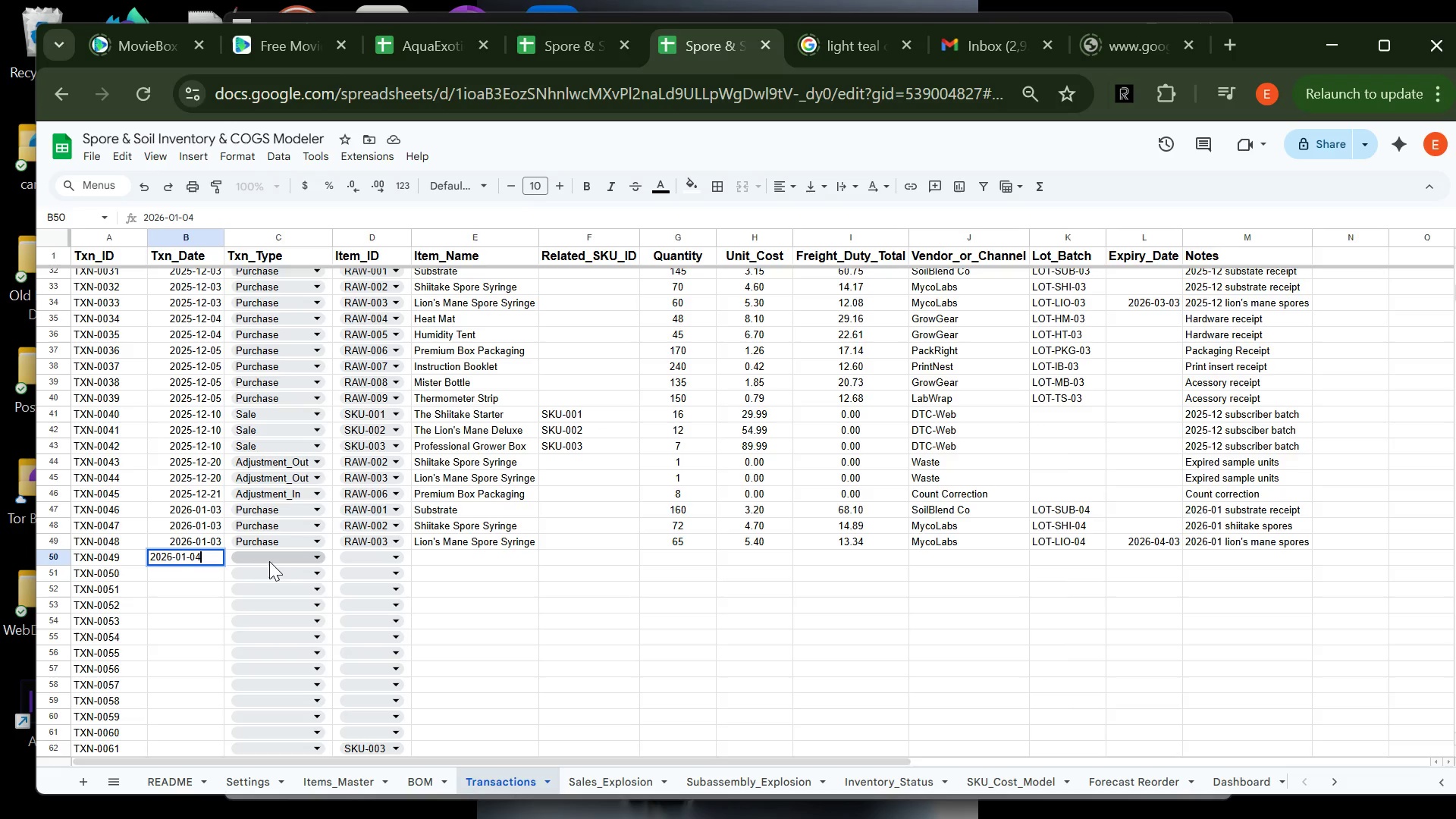 
left_click([270, 557])
 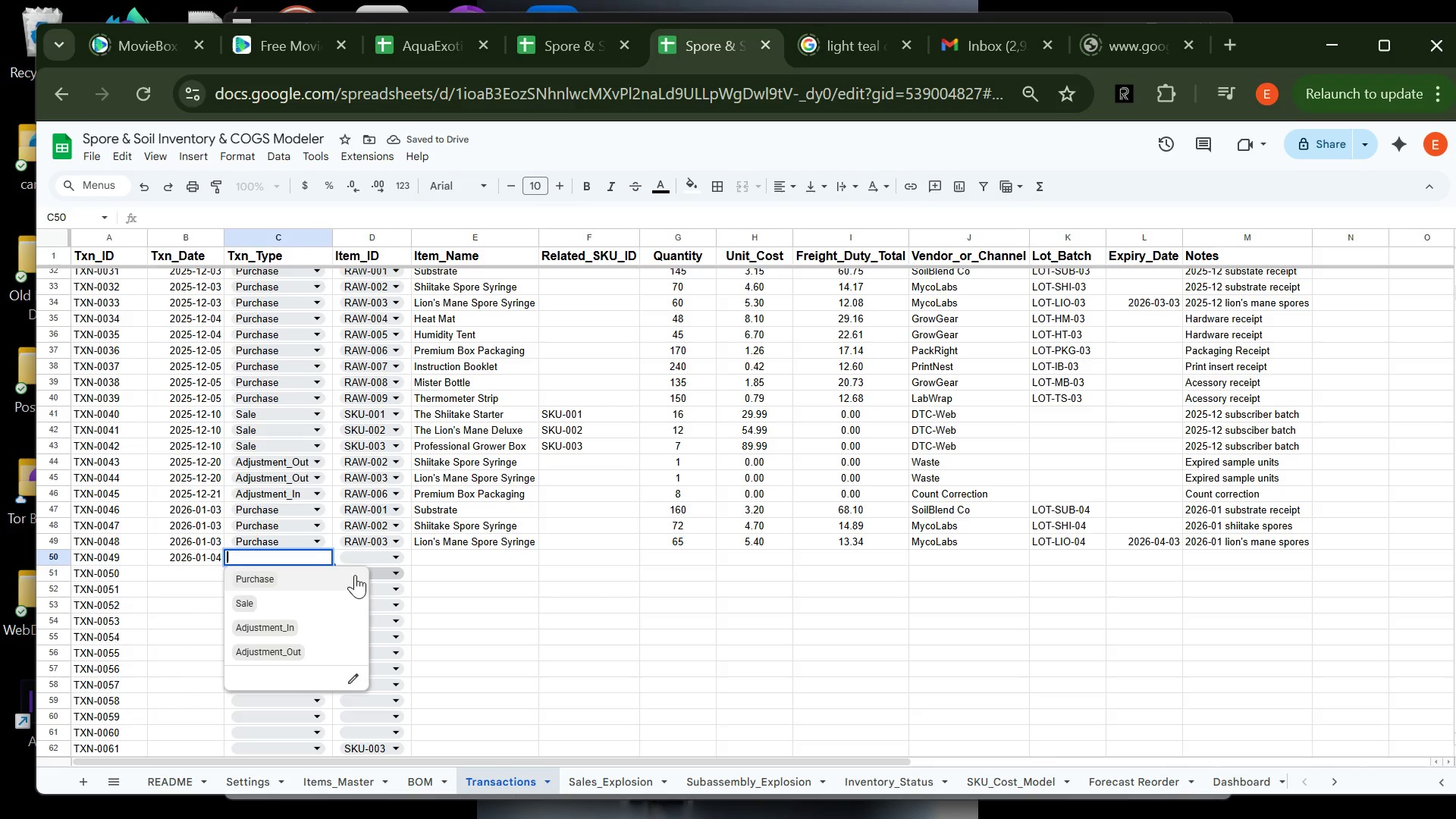 
wait(5.89)
 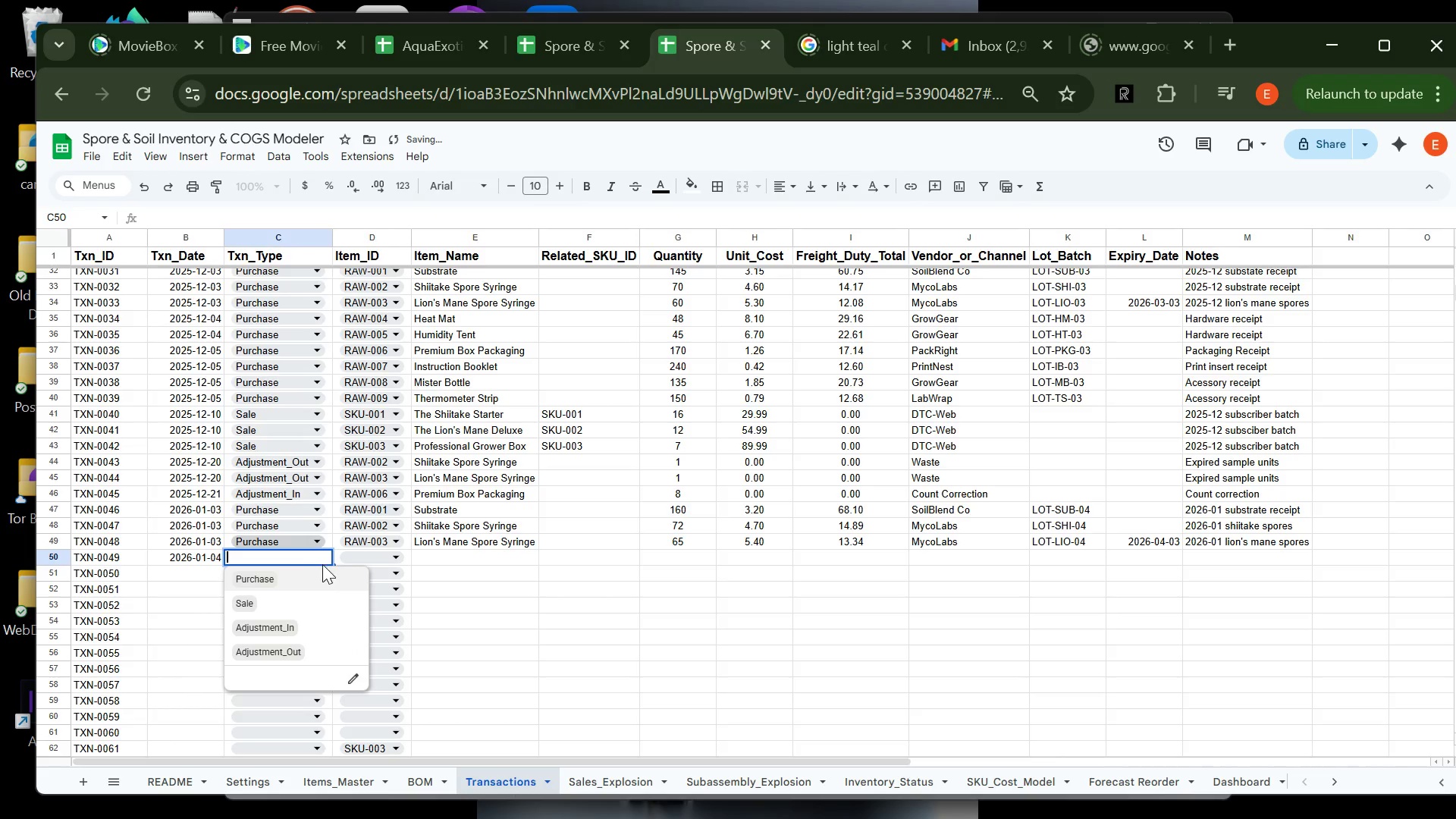 
left_click([305, 586])
 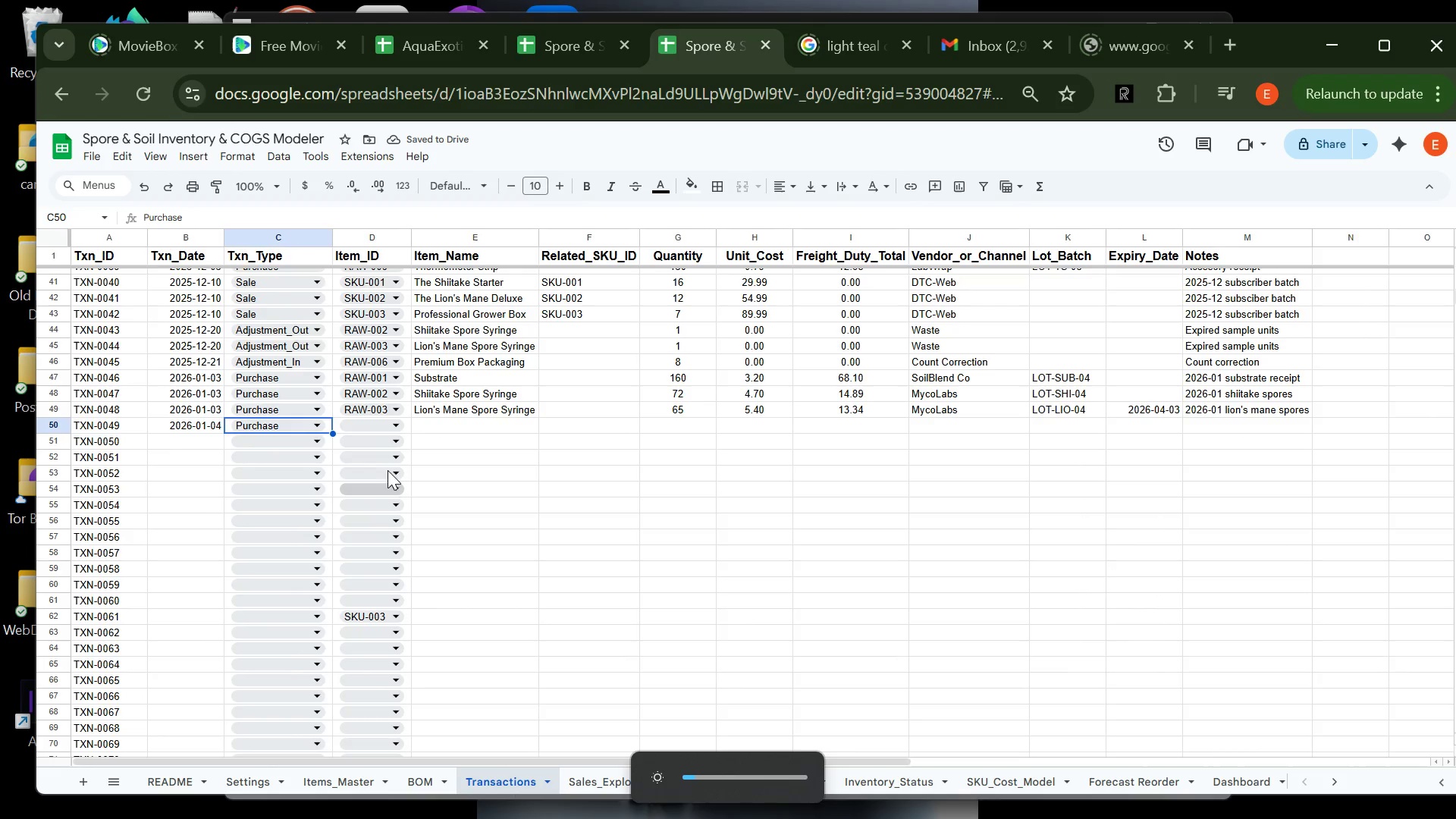 
left_click([368, 427])
 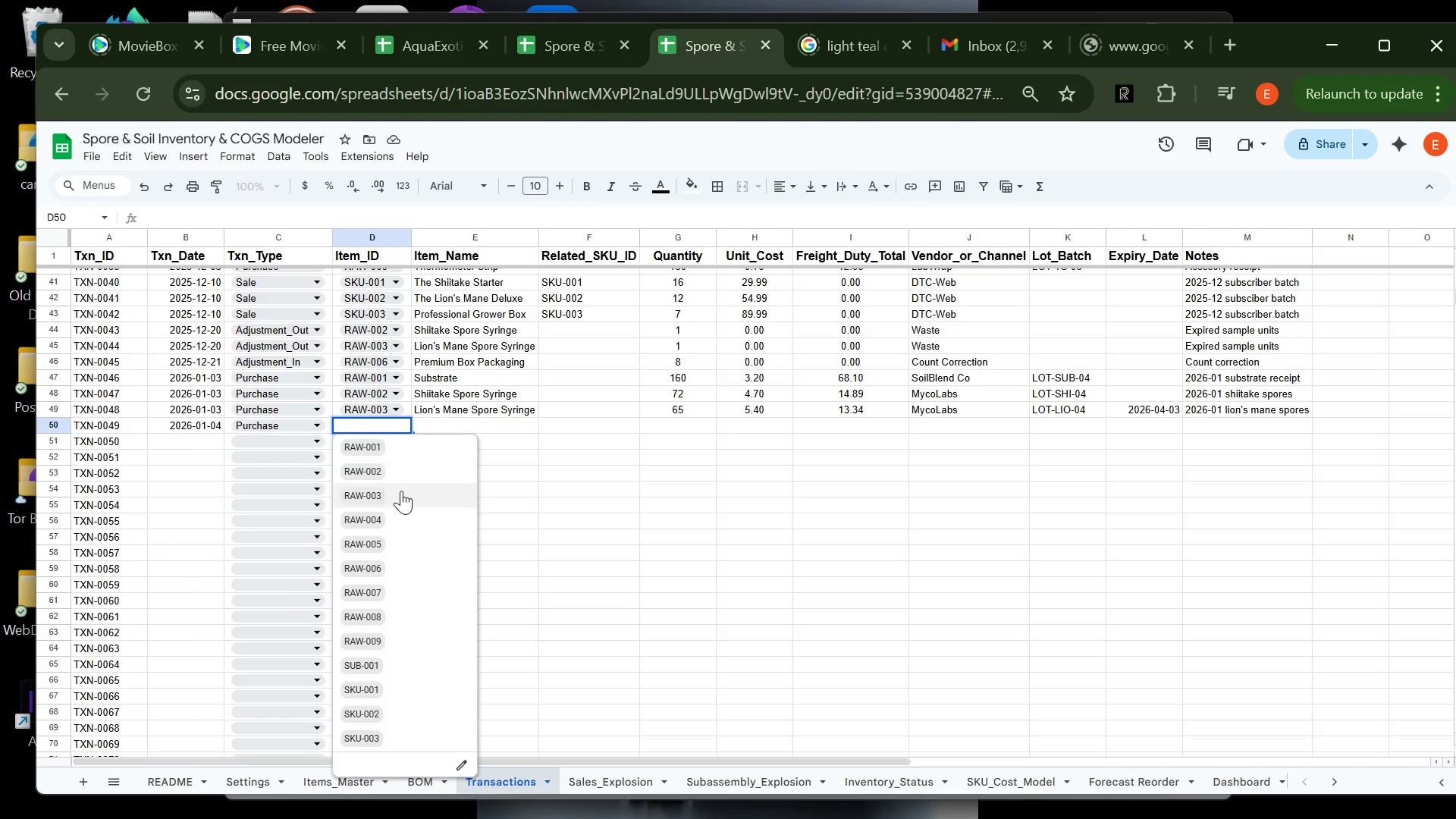 
left_click([382, 517])
 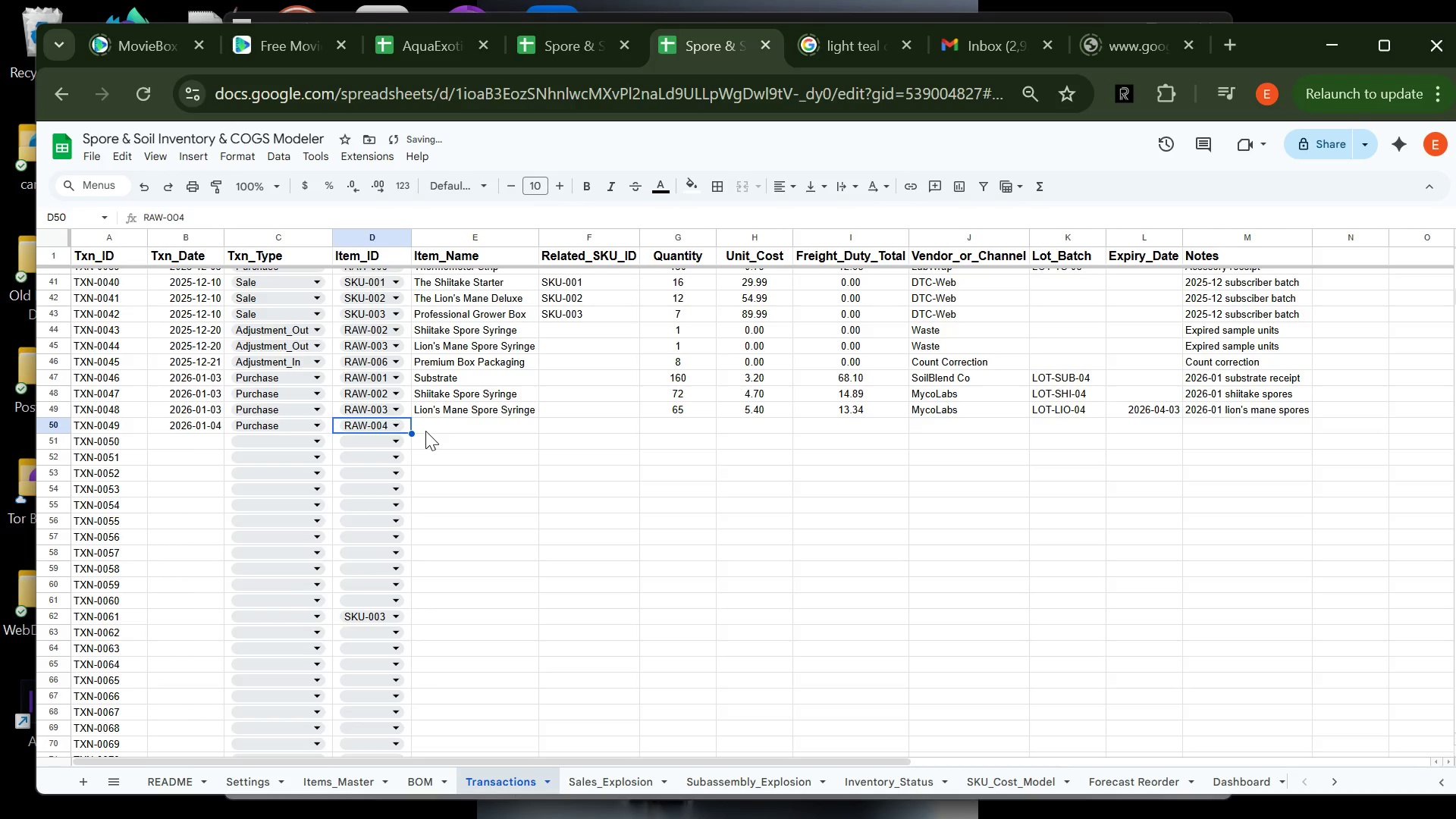 
left_click([427, 431])
 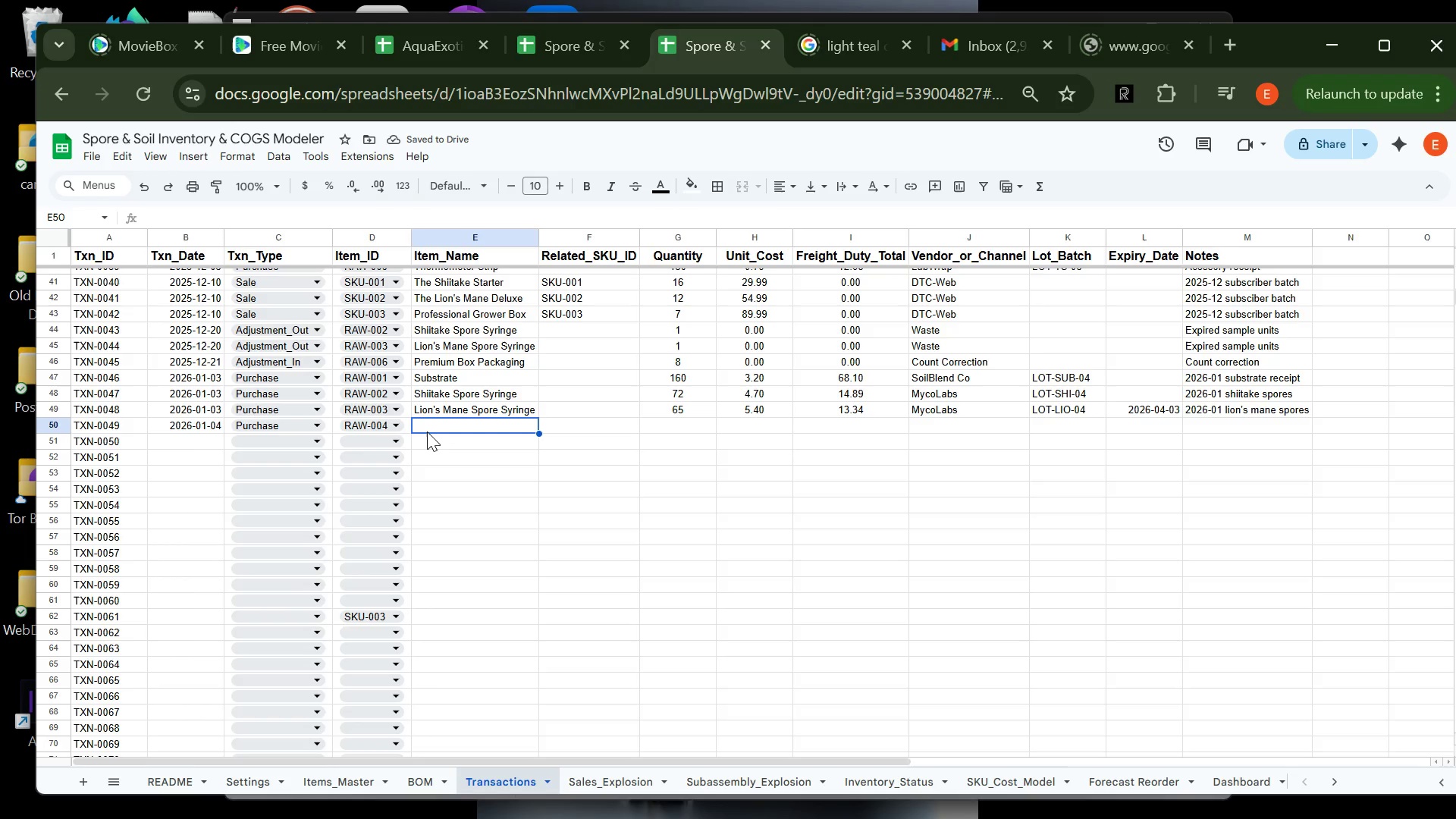 
type(Hea)
key(Tab)
key(Tab)
type(50)
key(Tab)
type(8.15)
key(Tab)
type(30.56)
key(Tab)
type(G)
key(Tab)
type(LOT-HM)
 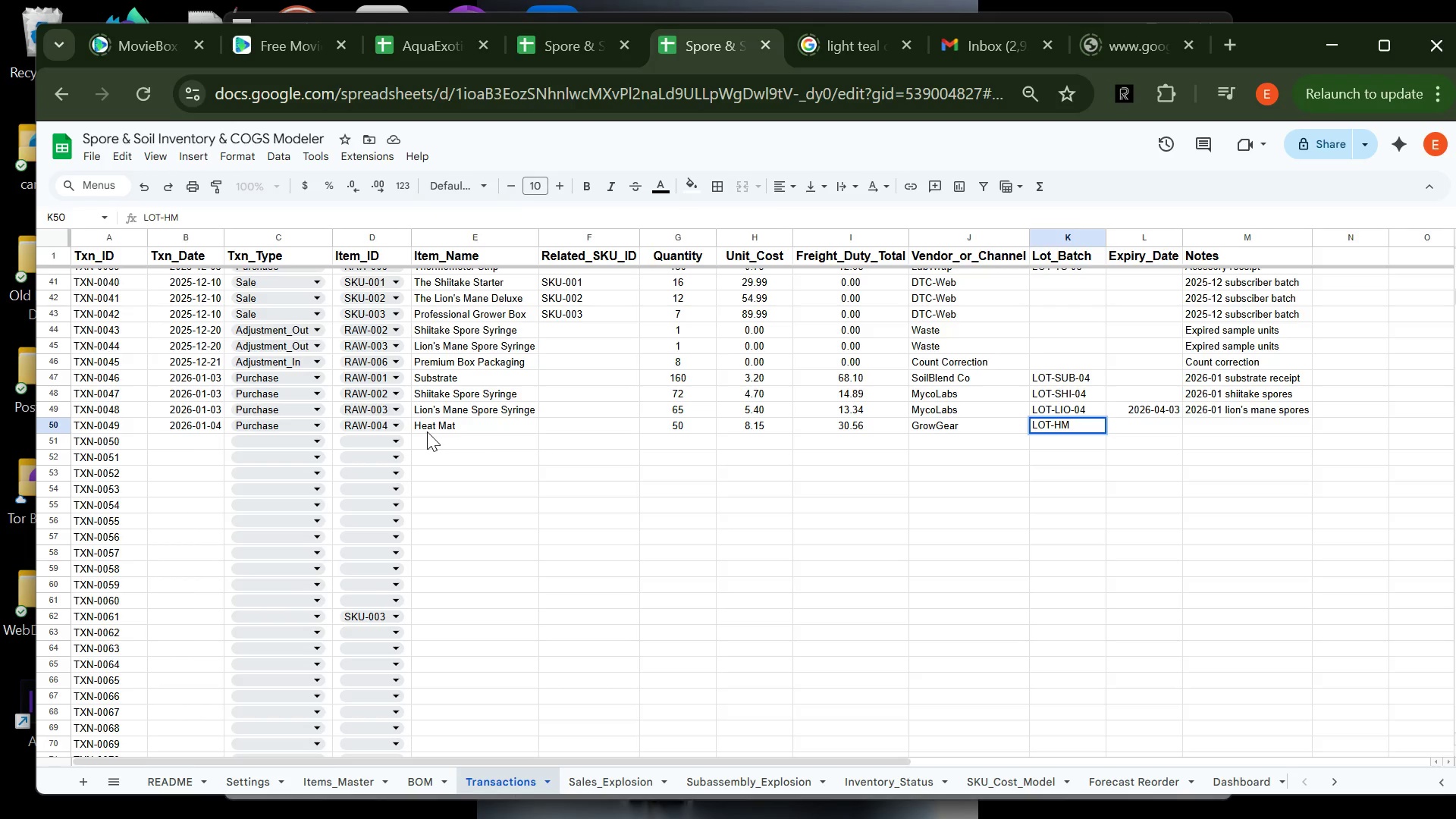 
type(-04)
key(Tab)
key(Tab)
type(H)
key(Tab)
 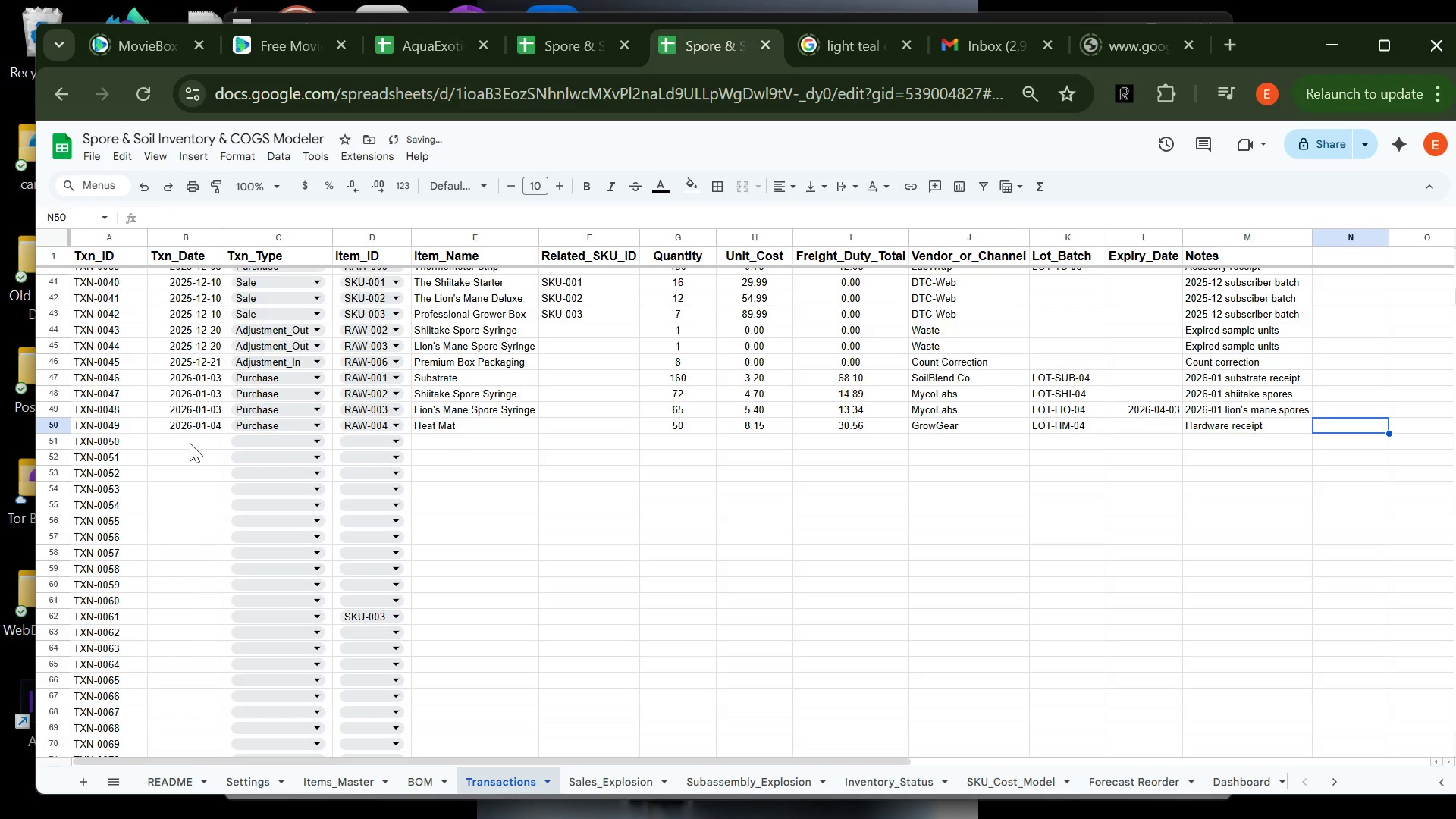 
left_click([187, 440])
 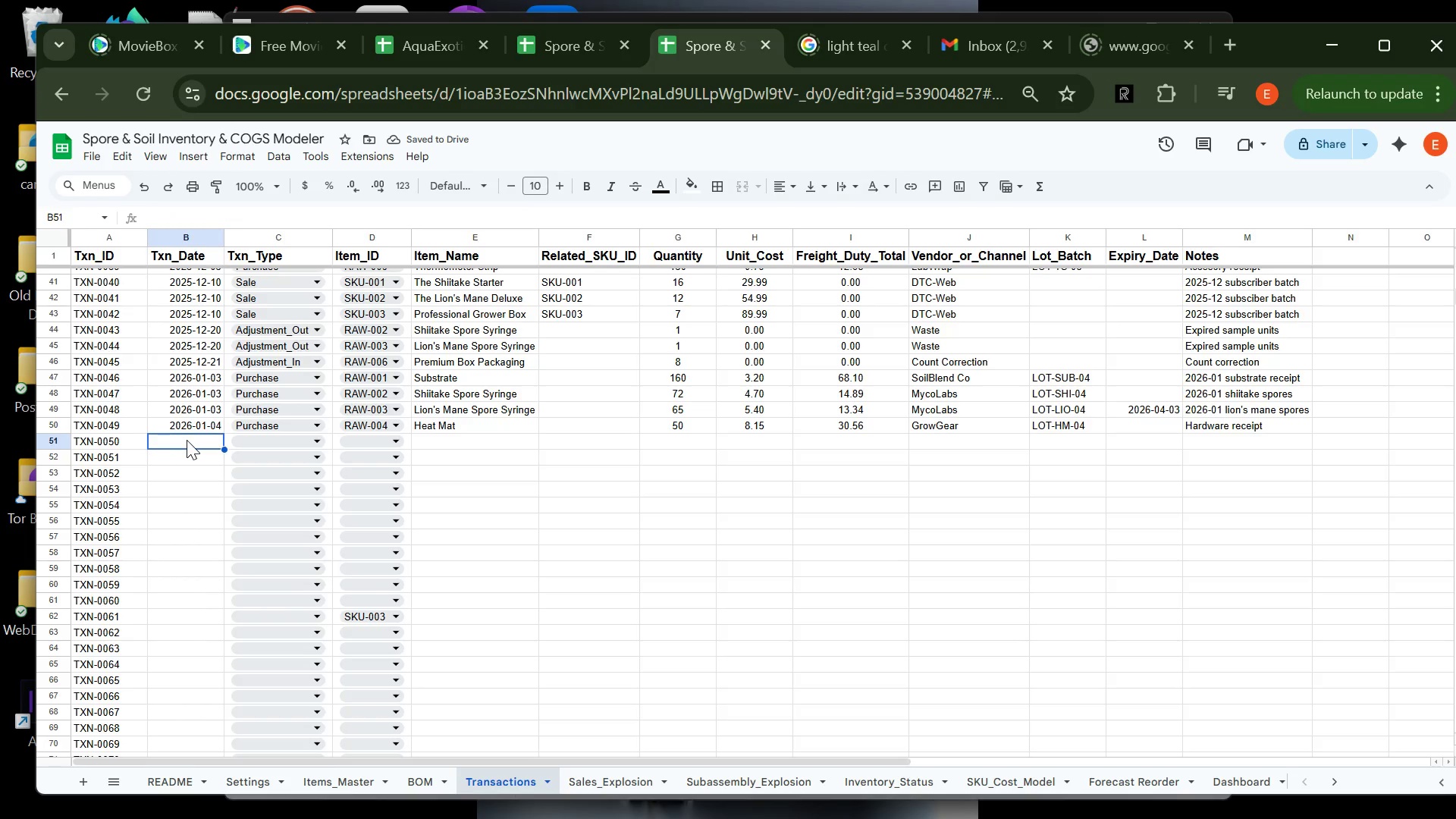 
type(2026-01-04)
key(Tab)
 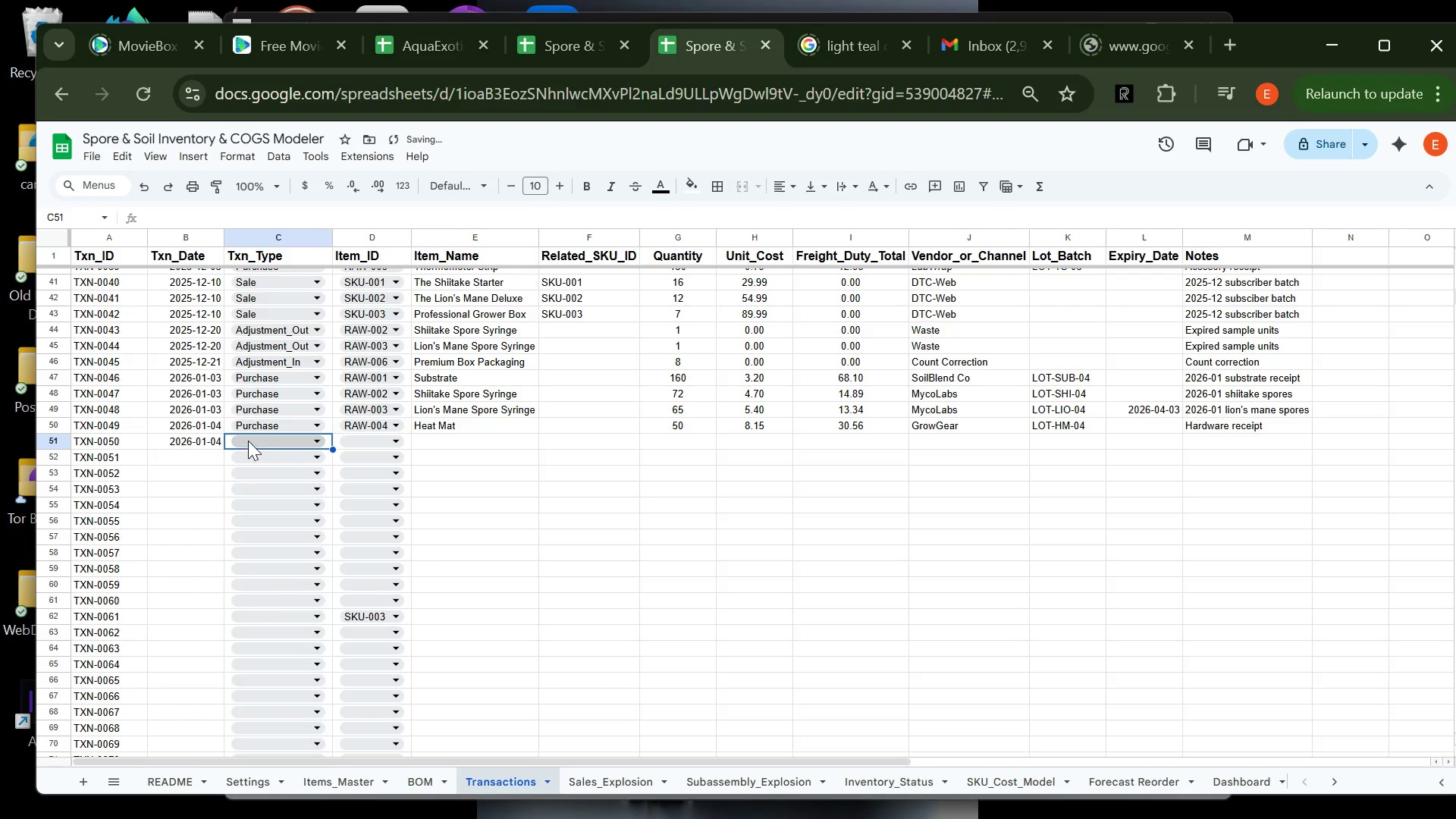 
left_click([252, 440])
 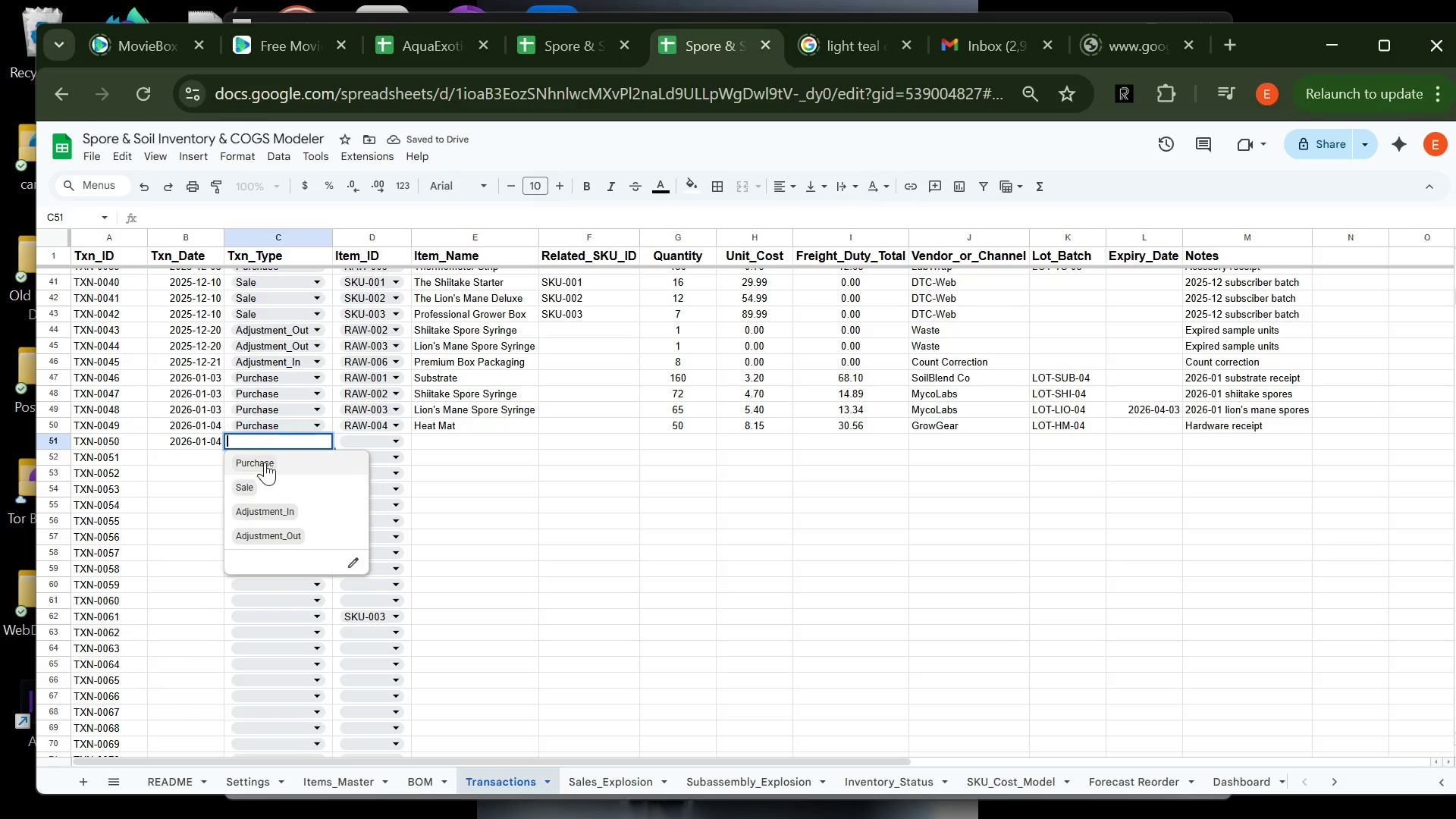 
left_click([265, 460])
 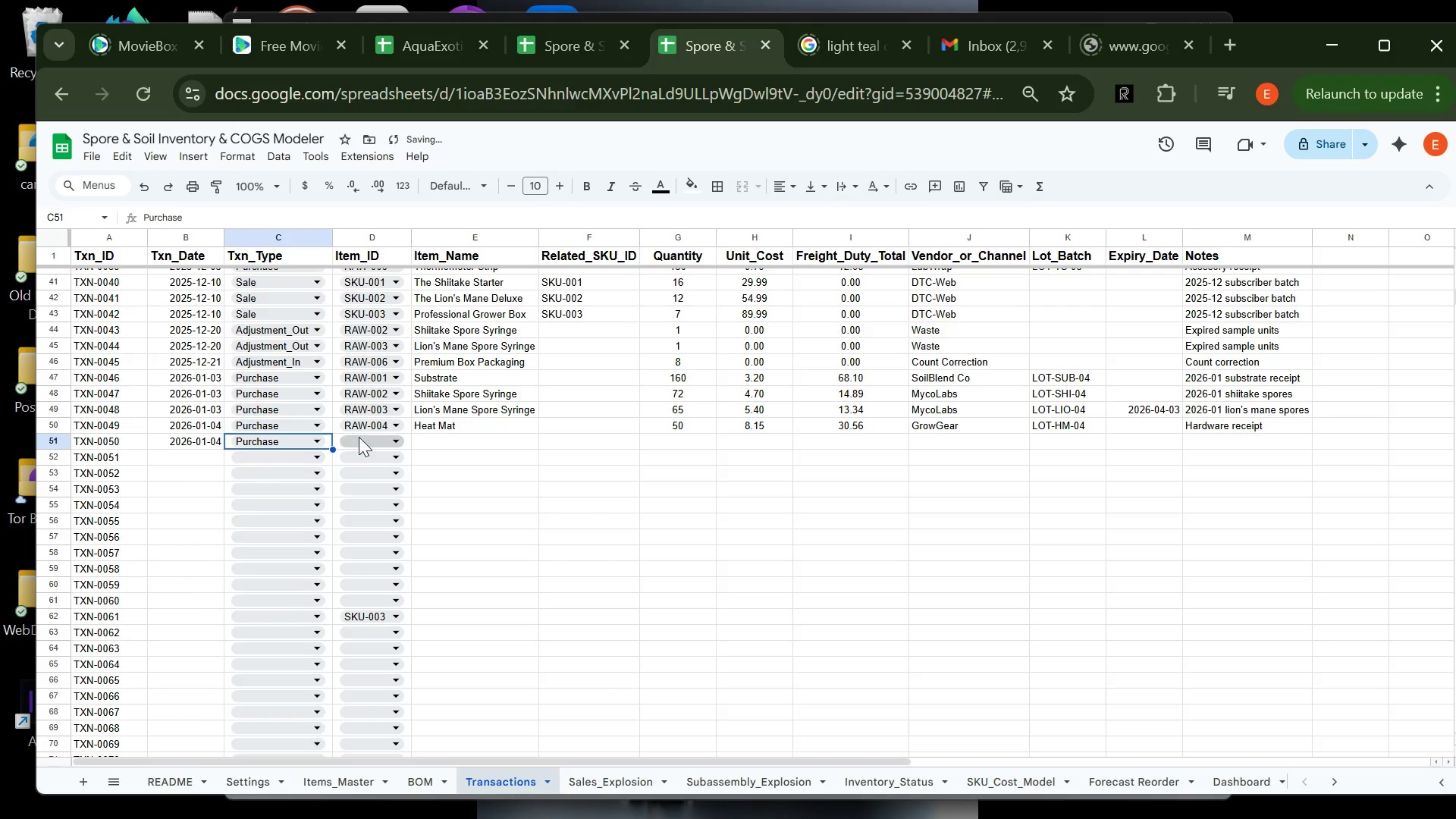 
left_click([359, 437])
 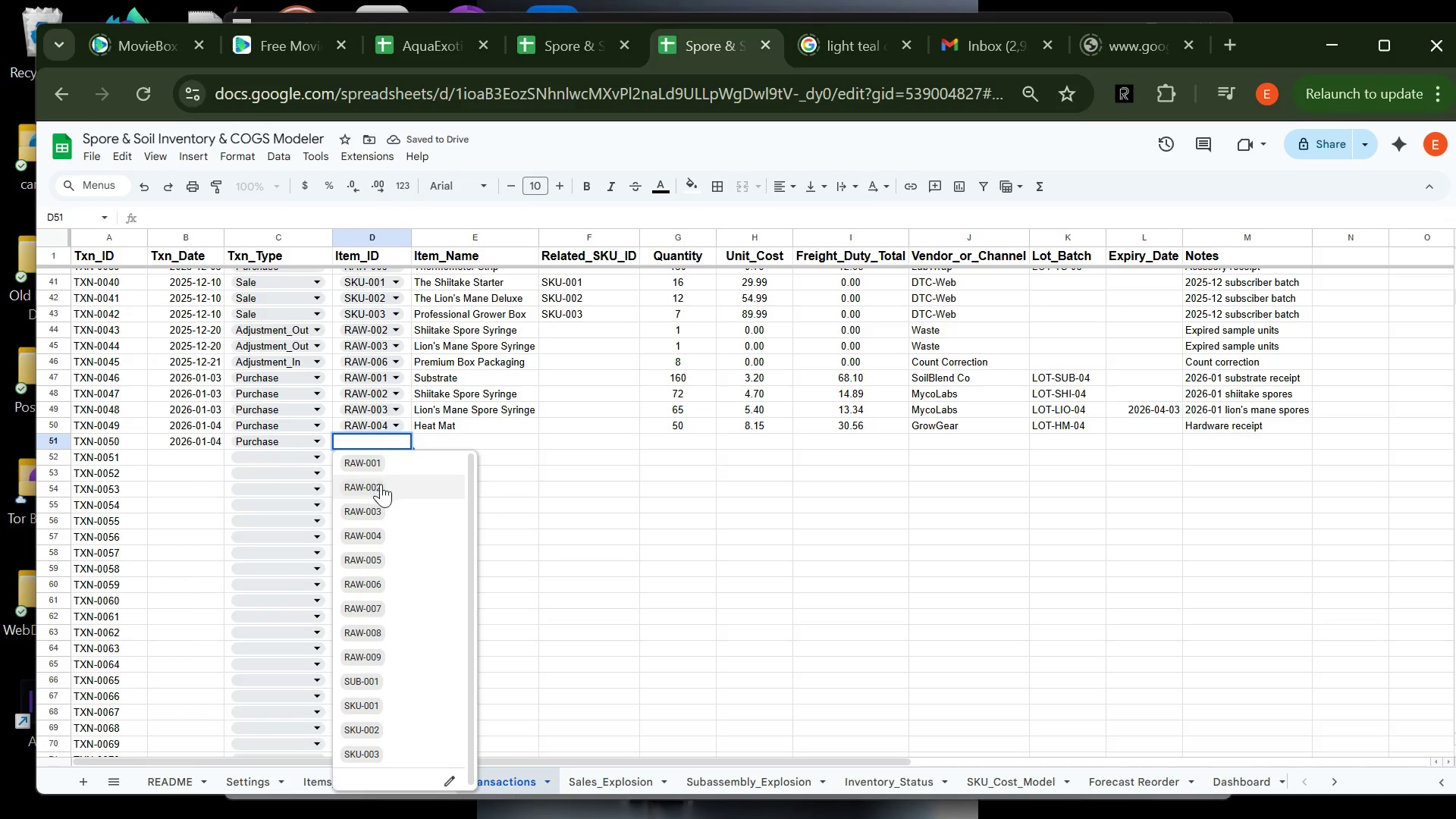 
left_click([394, 558])
 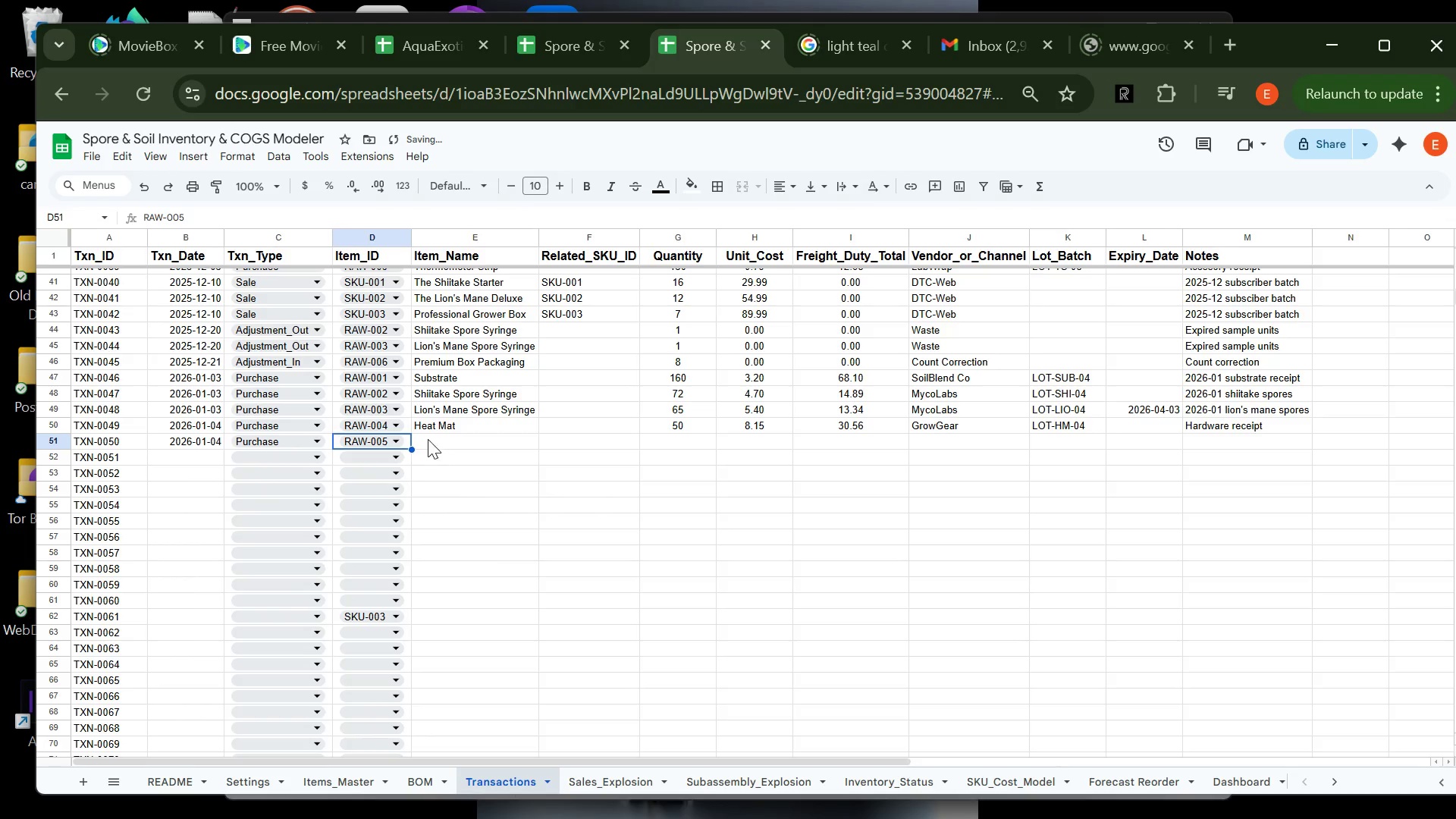 
left_click([423, 432])
 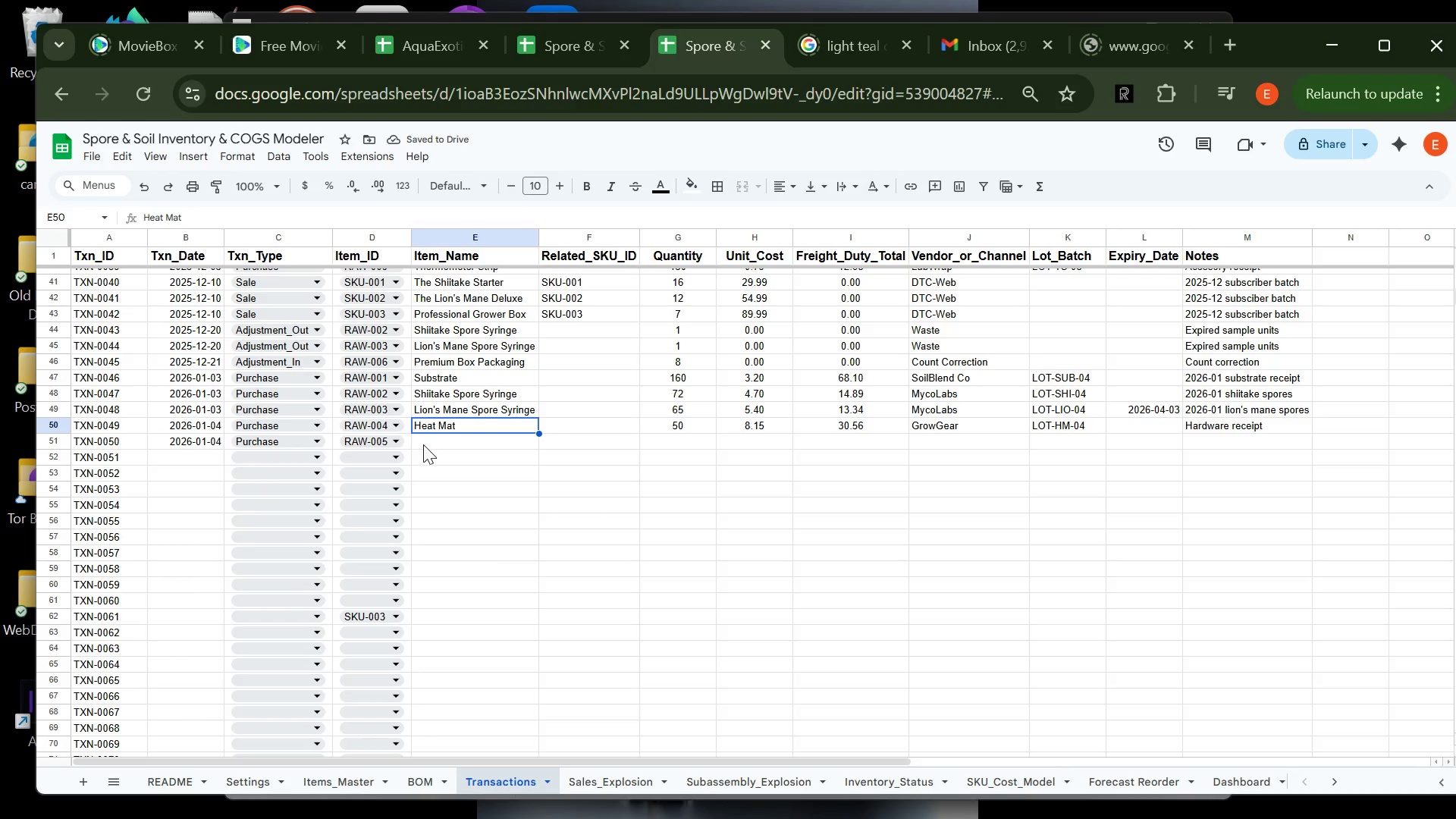 
left_click([424, 443])
 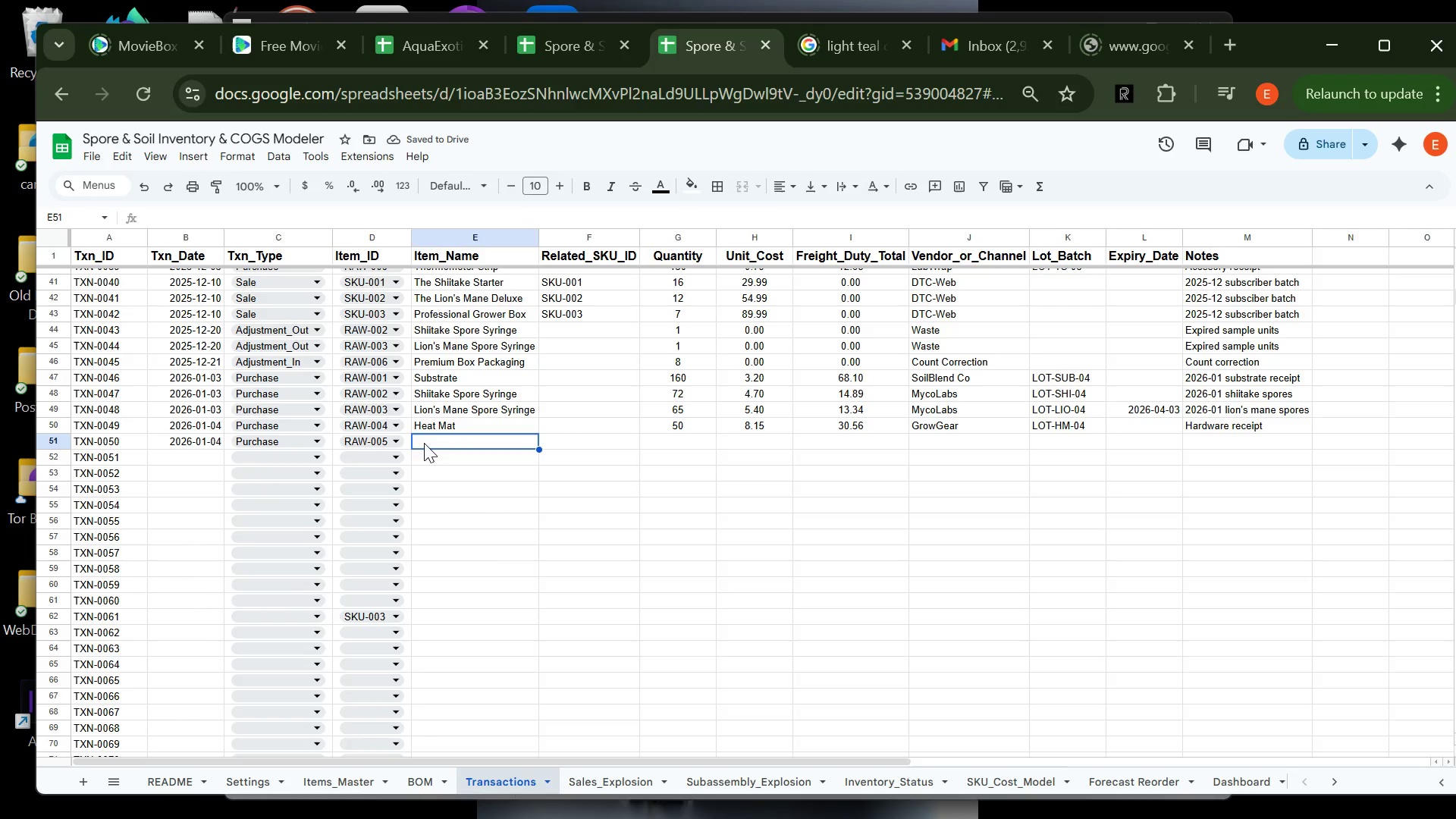 
type(h)
key(Backspace)
type(Humidity Tent)
key(Tab)
key(Tab)
type(48)
key(Tab)
type(6.8)
key(Tab)
 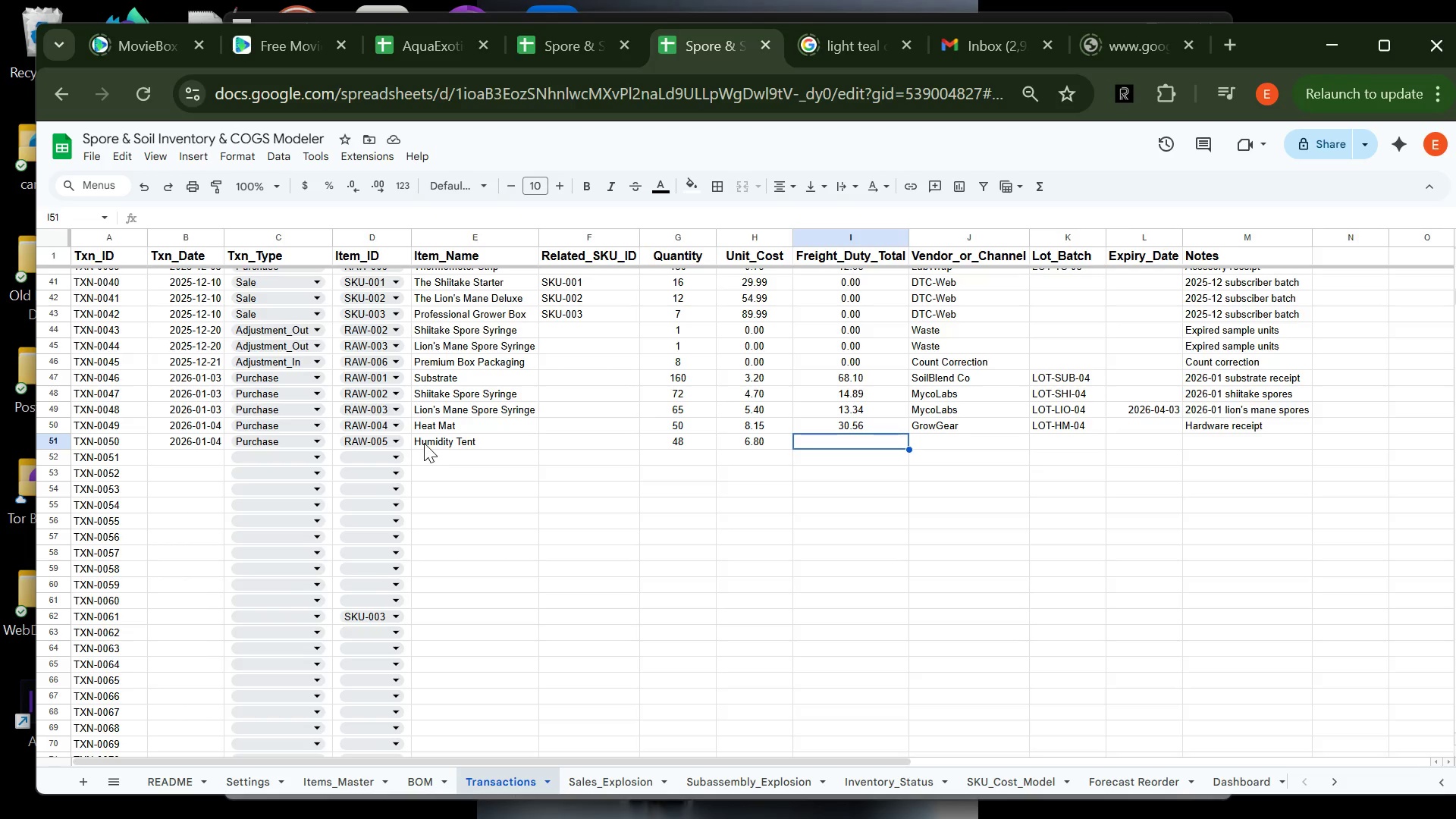 
wait(6.94)
 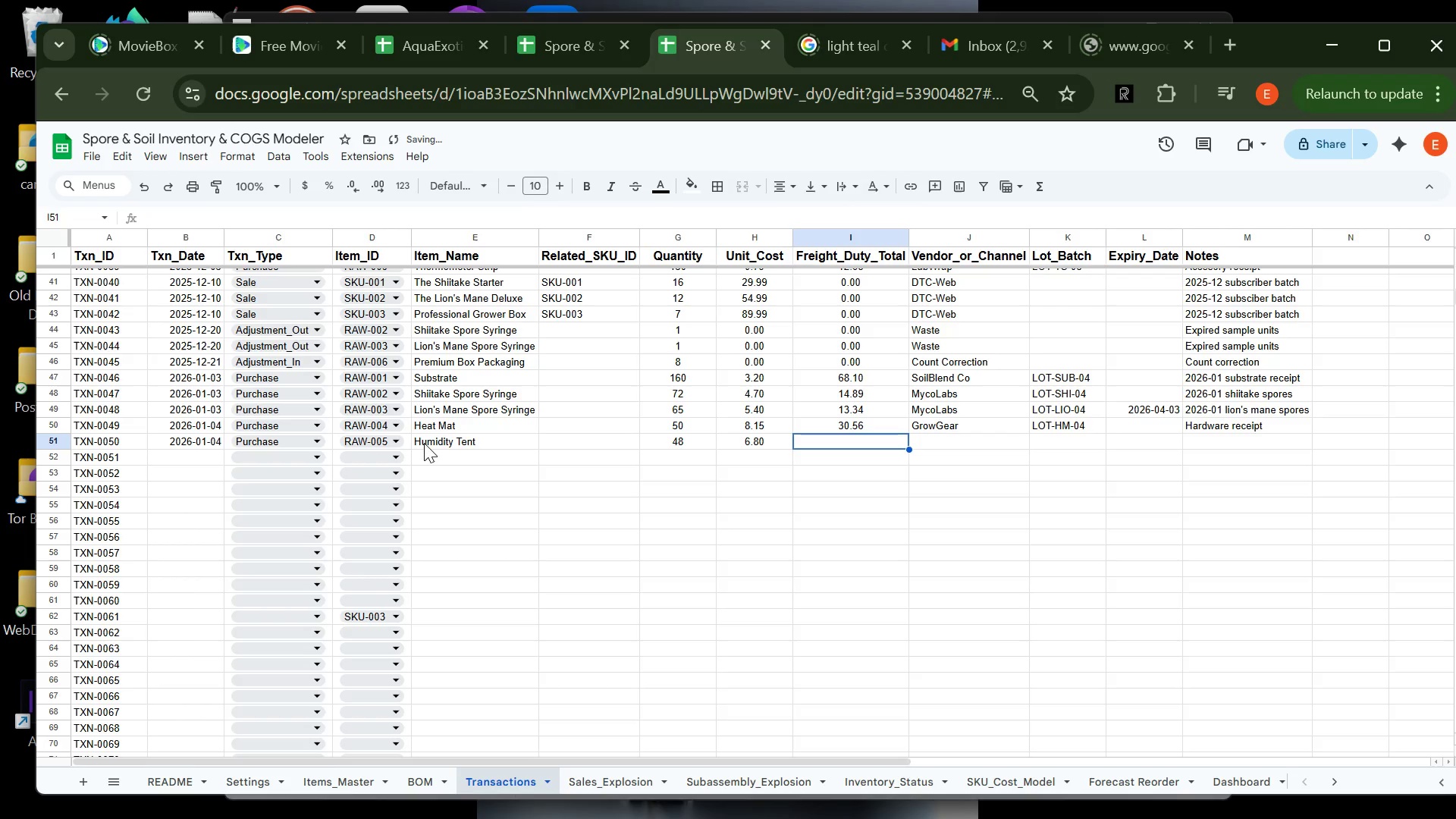 
type(24.48)
key(Tab)
type(g)
key(Tab)
type(l)
key(Backspace)
type(LOT-HT-04)
 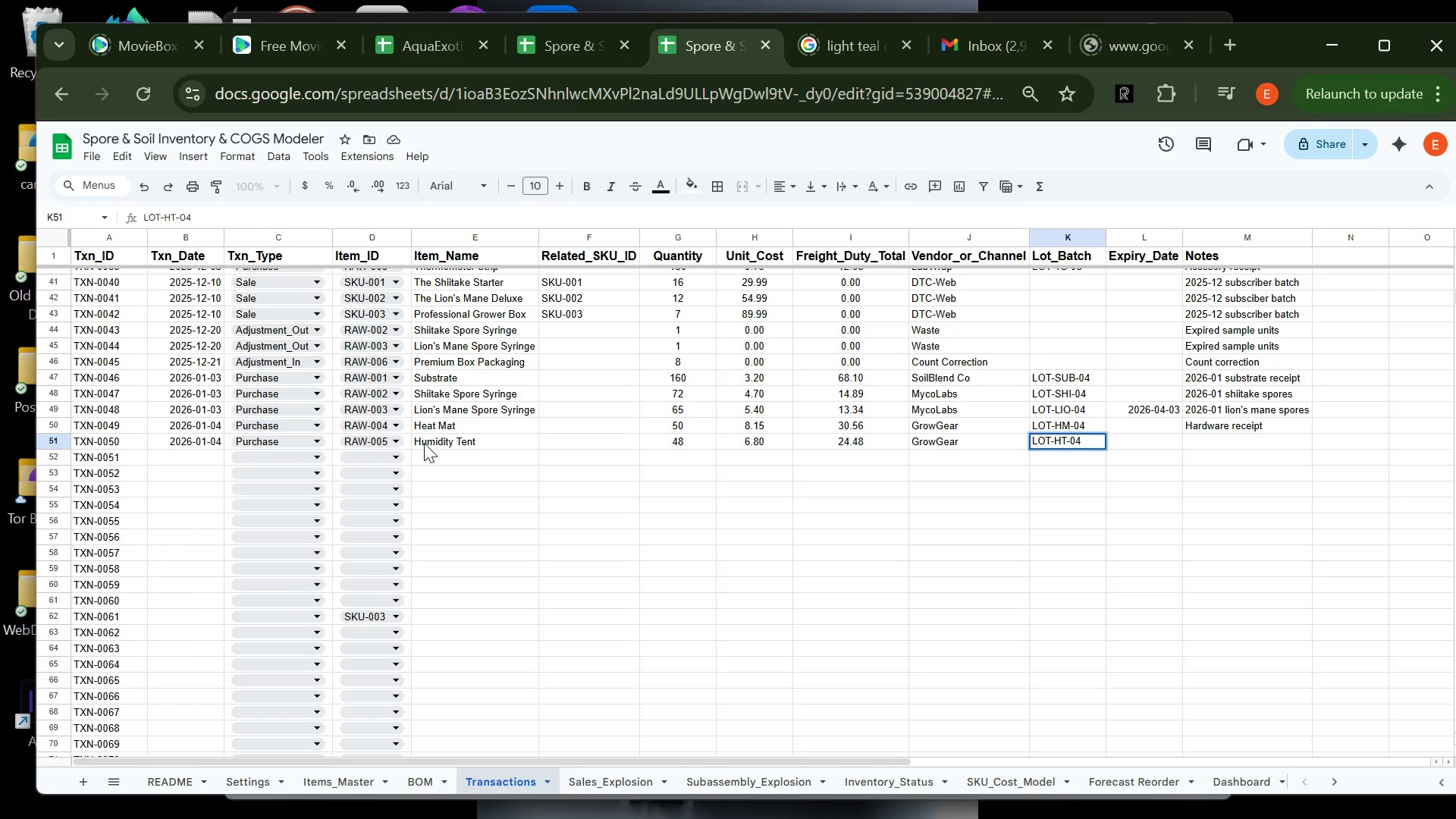 
key(Tab)
key(Tab)
type(Hard)
 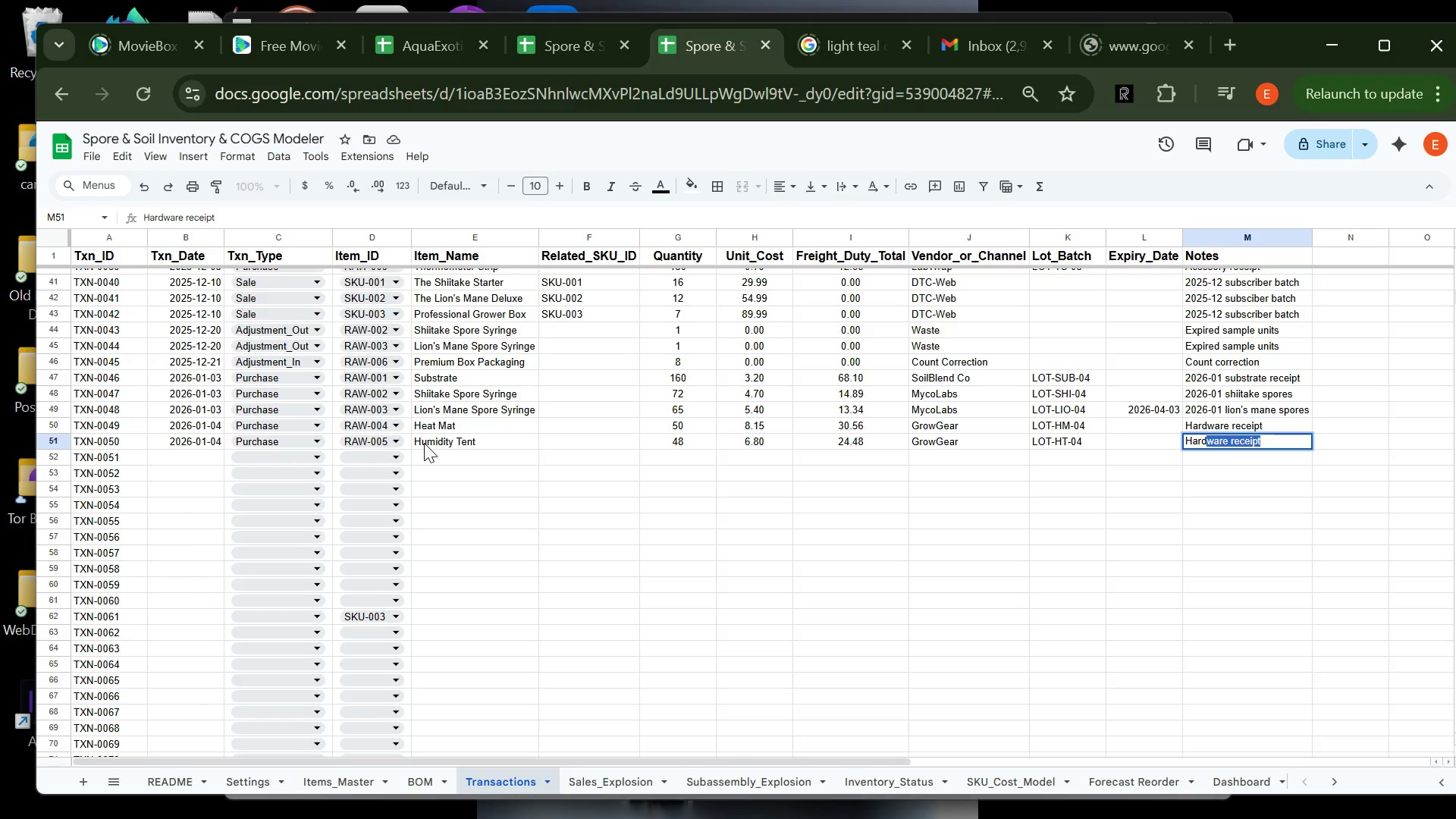 
key(Enter)
 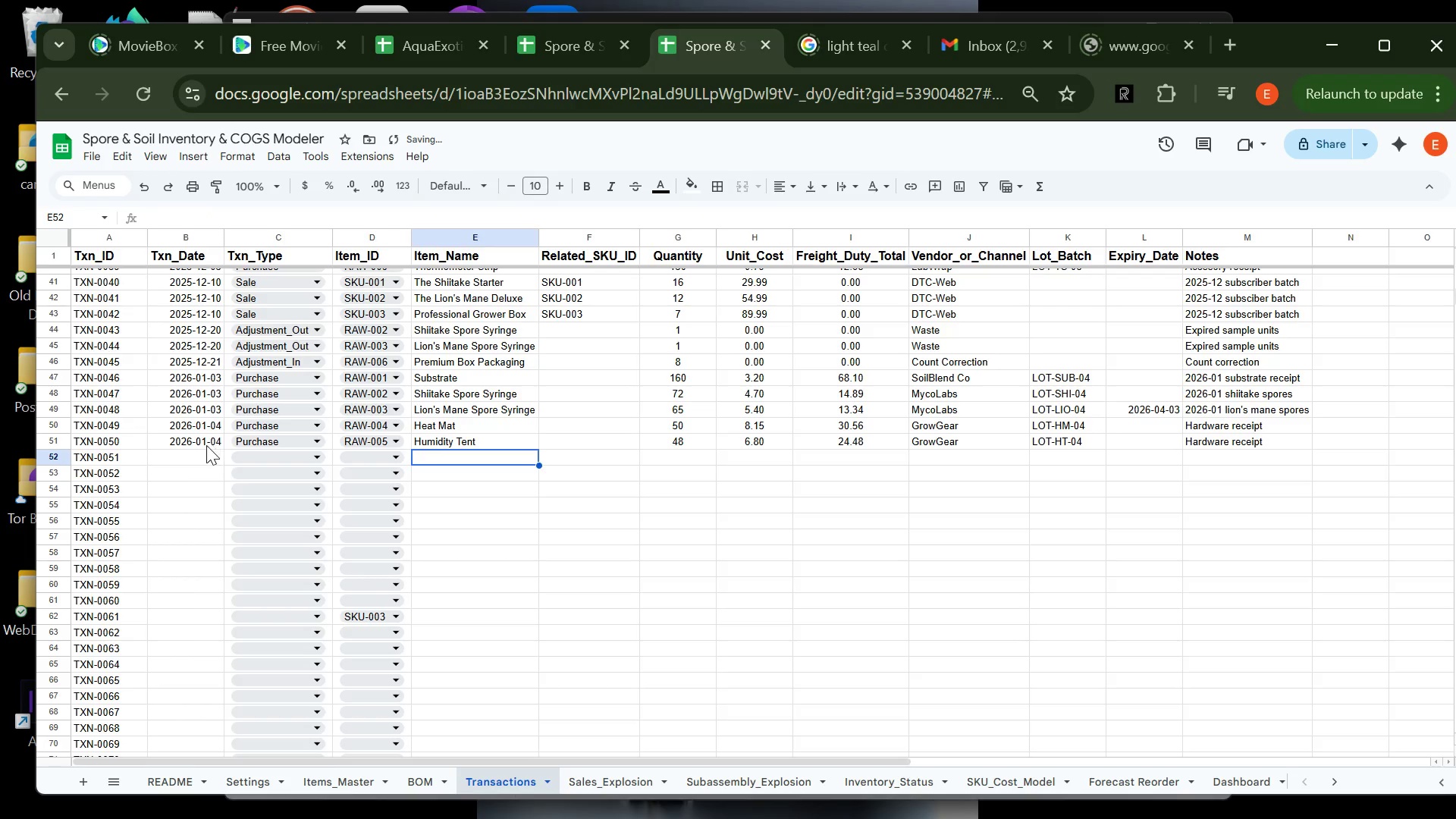 
left_click([187, 450])
 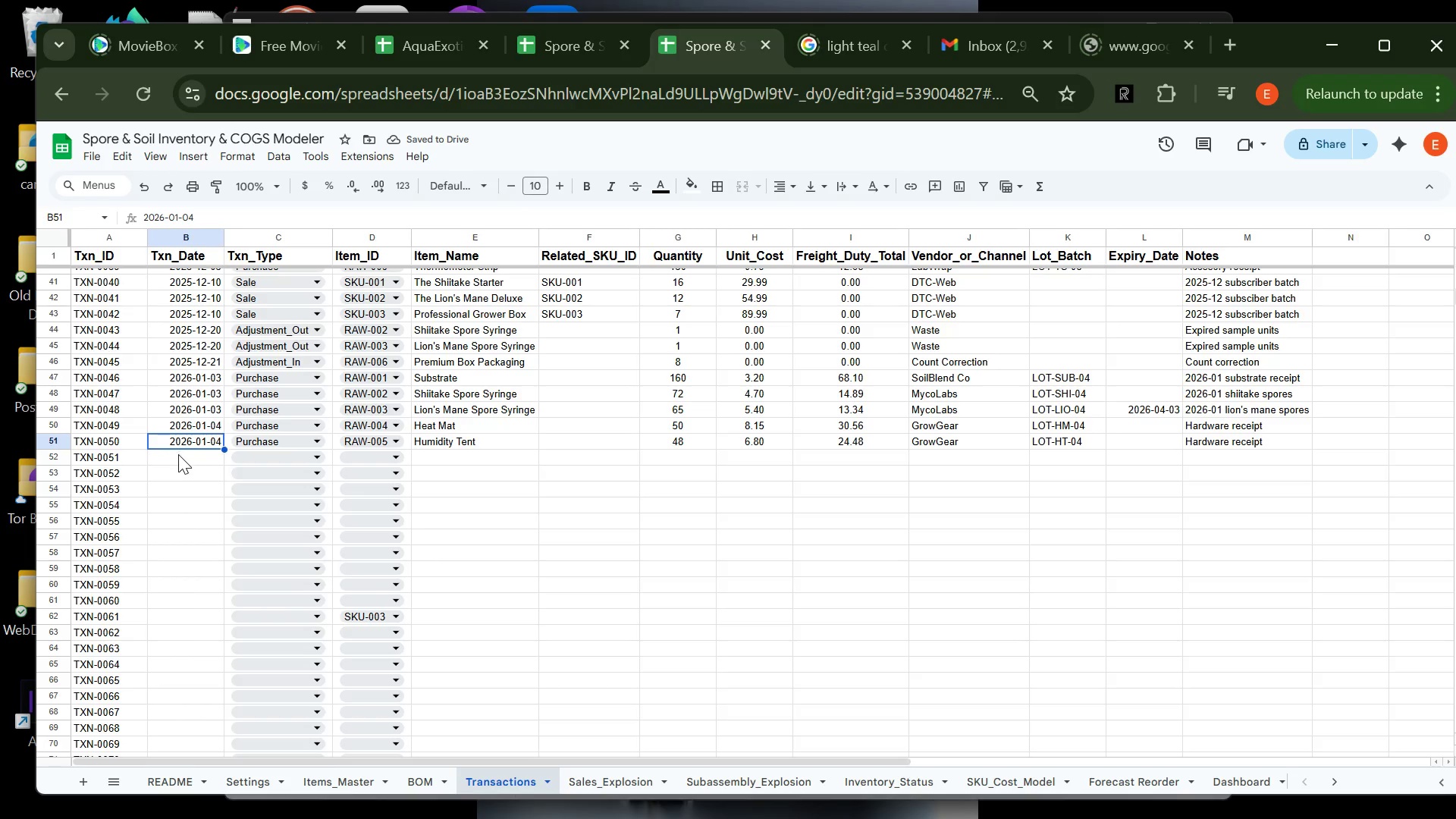 
left_click([178, 455])
 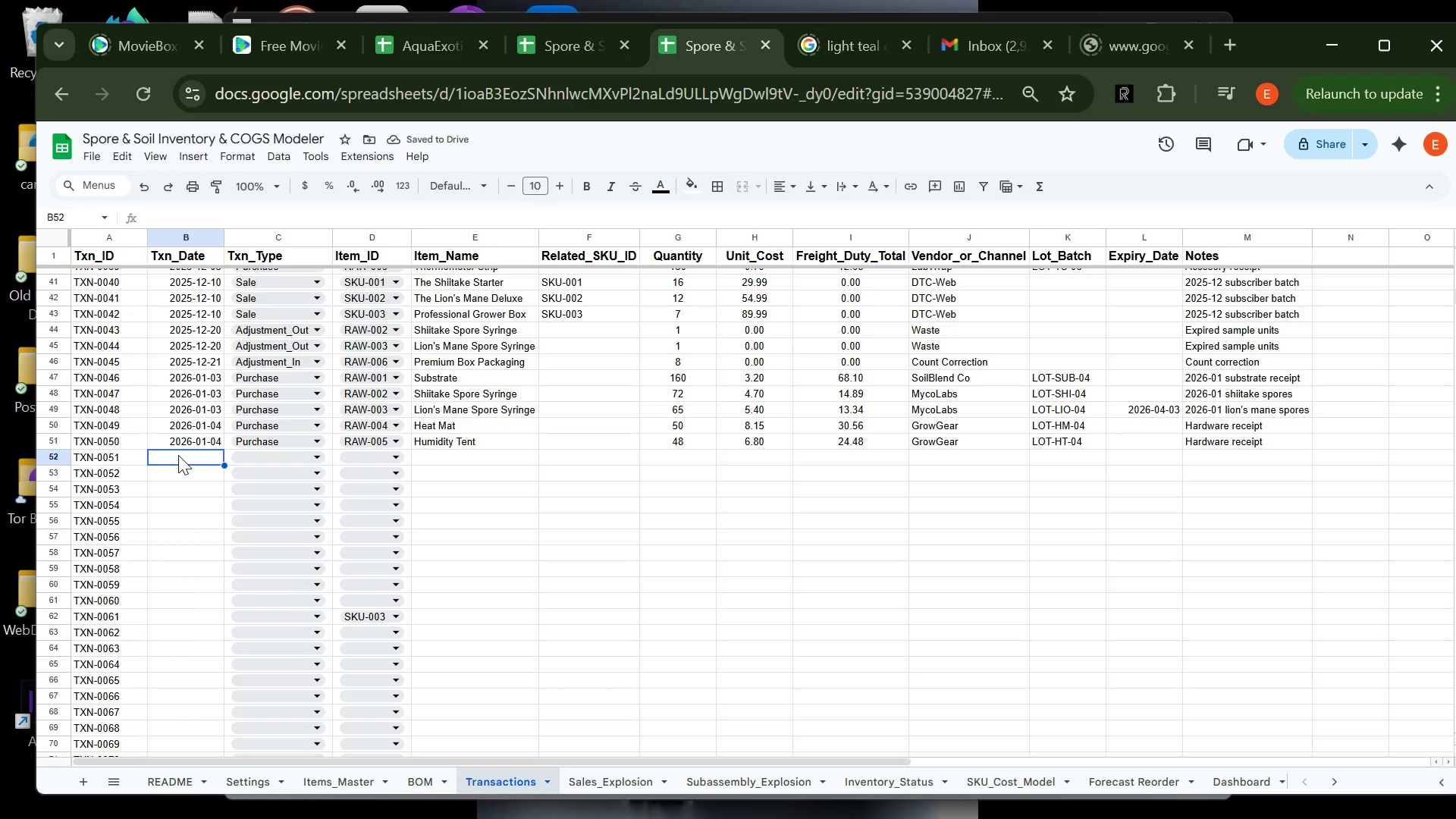 
type(2026-01-05)
key(Tab)
 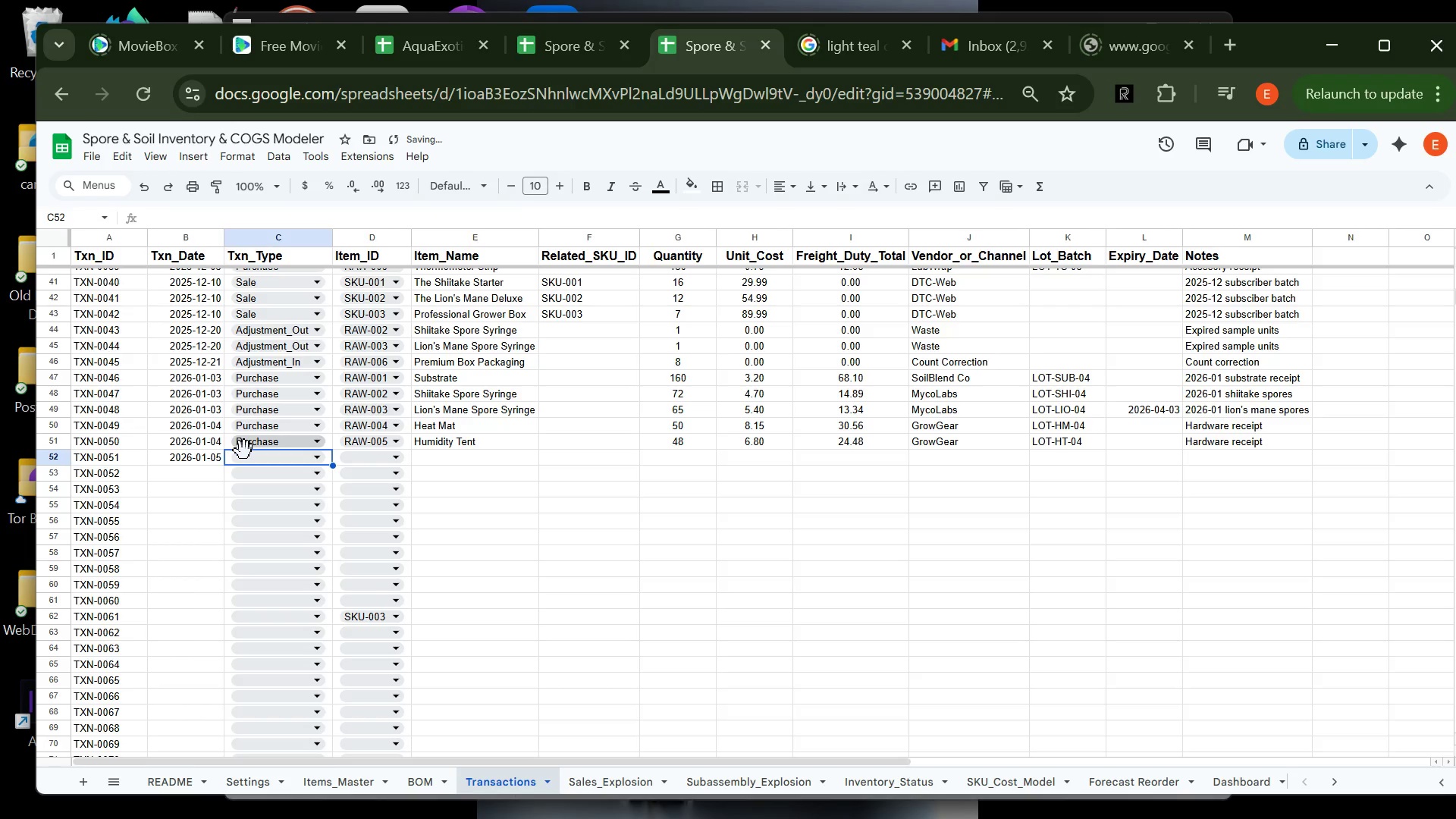 
left_click([242, 450])
 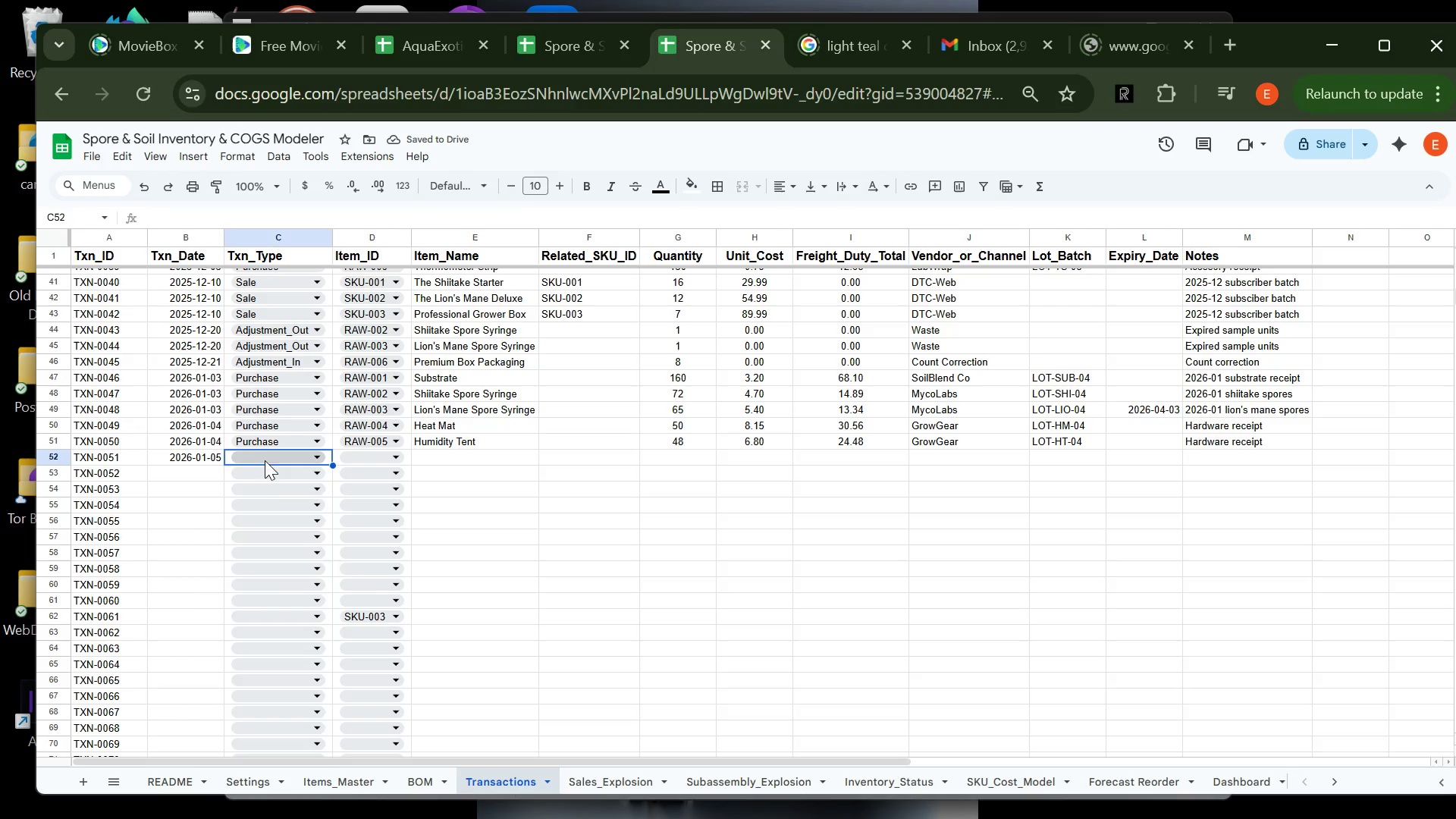 
left_click([265, 457])
 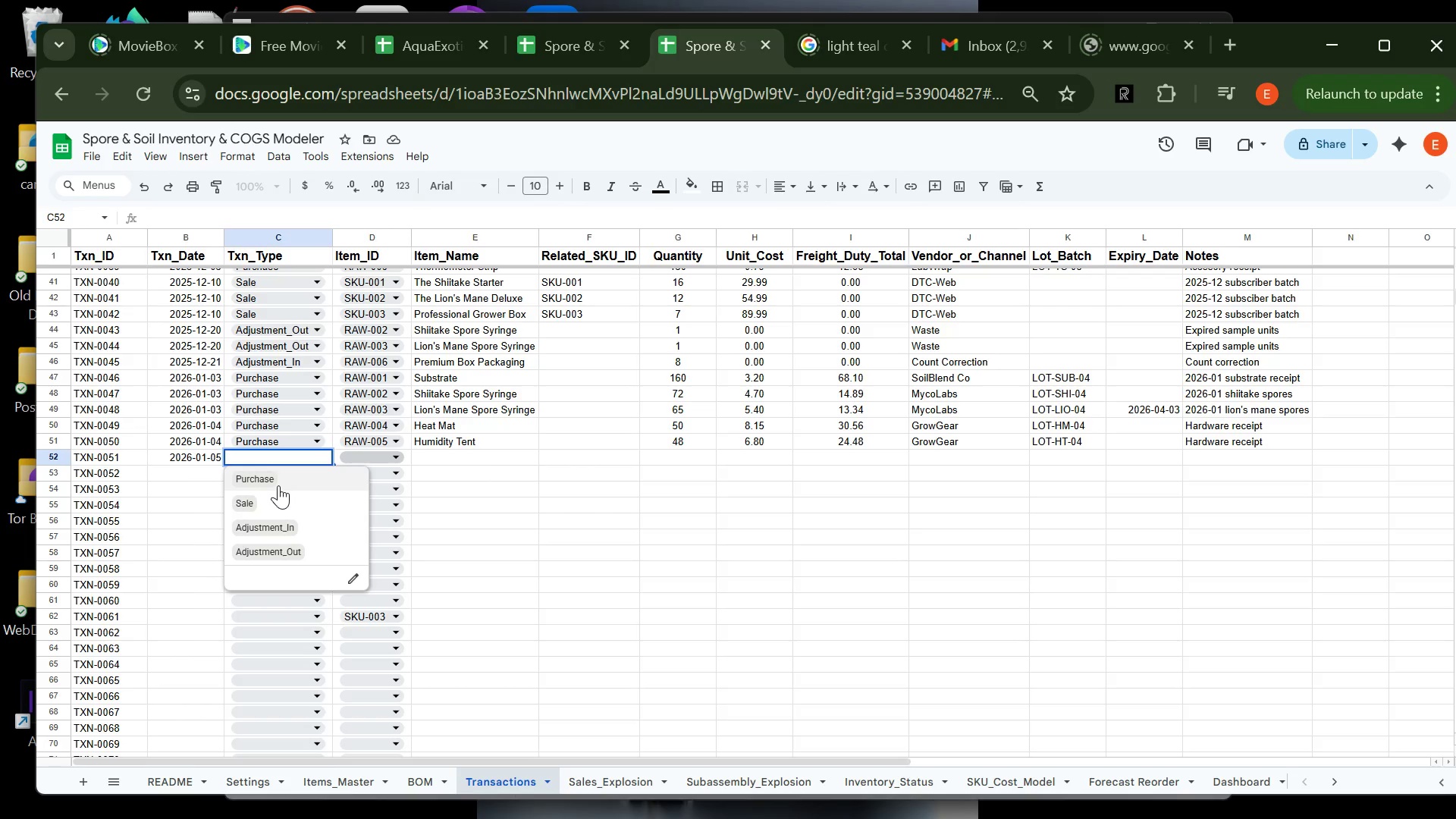 
left_click([278, 485])
 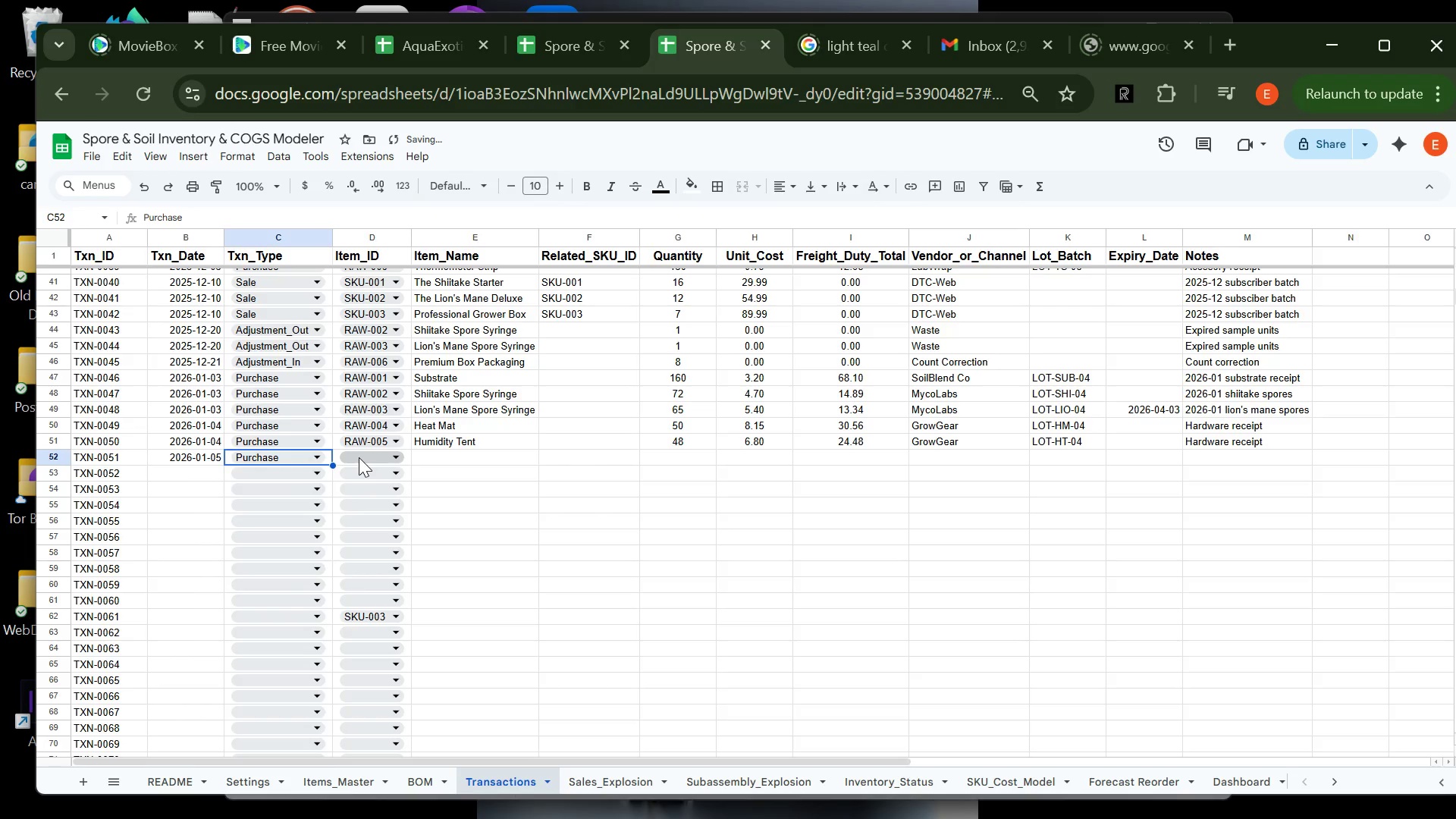 
left_click([360, 457])
 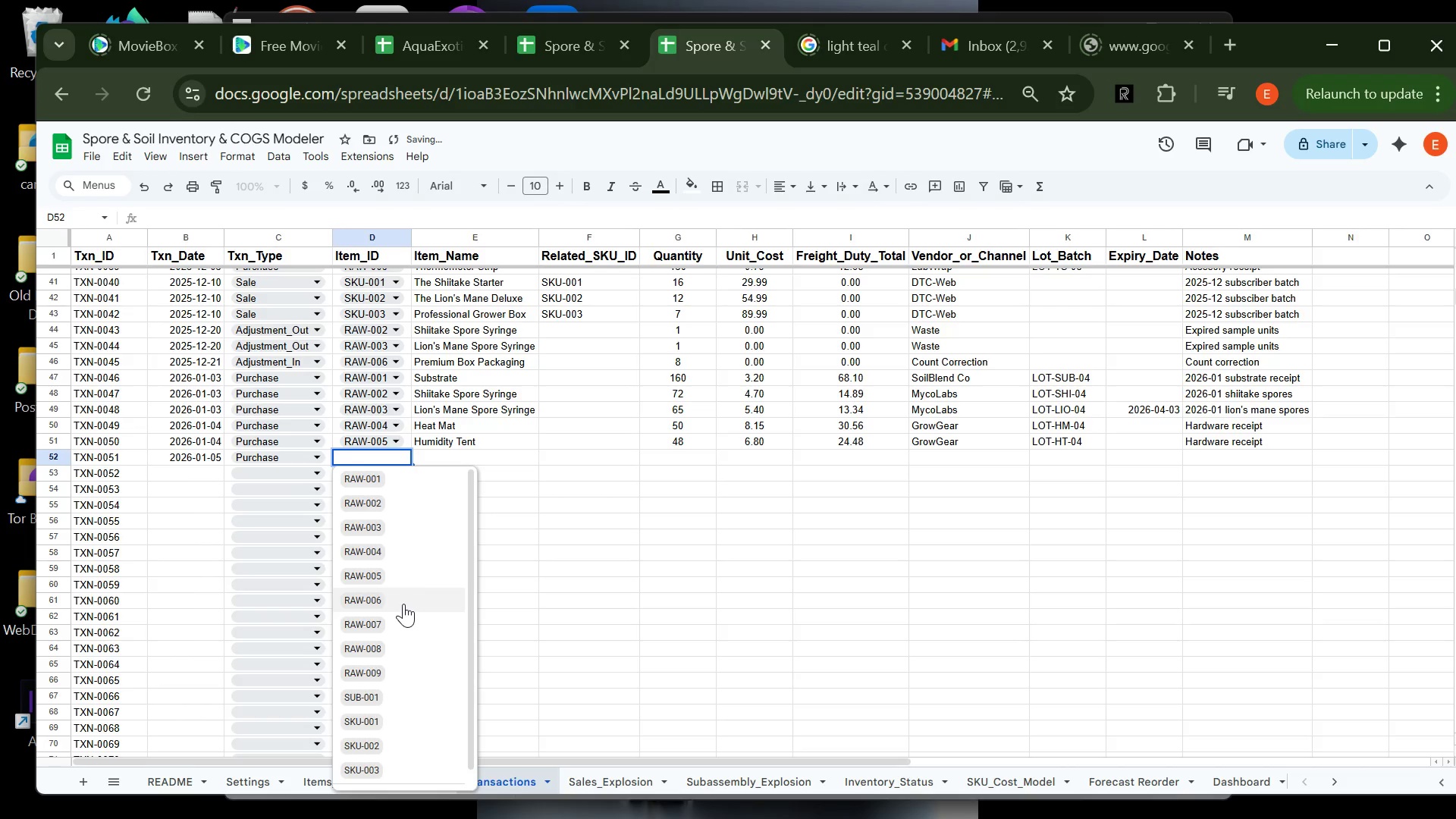 
left_click([403, 598])
 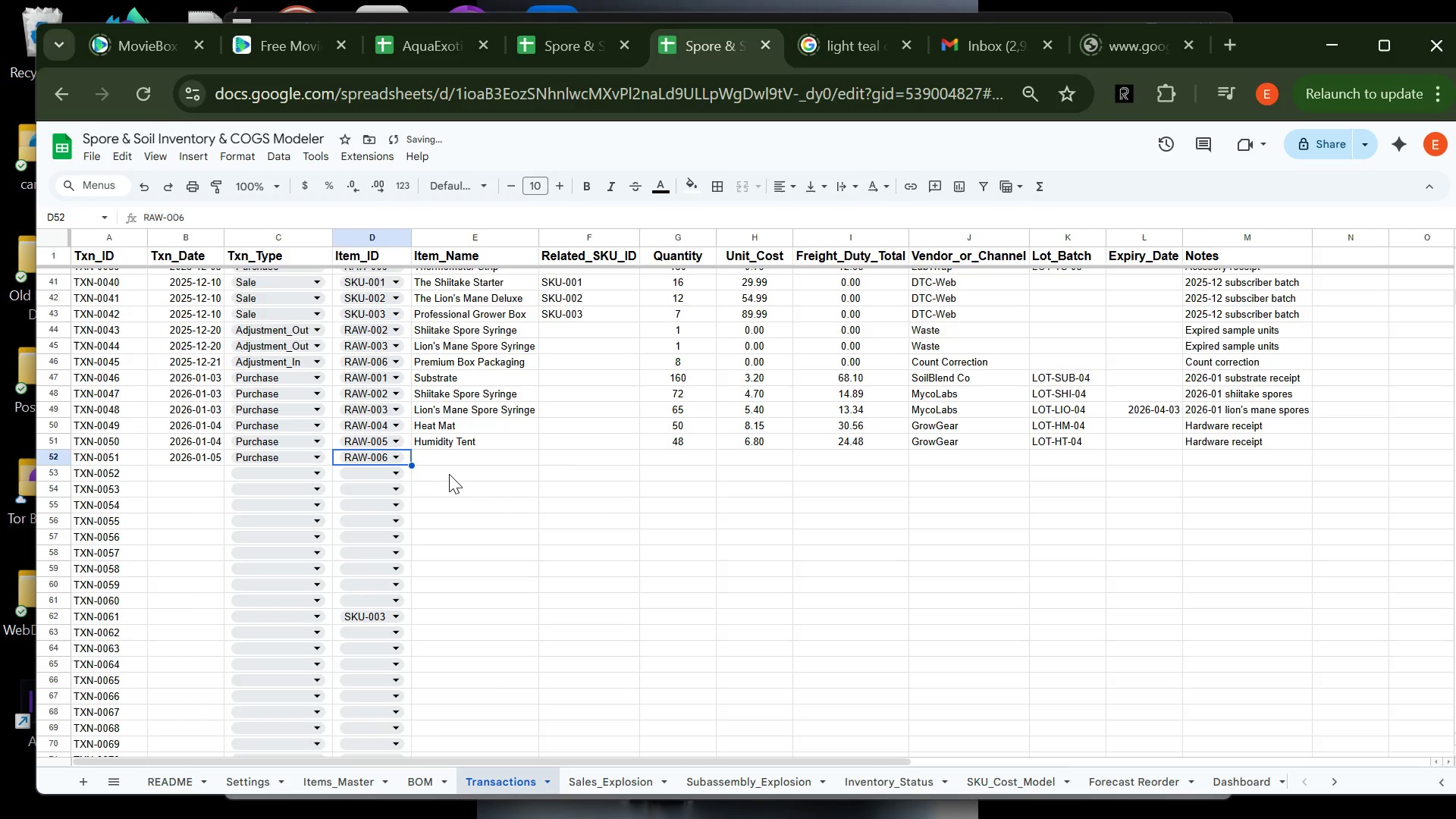 
key(Tab)
type(48)
key(Tab)
 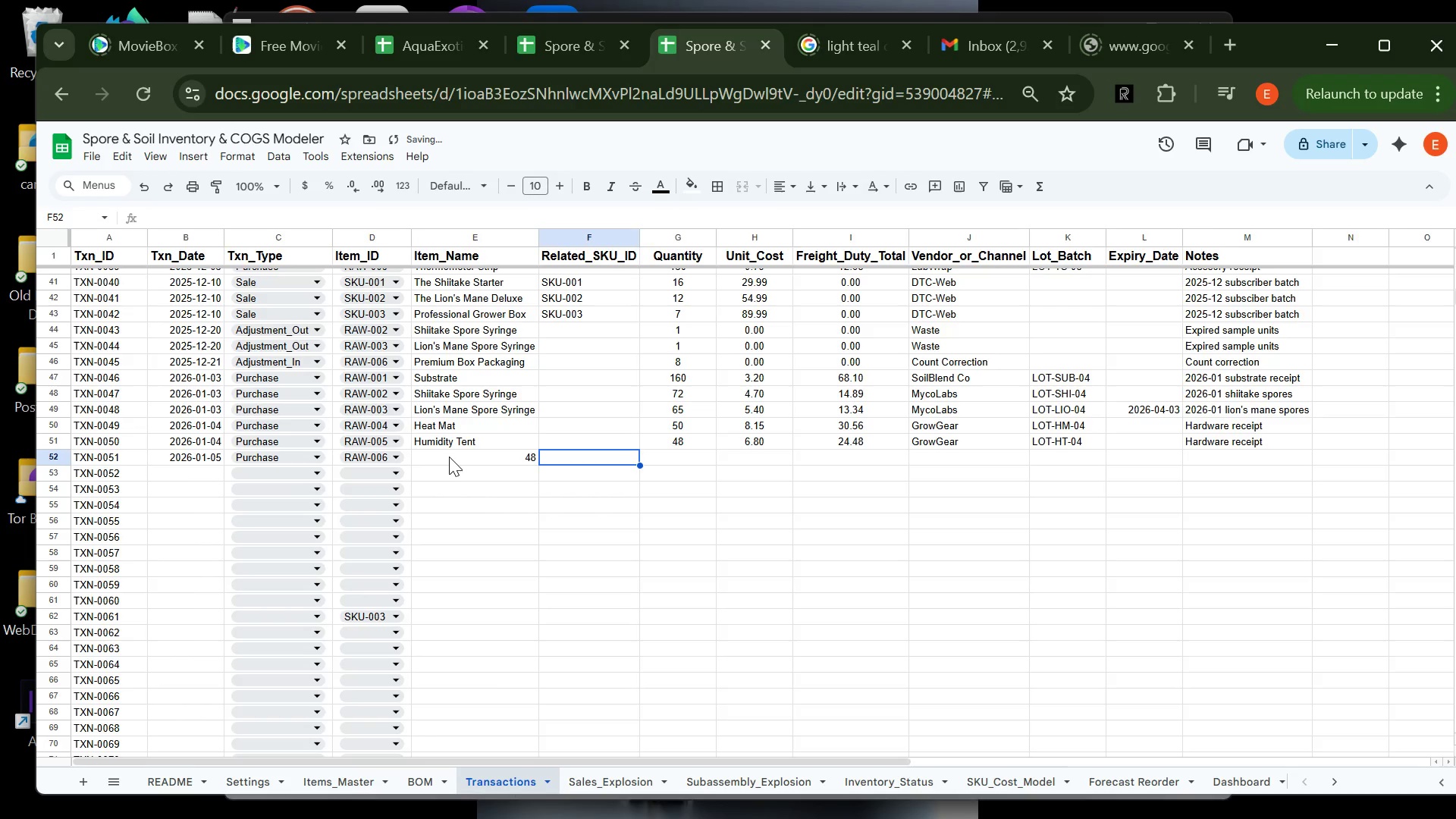 
key(ArrowLeft)
 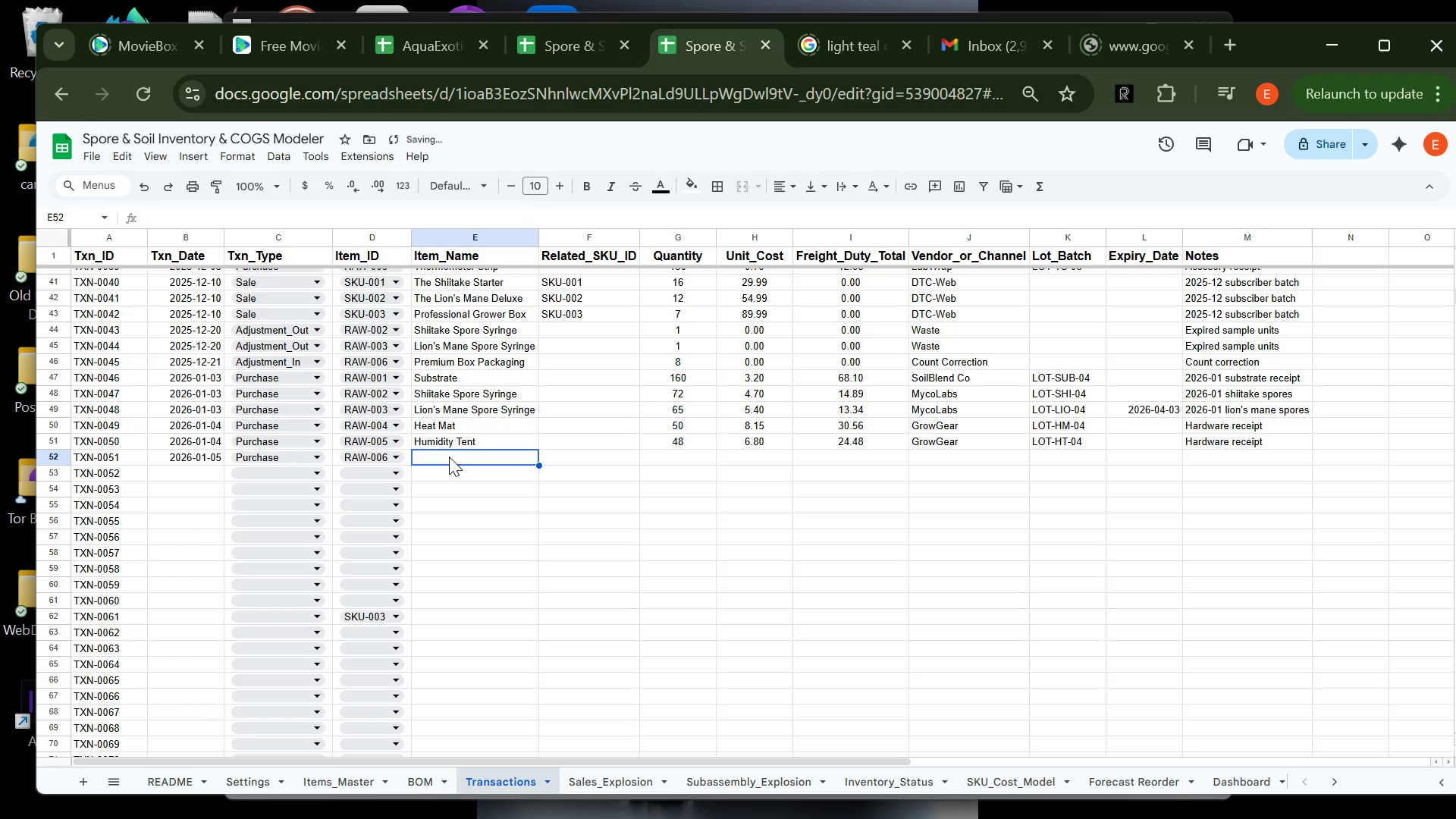 
key(Backspace)
 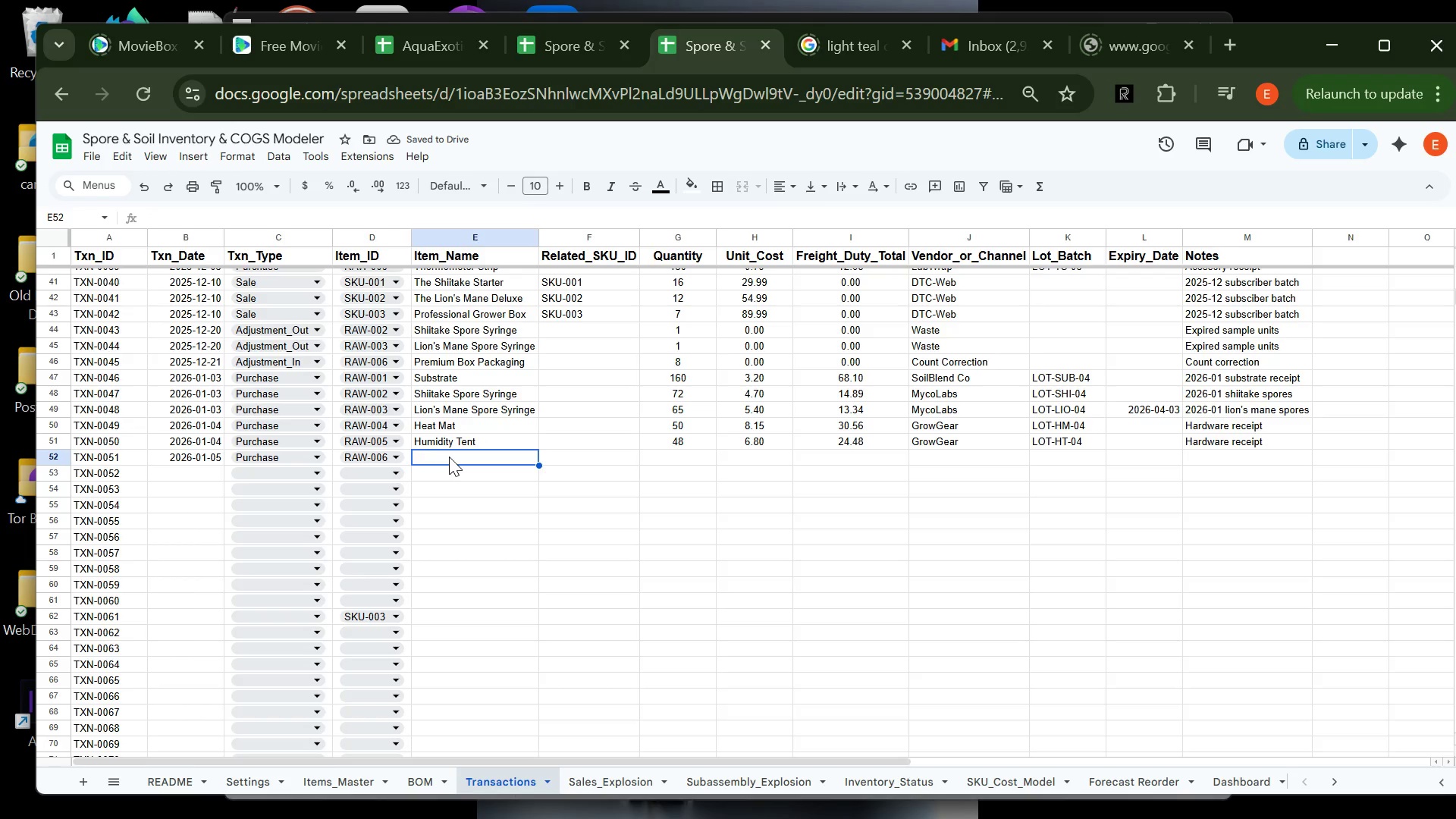 
wait(5.06)
 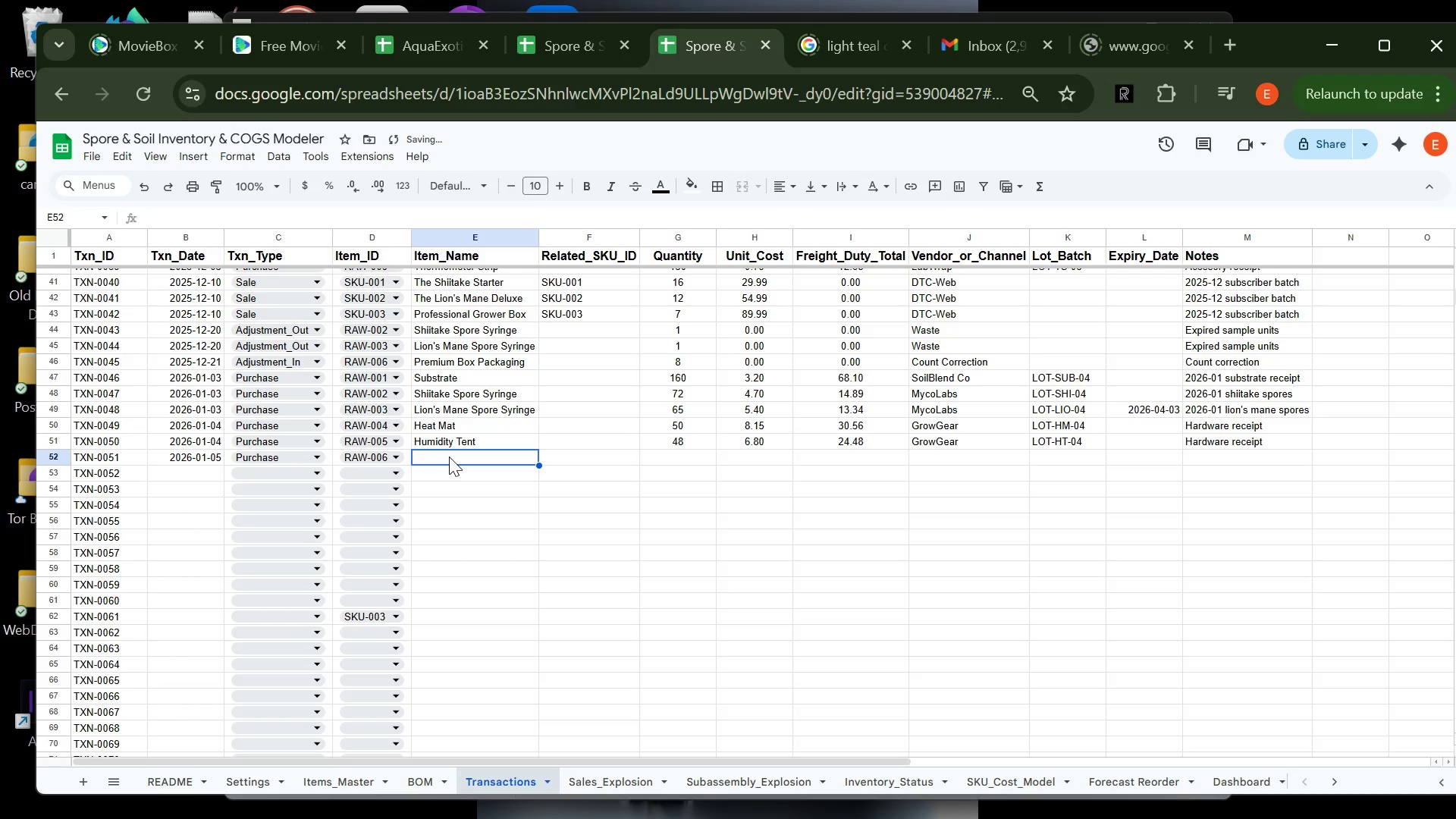 
type(p)
key(Backspace)
type(Prem)
key(Tab)
key(Tab)
type(180)
key(Tab)
type(1.28)
key(Tab)
type(18.43)
key(Tab)
 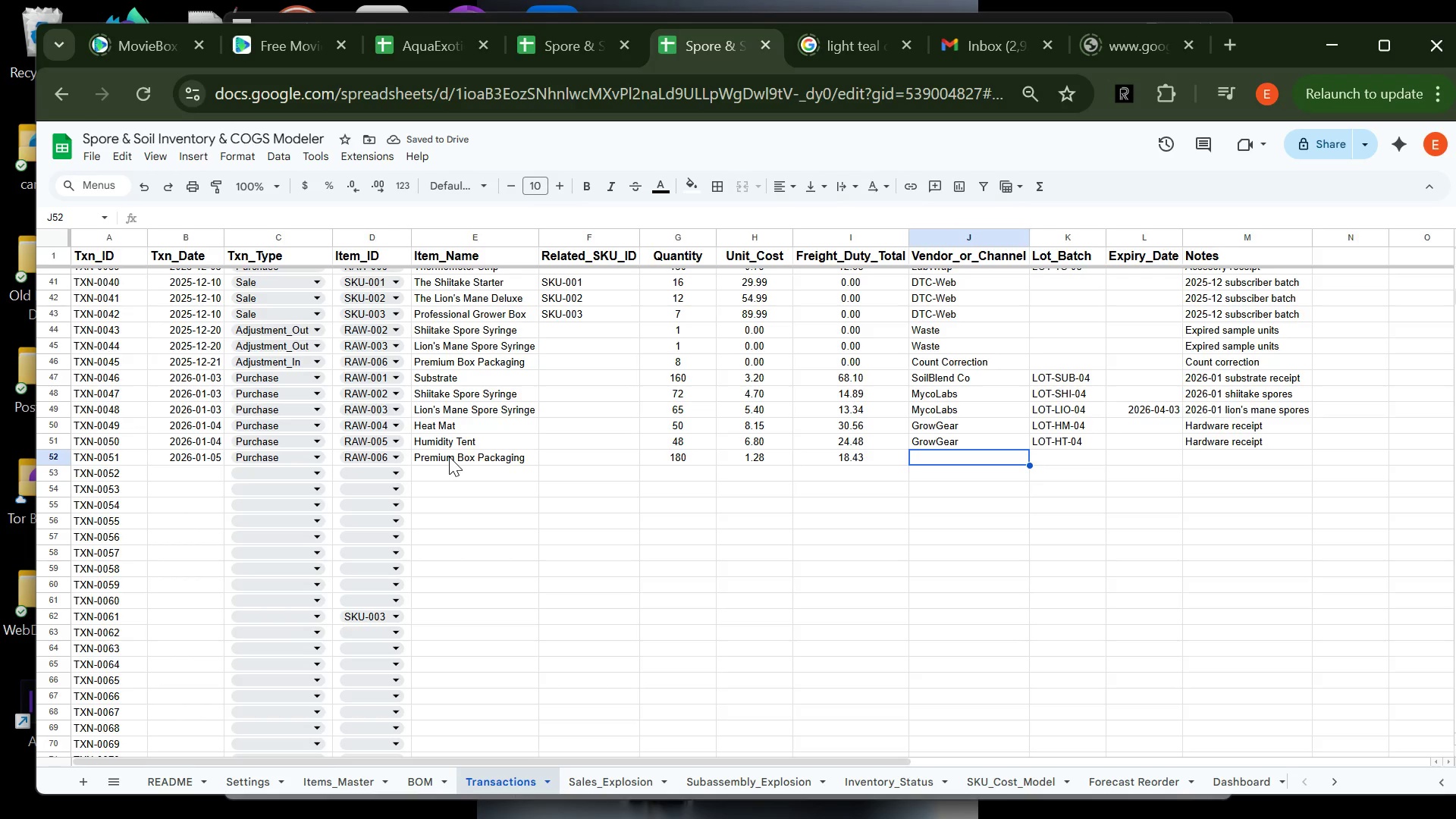 
type(p)
key(Backspace)
type(Pack)
key(Tab)
type(LOT-PKG)
 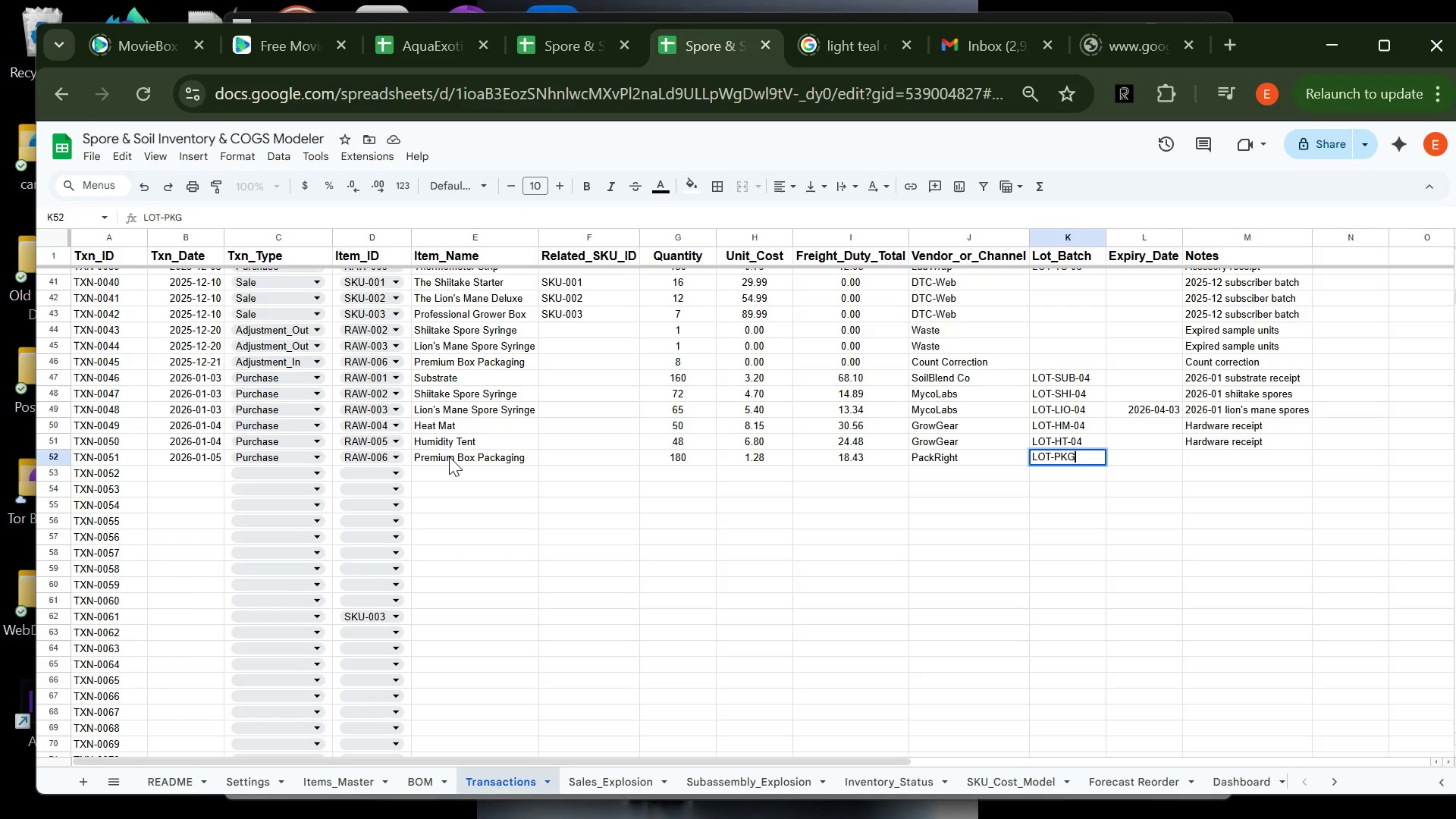 
type(-04)
key(Tab)
key(Tab)
type(Pac)
 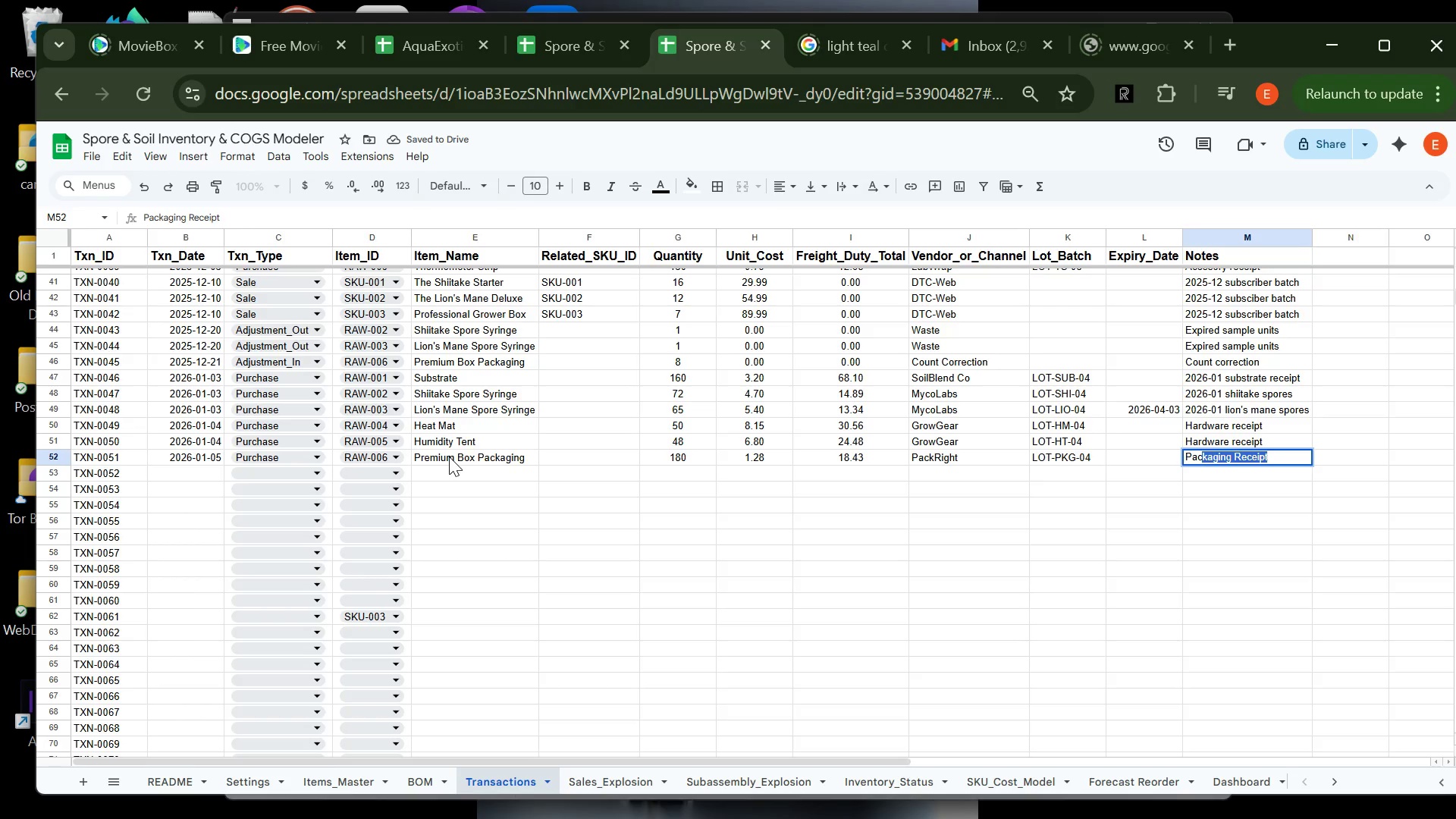 
key(Enter)
 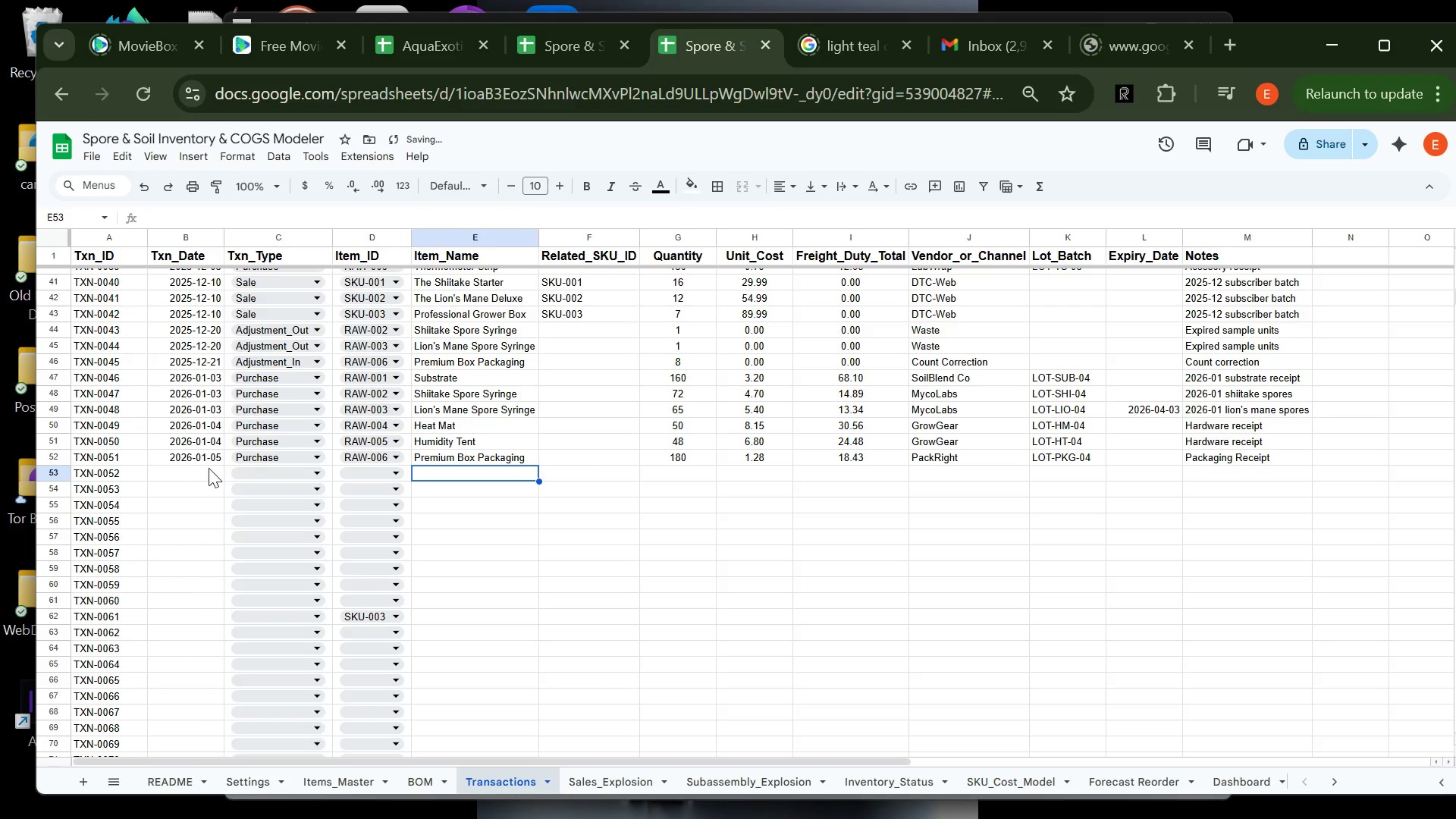 
left_click([198, 465])
 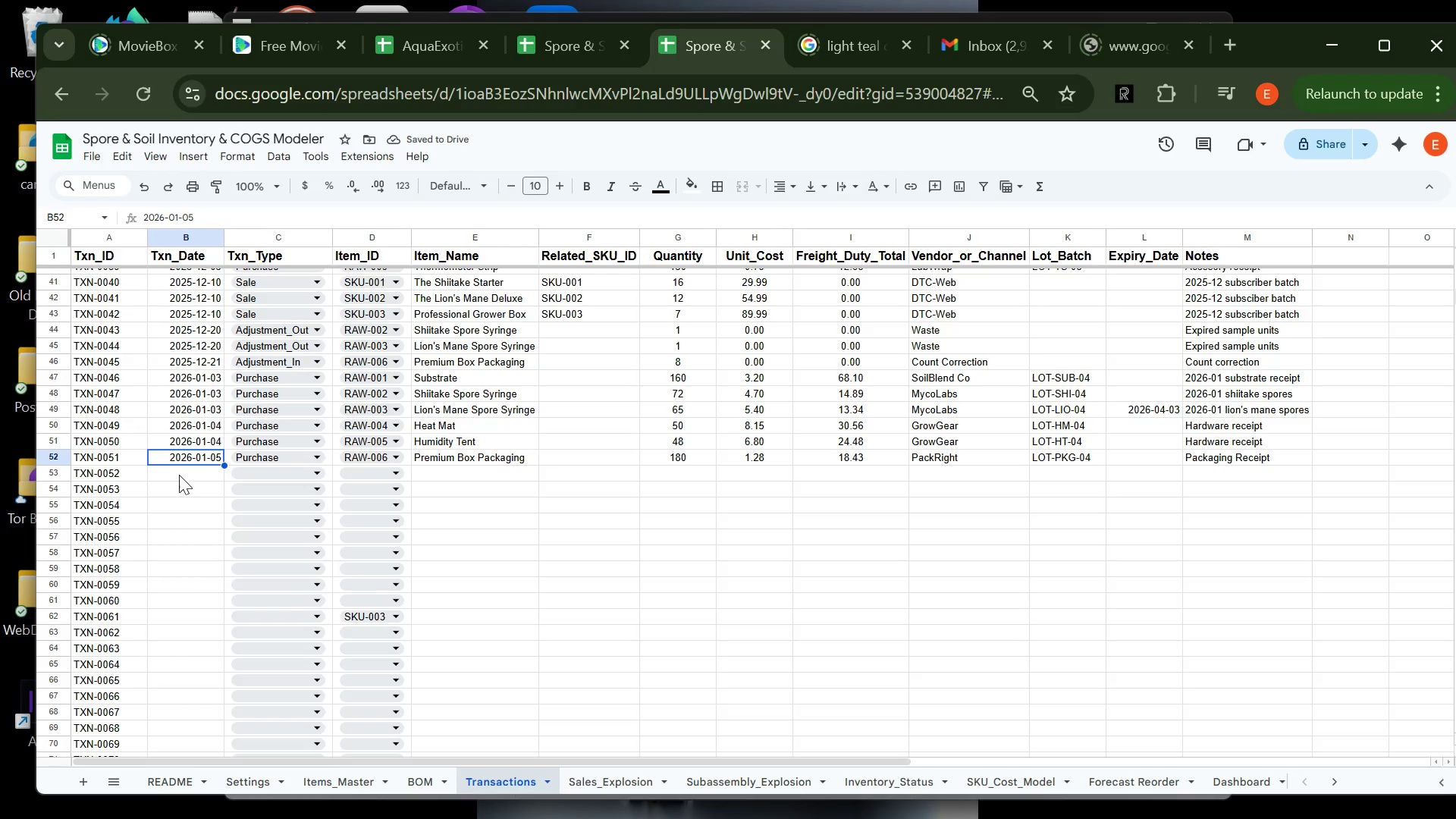 
left_click([178, 475])
 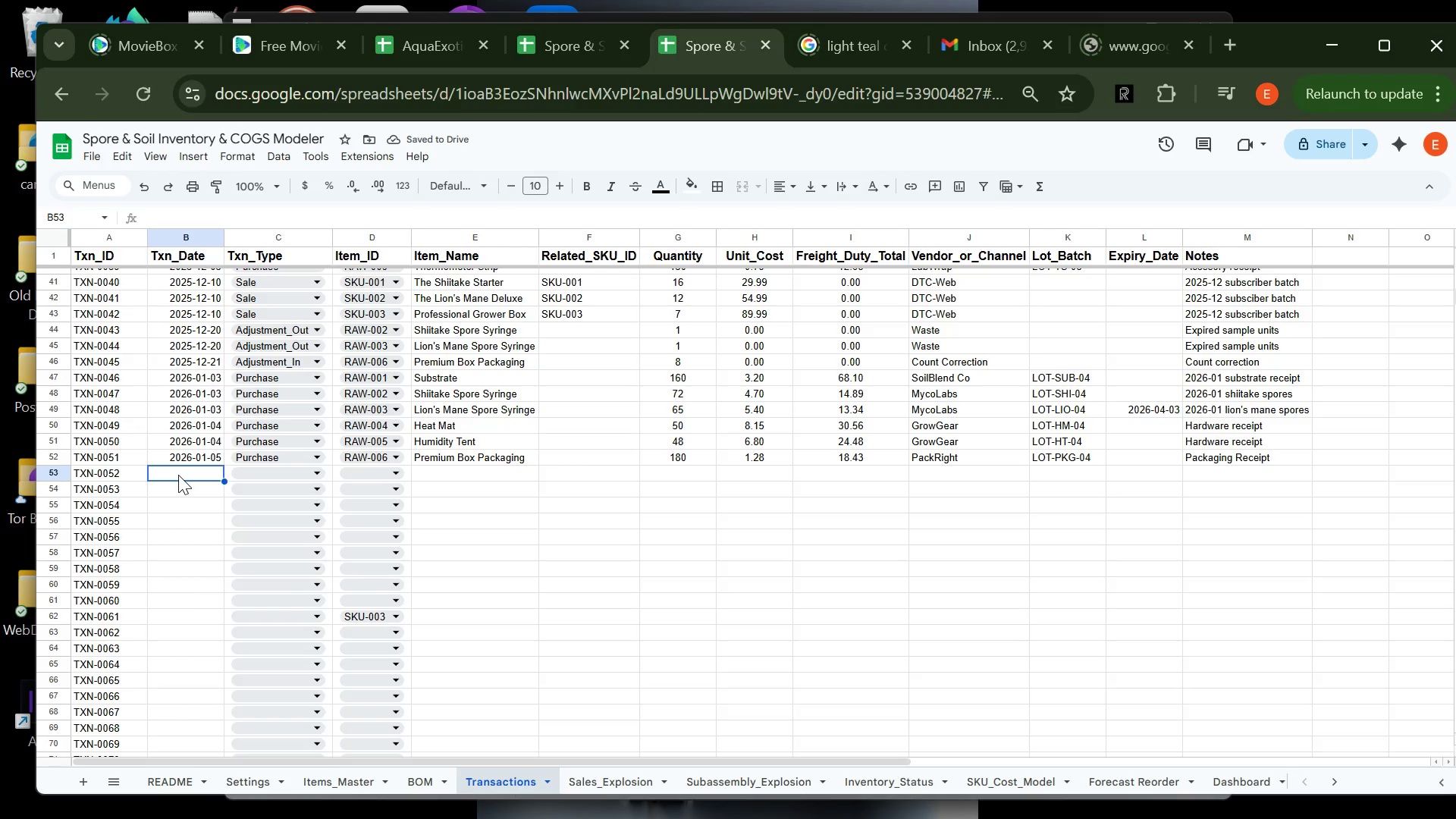 
type(2026-01-05)
key(Tab)
 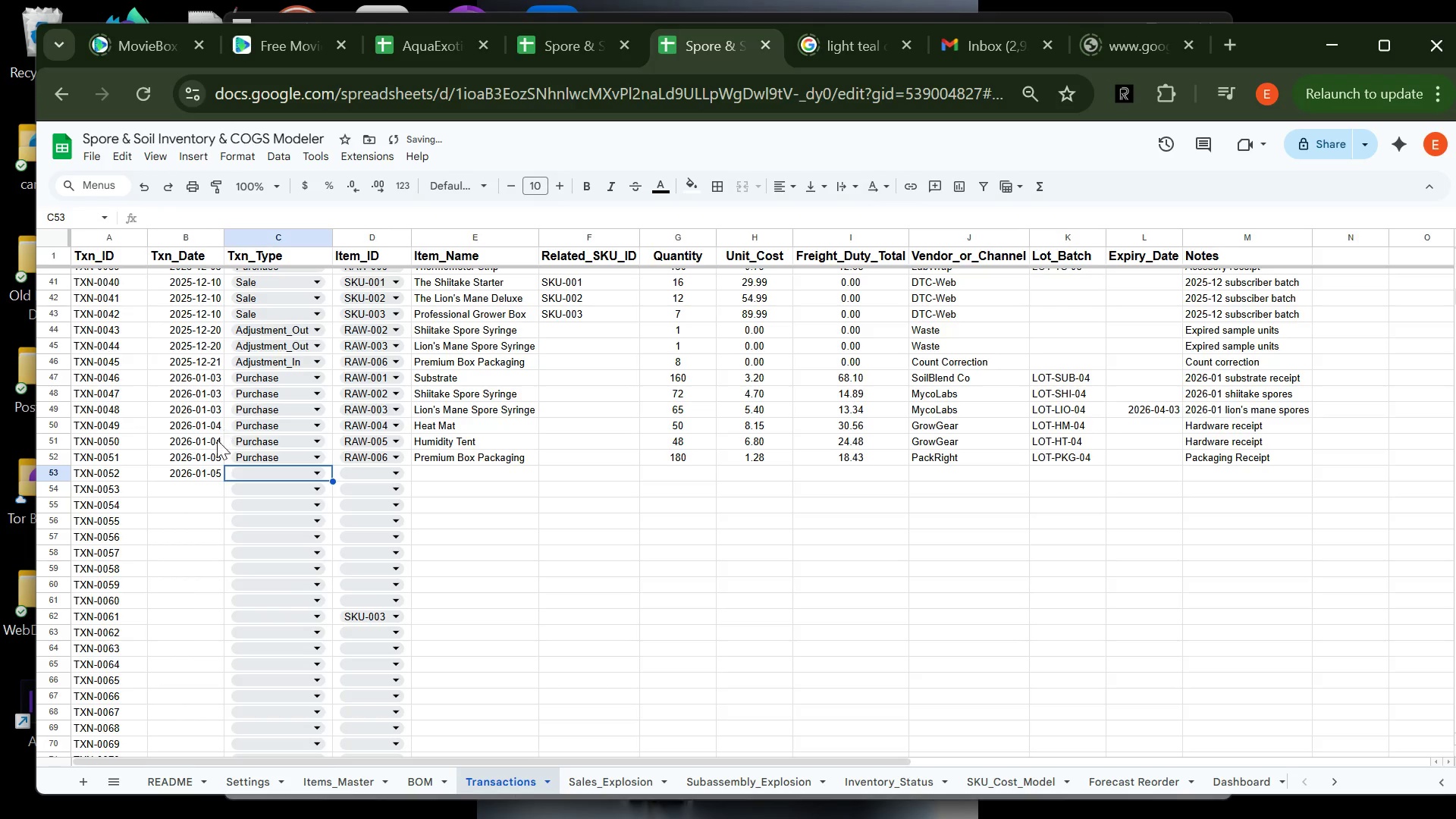 
left_click([271, 475])
 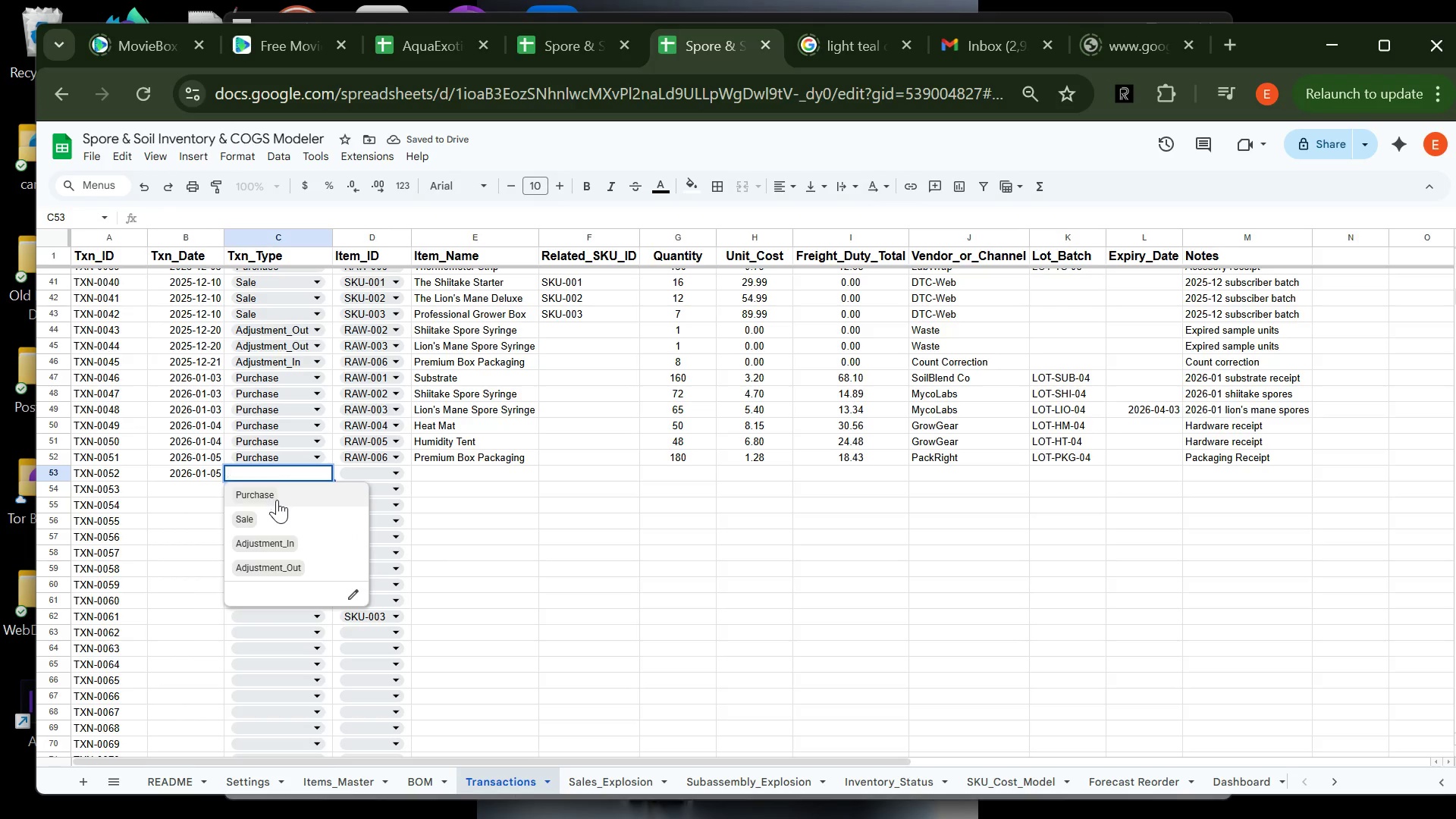 
left_click([278, 500])
 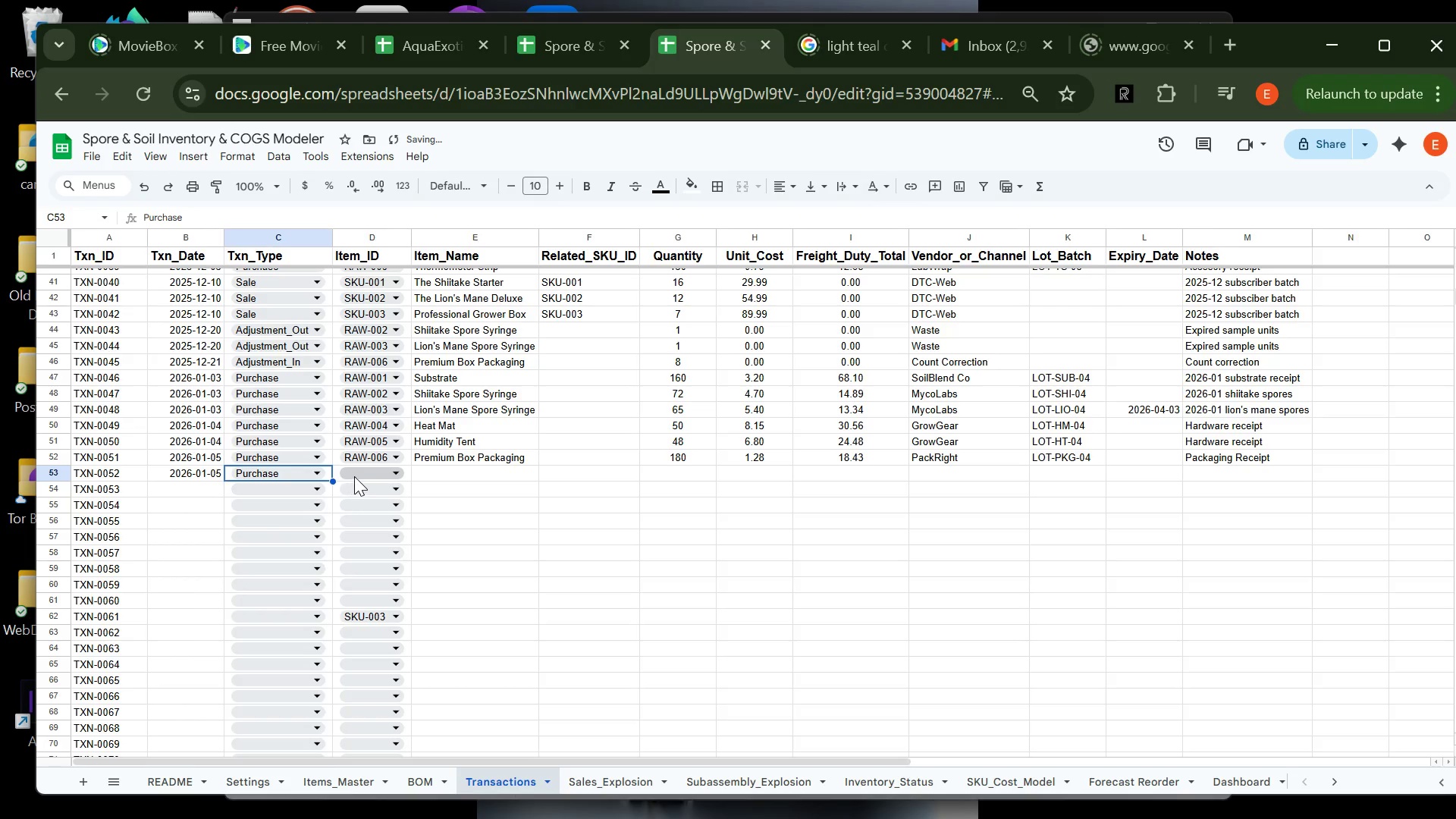 
left_click([355, 475])
 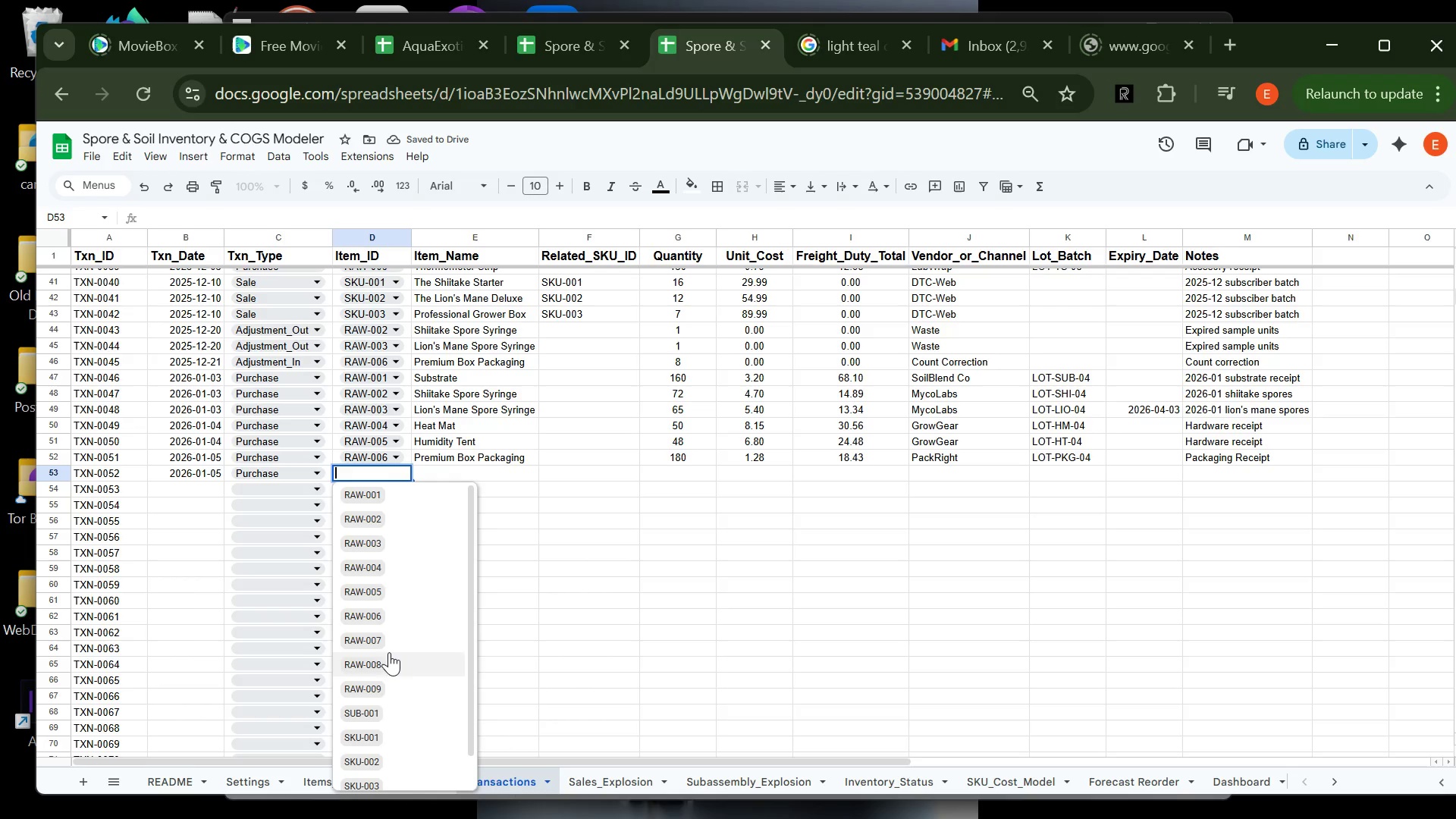 
left_click([392, 641])
 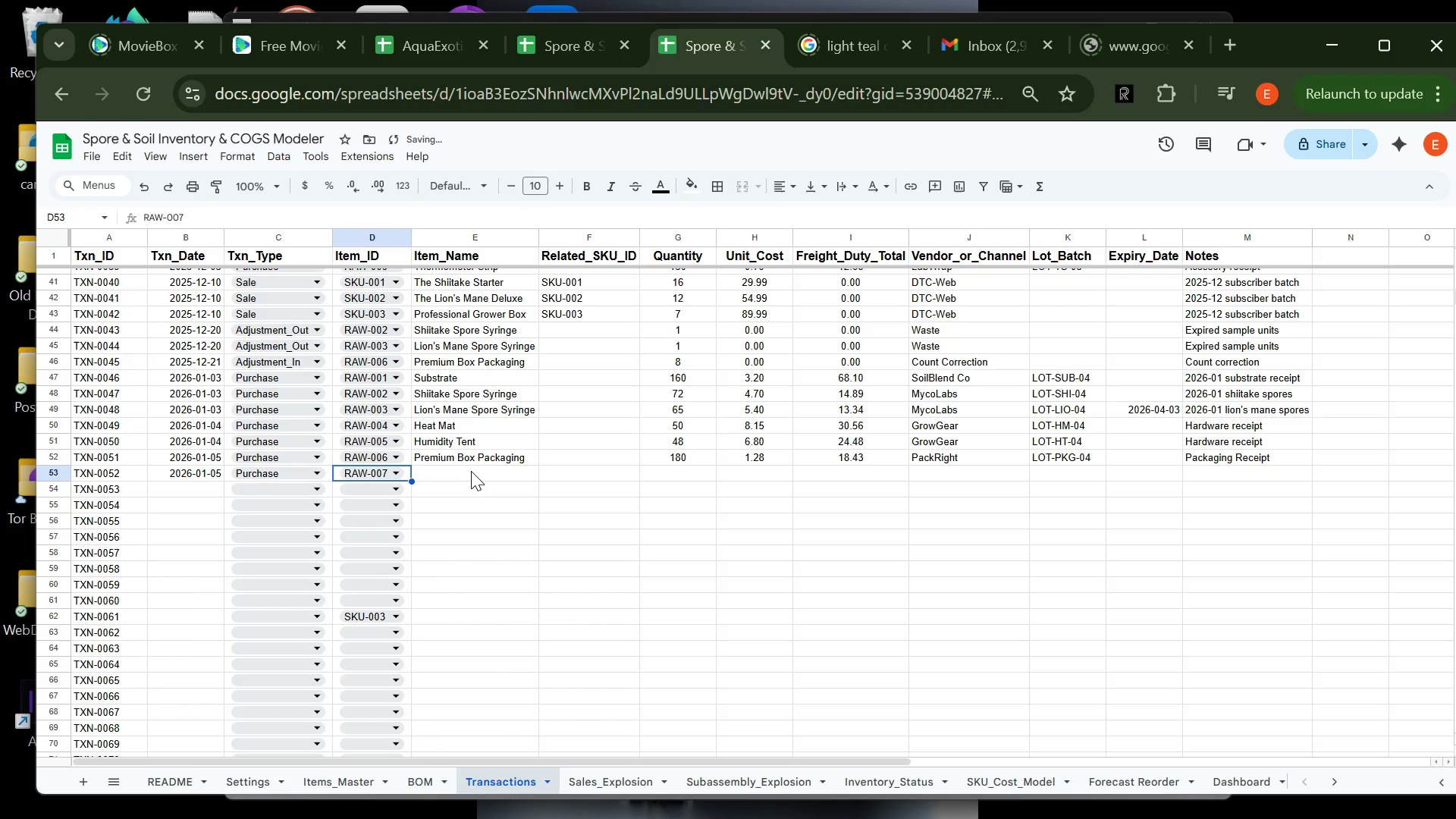 
left_click([471, 471])
 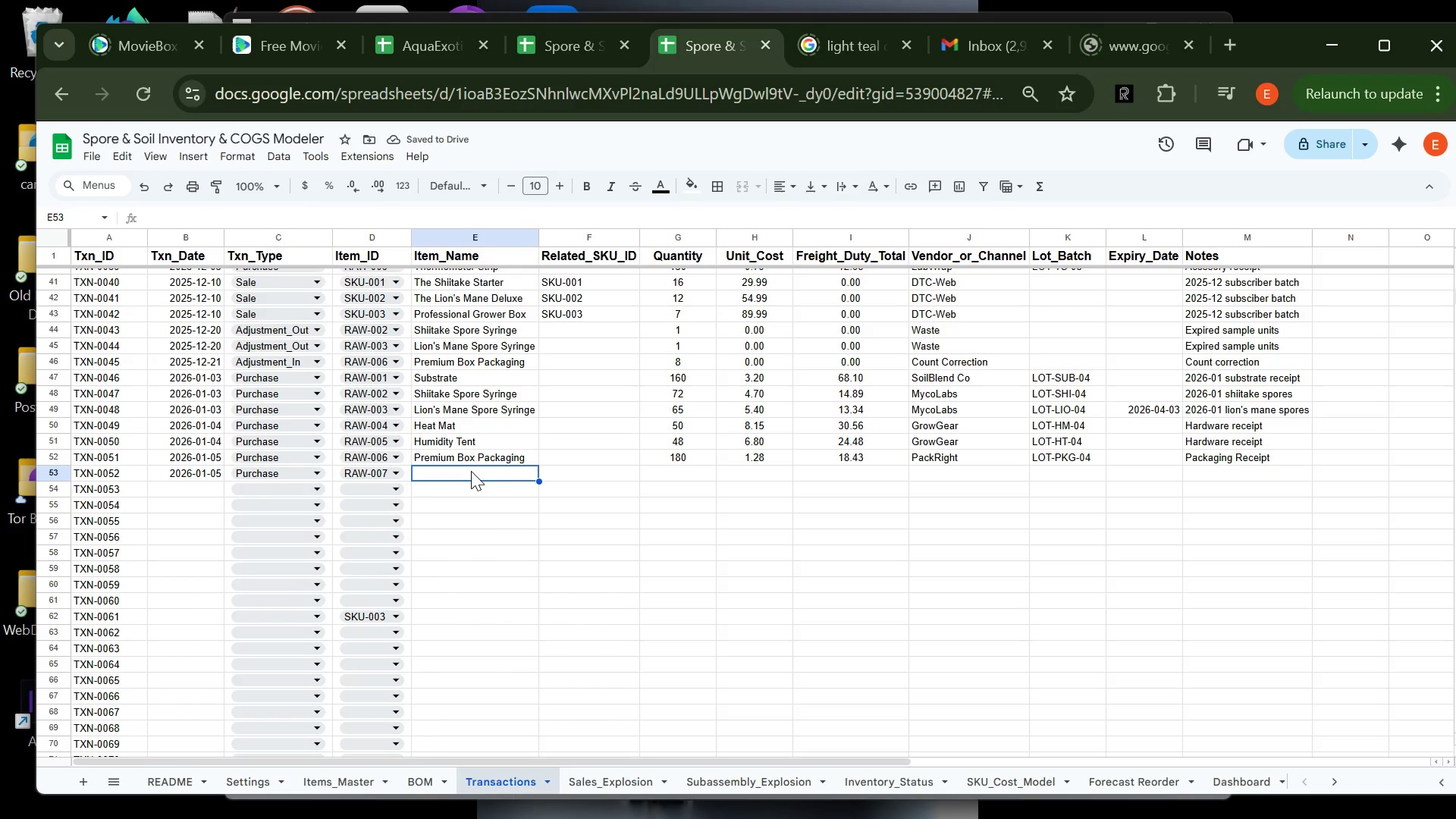 
type(i)
key(Backspace)
type(in)
key(Tab)
 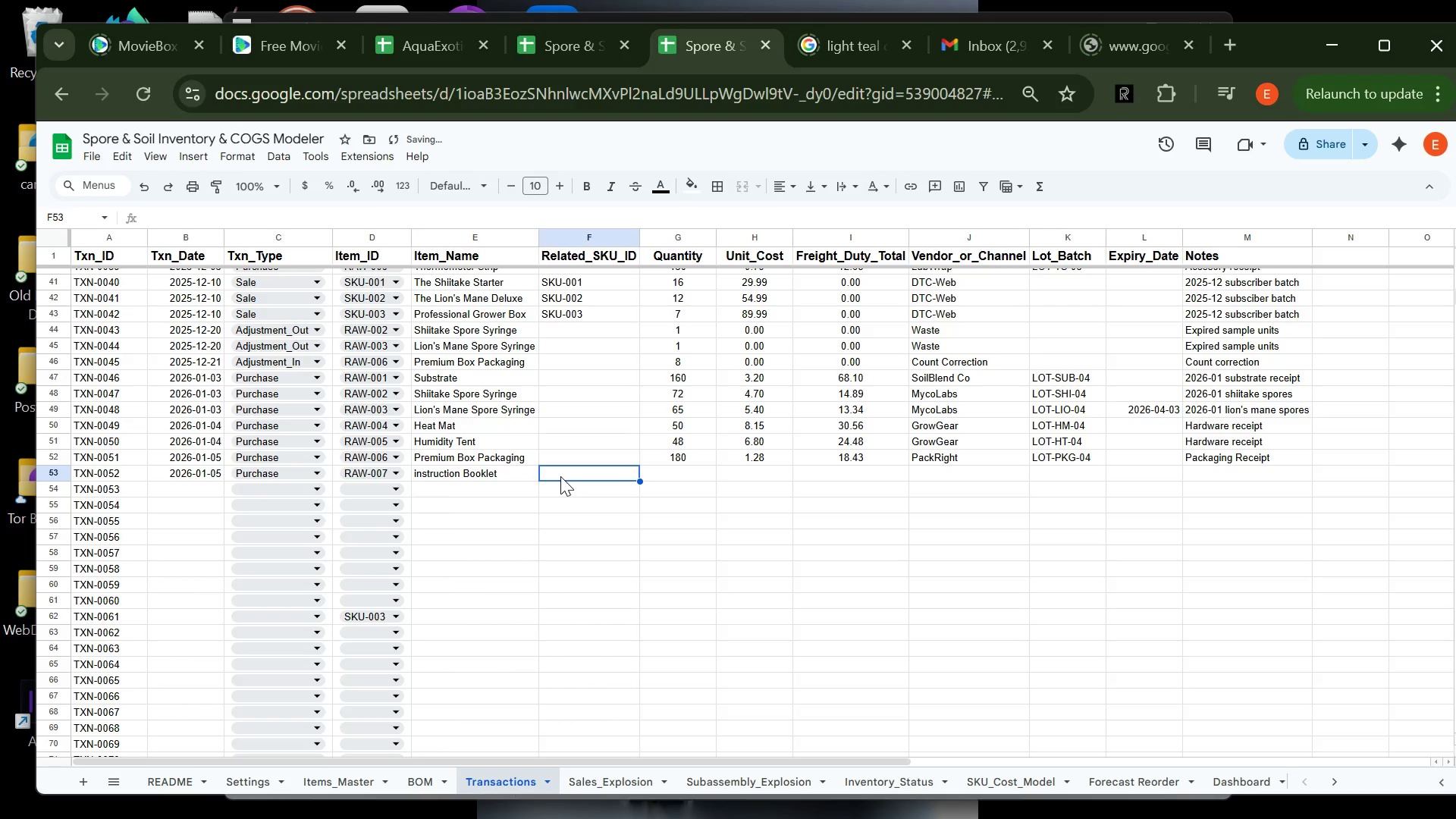 
key(Tab)
 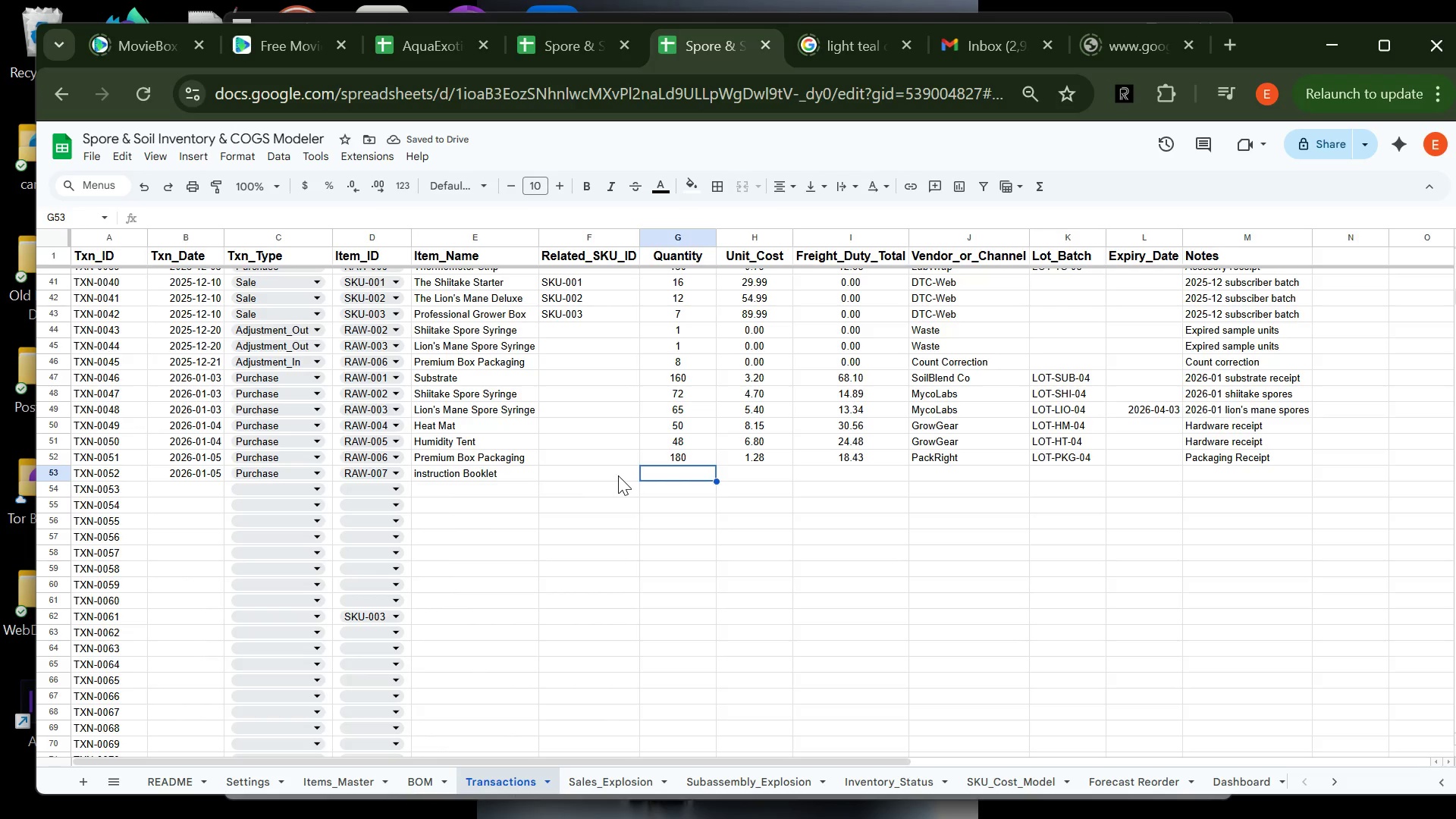 
type(250)
key(Tab)
type(0.43)
key(Tab)
type(13.44)
key(Tab)
 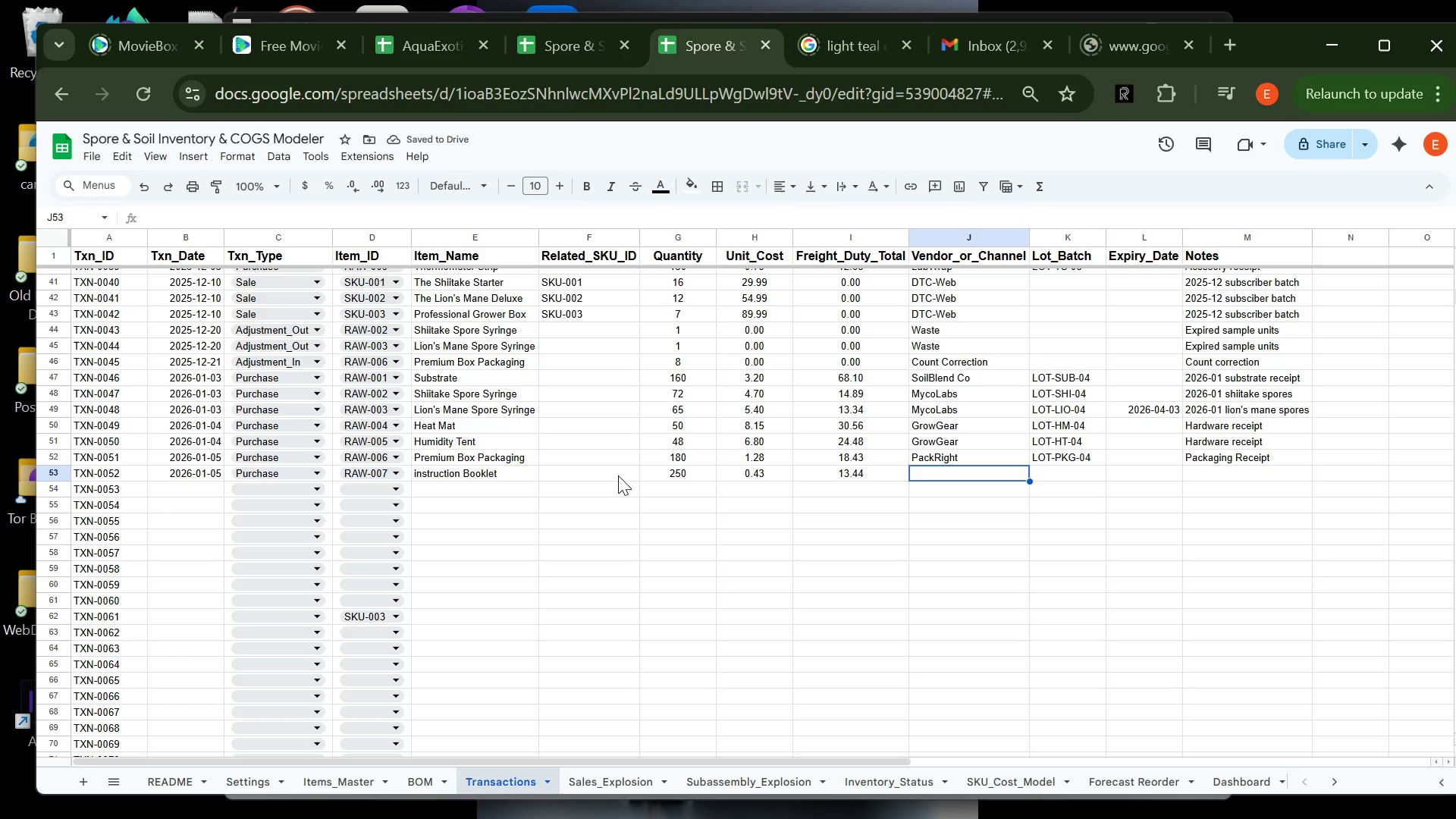 
wait(5.03)
 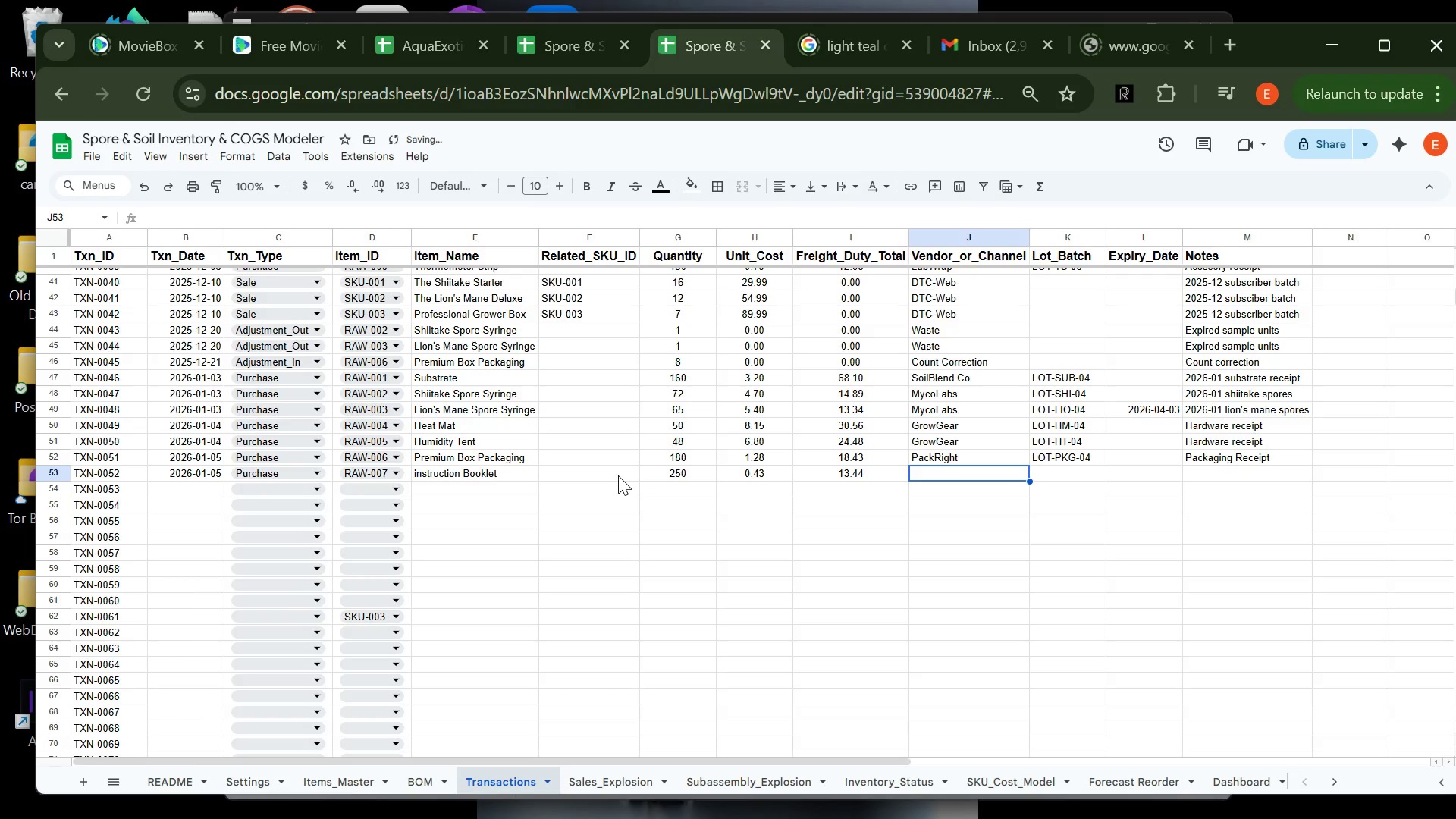 
type(Print)
key(Tab)
type(LOT-IBI)
key(Backspace)
type(-04)
key(Tab)
key(Tab)
type(Print)
 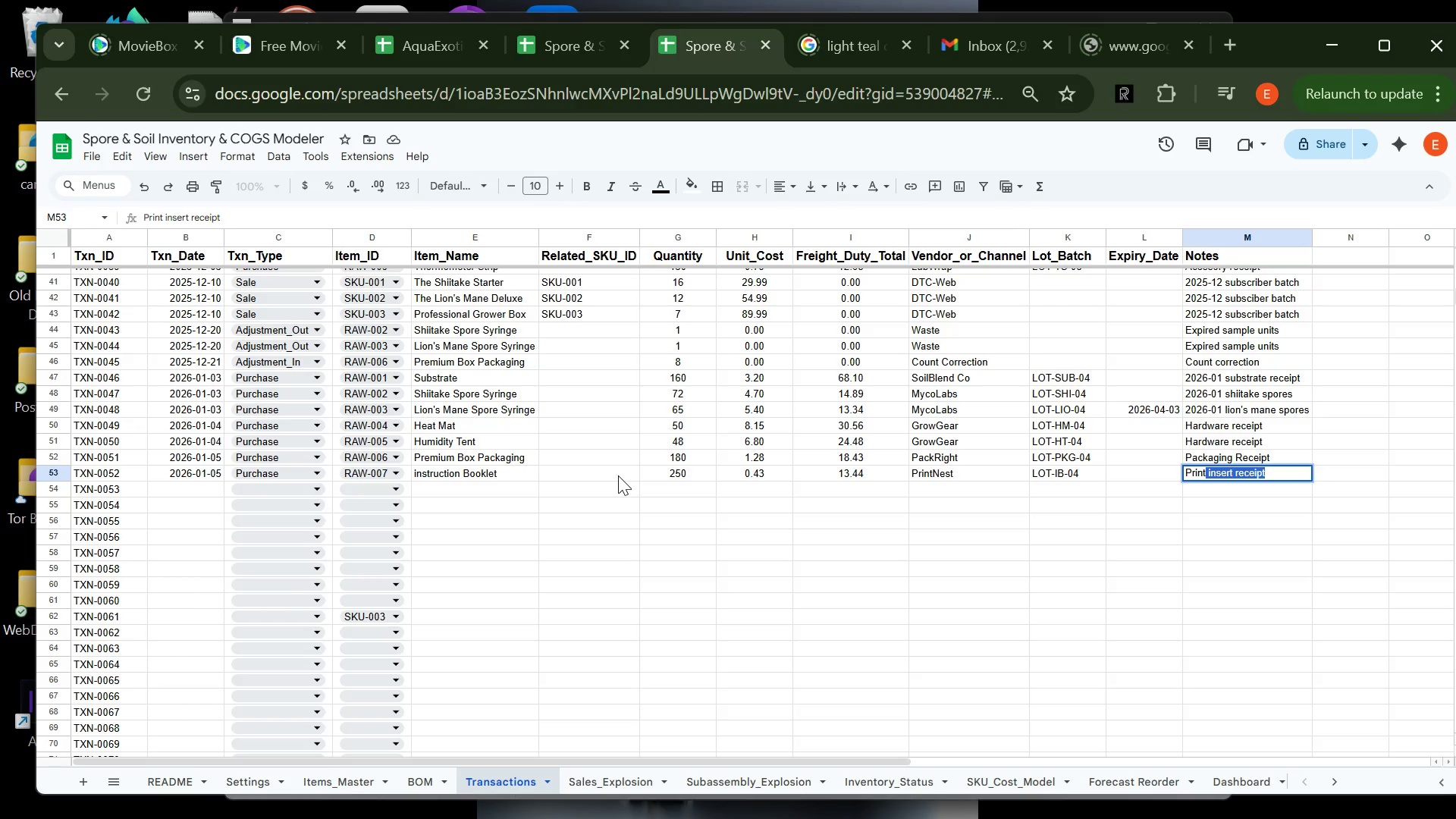 
key(Enter)
 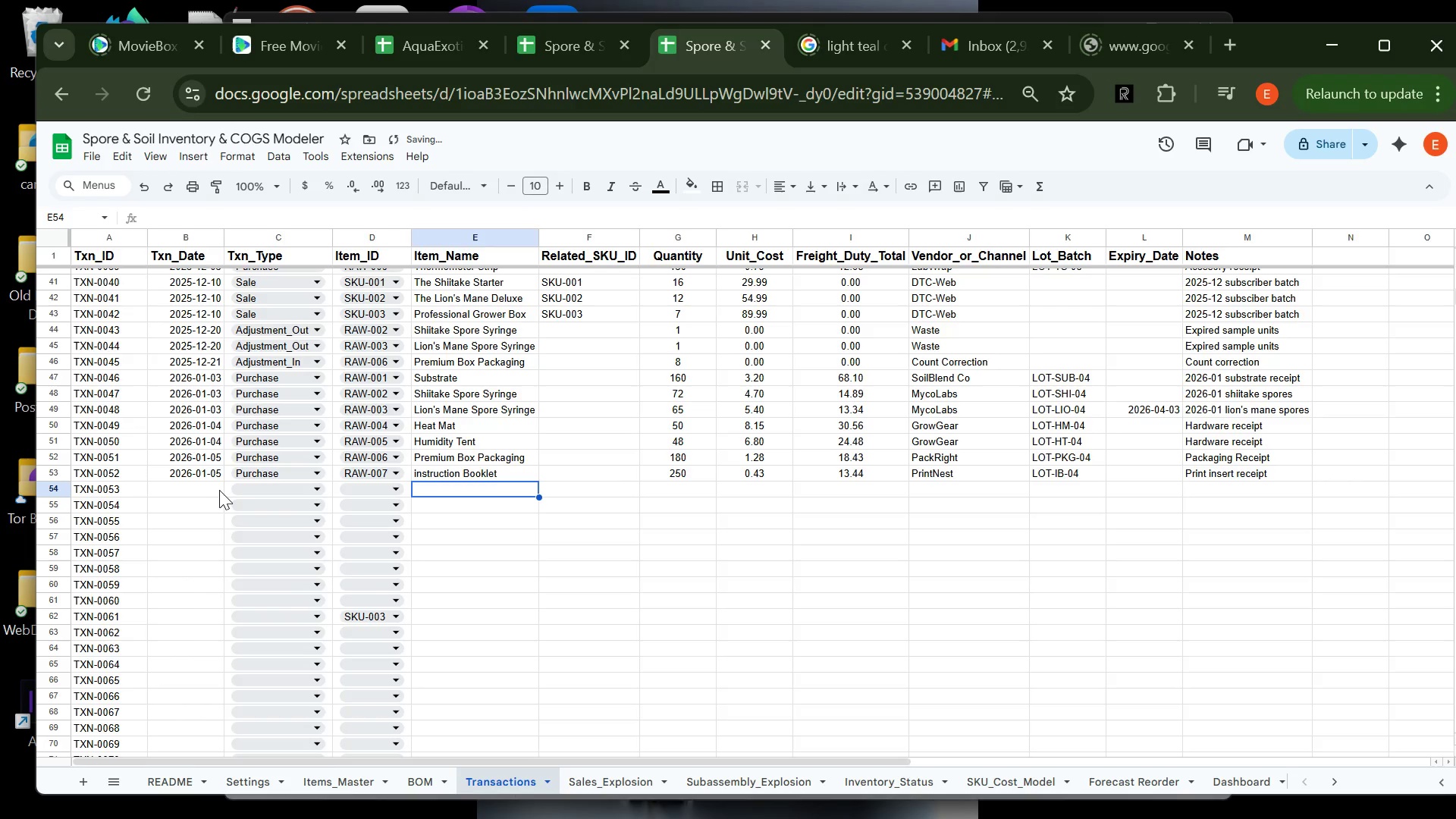 
left_click([211, 485])
 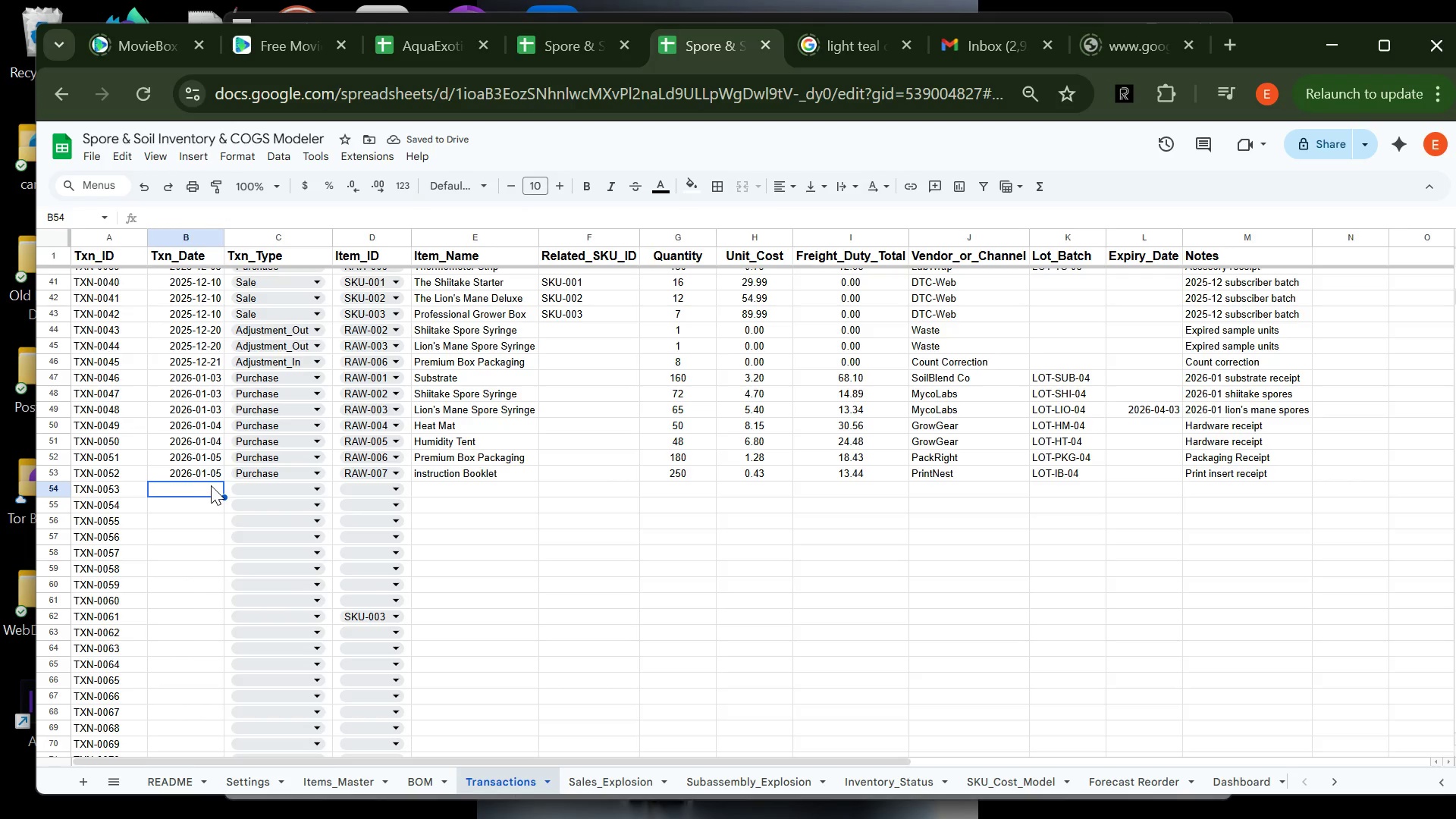 
type(2026-01-05)
key(Tab)
 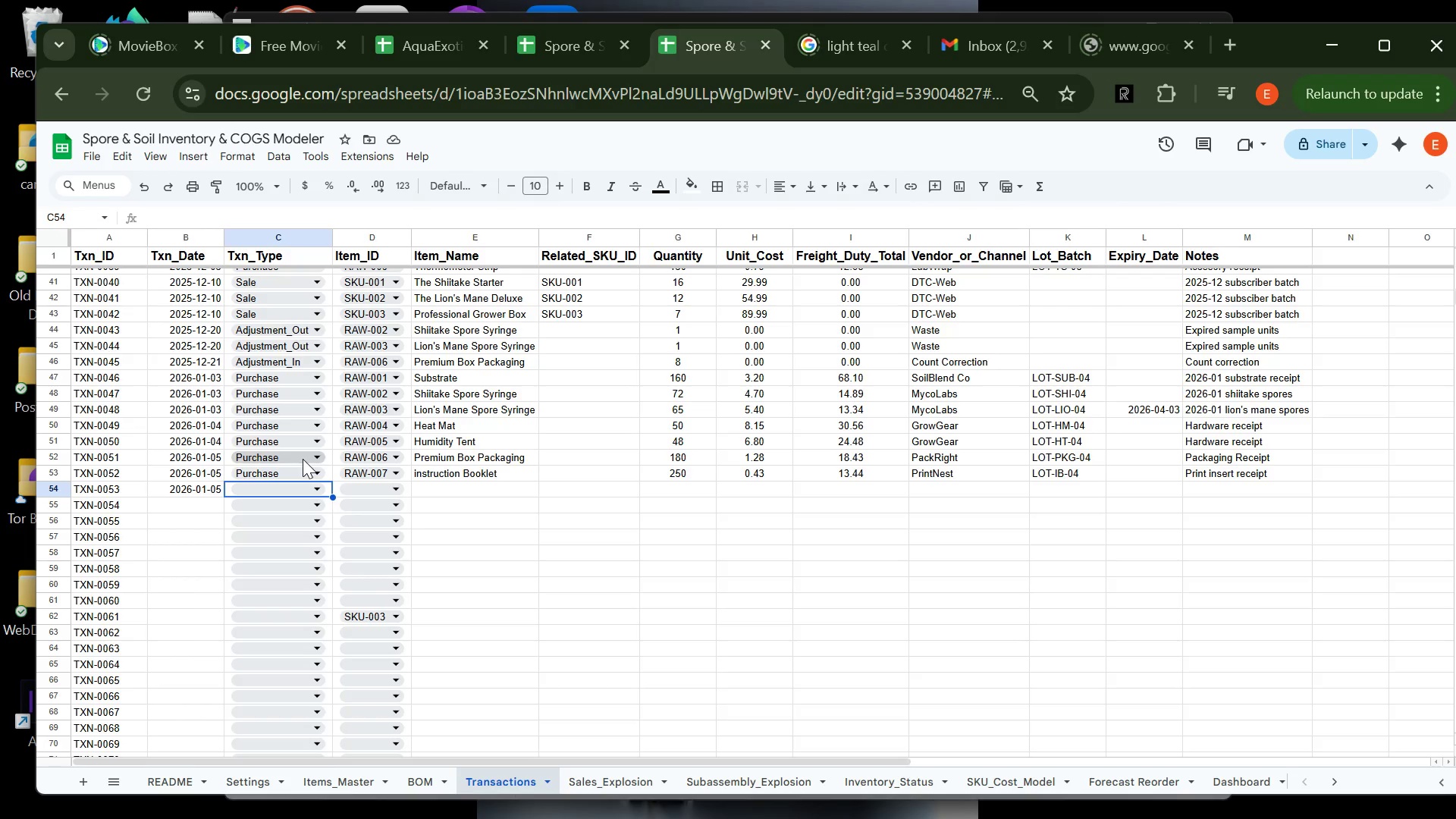 
wait(7.55)
 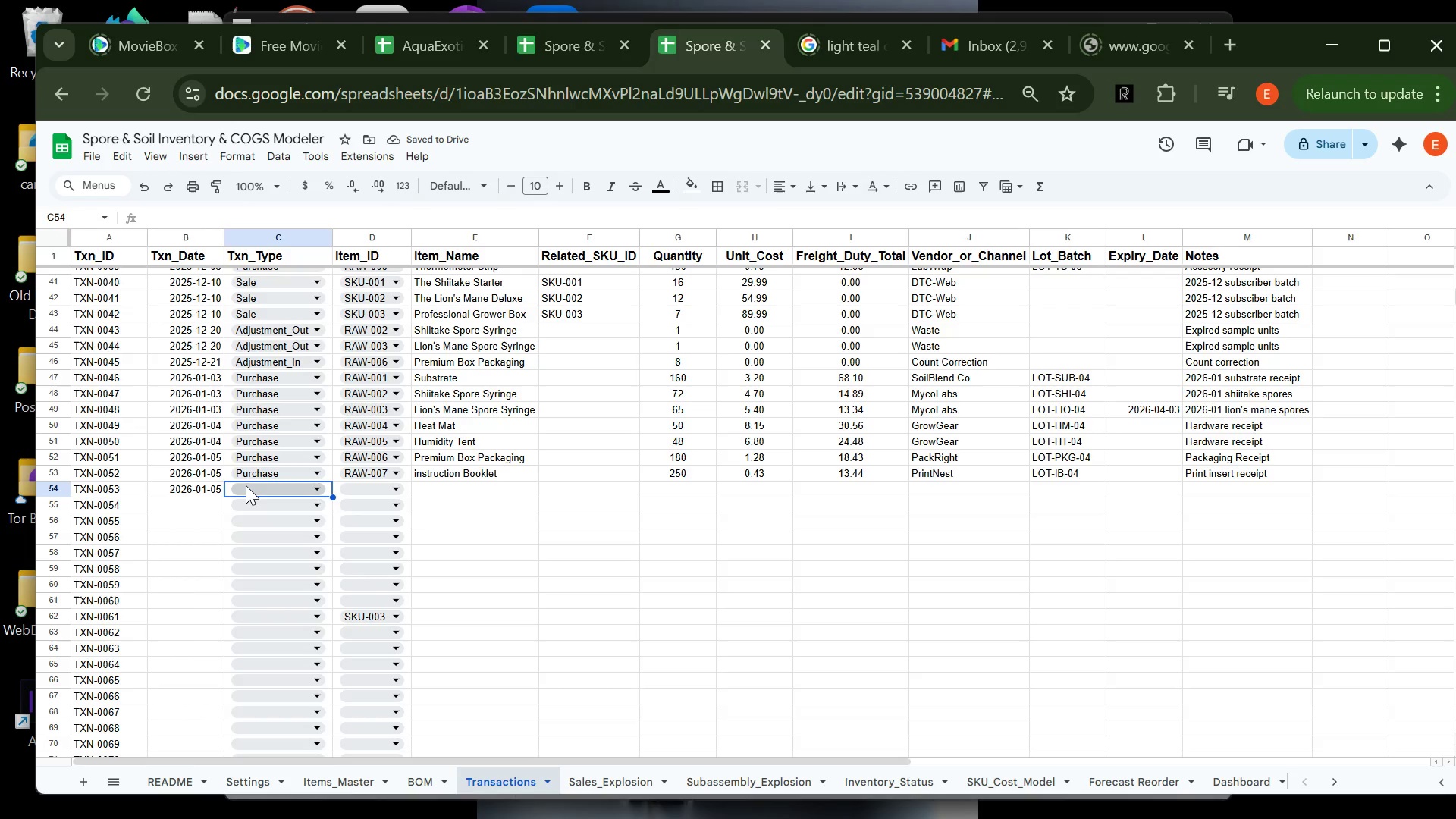 
left_click([278, 494])
 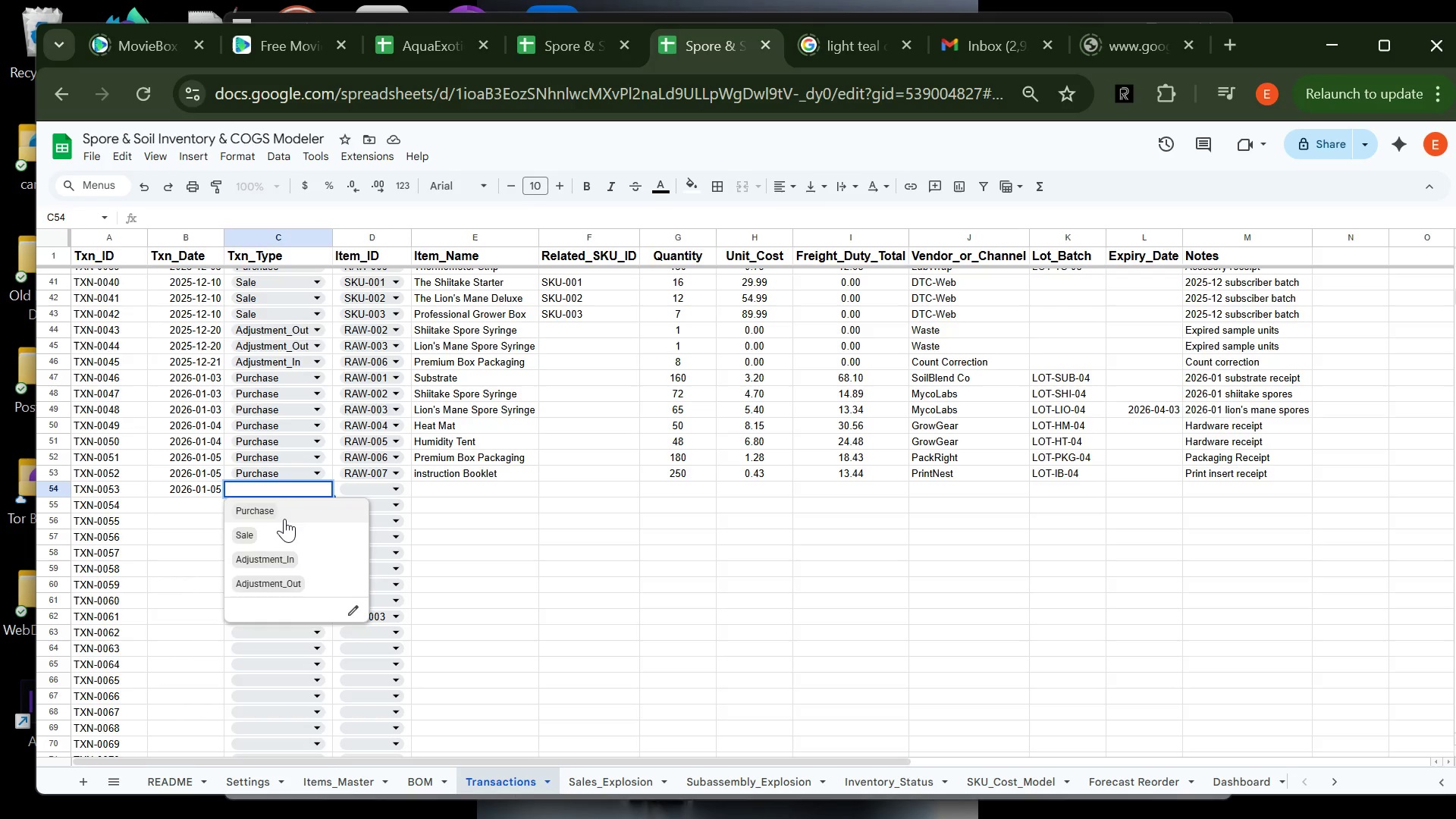 
left_click([284, 519])
 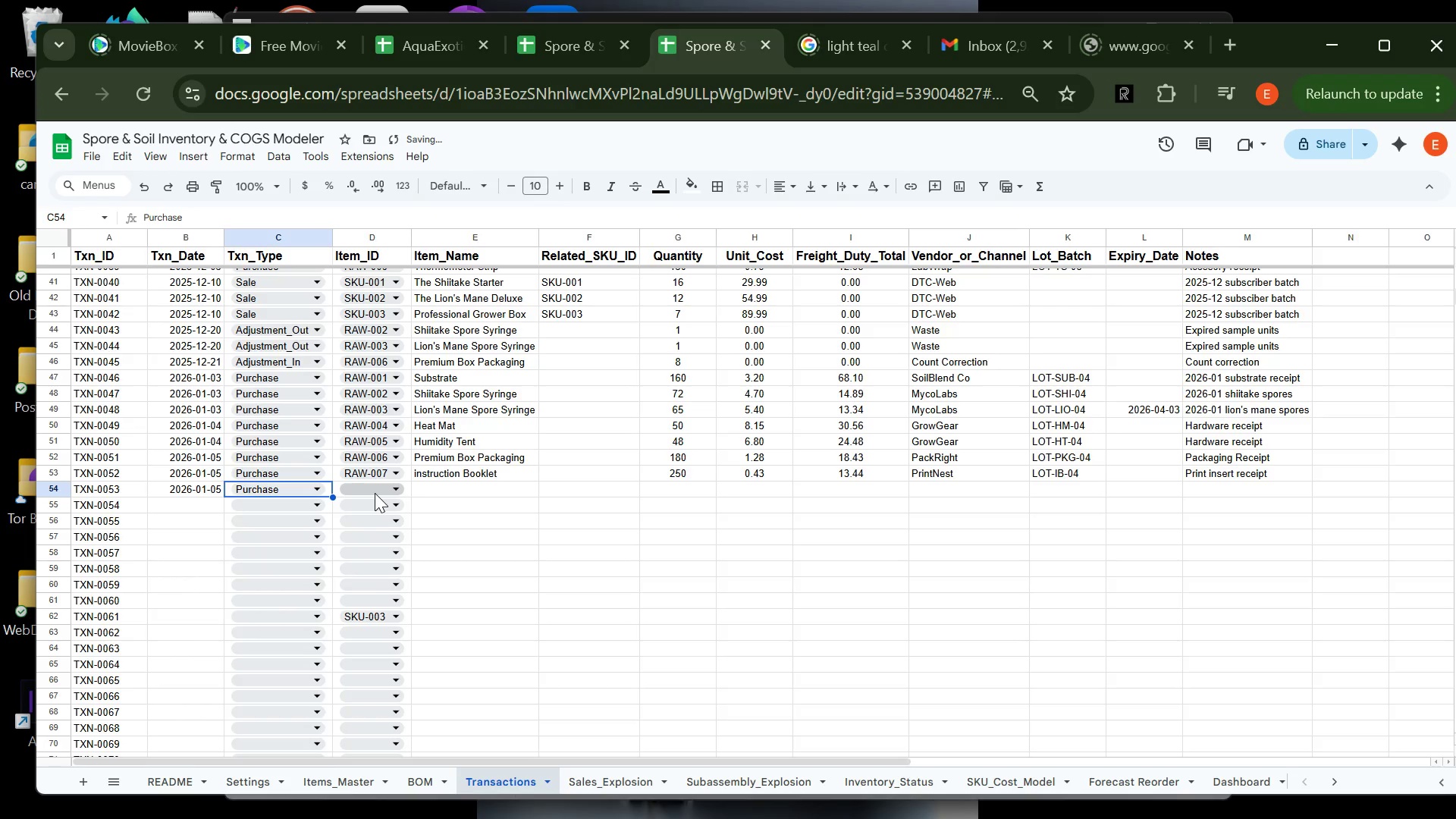 
left_click([375, 491])
 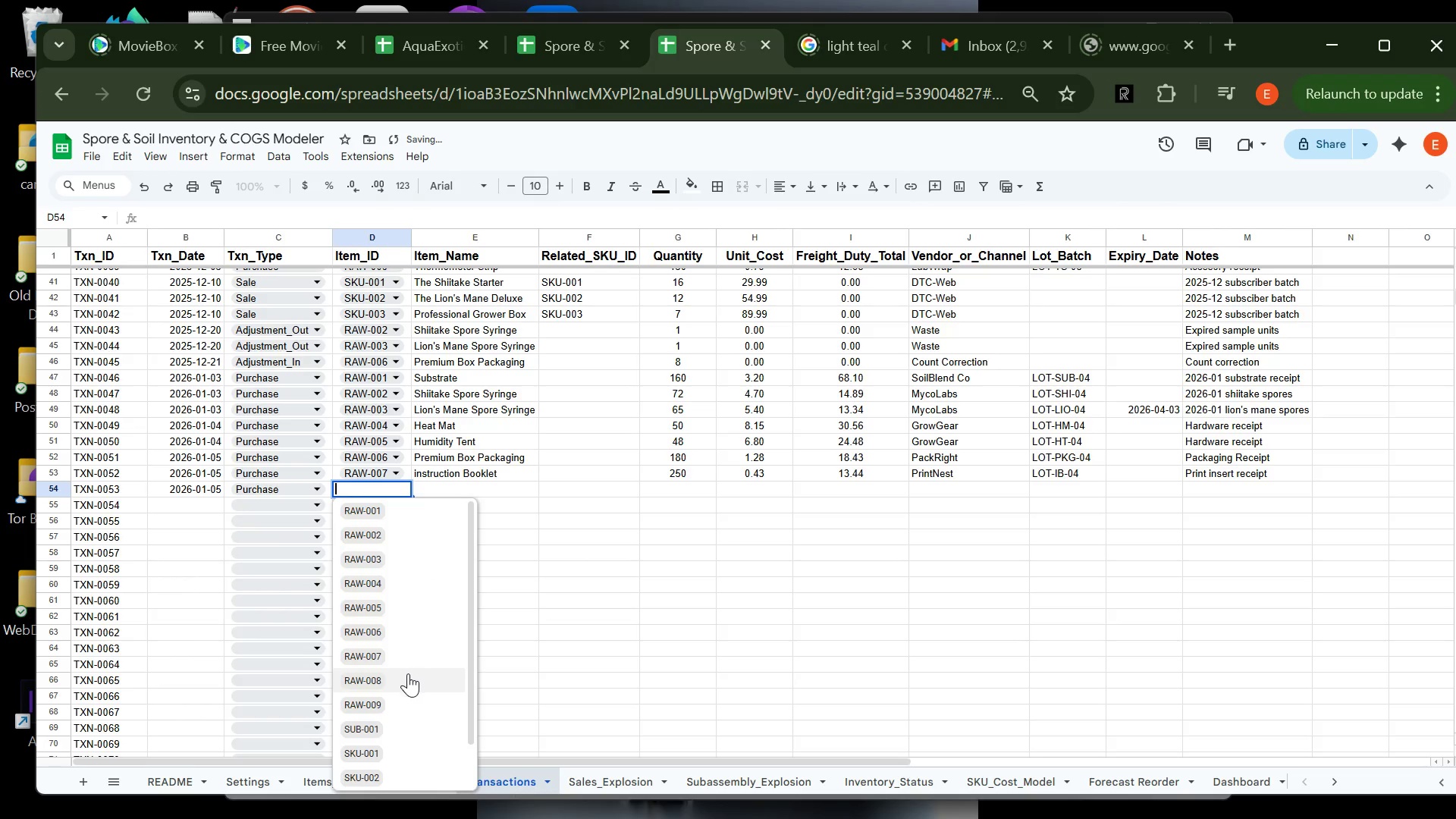 
left_click([403, 685])
 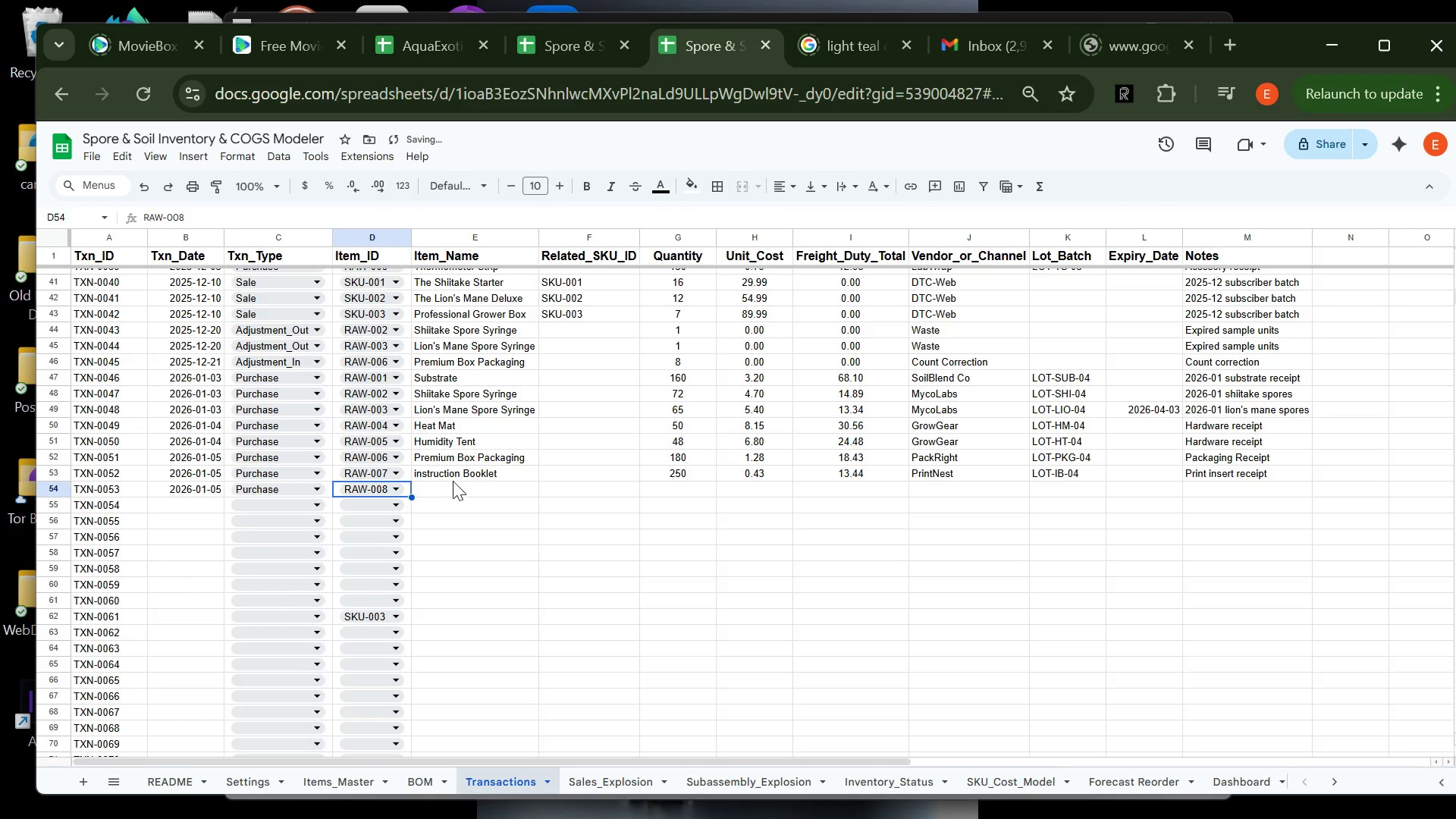 
left_click([450, 486])
 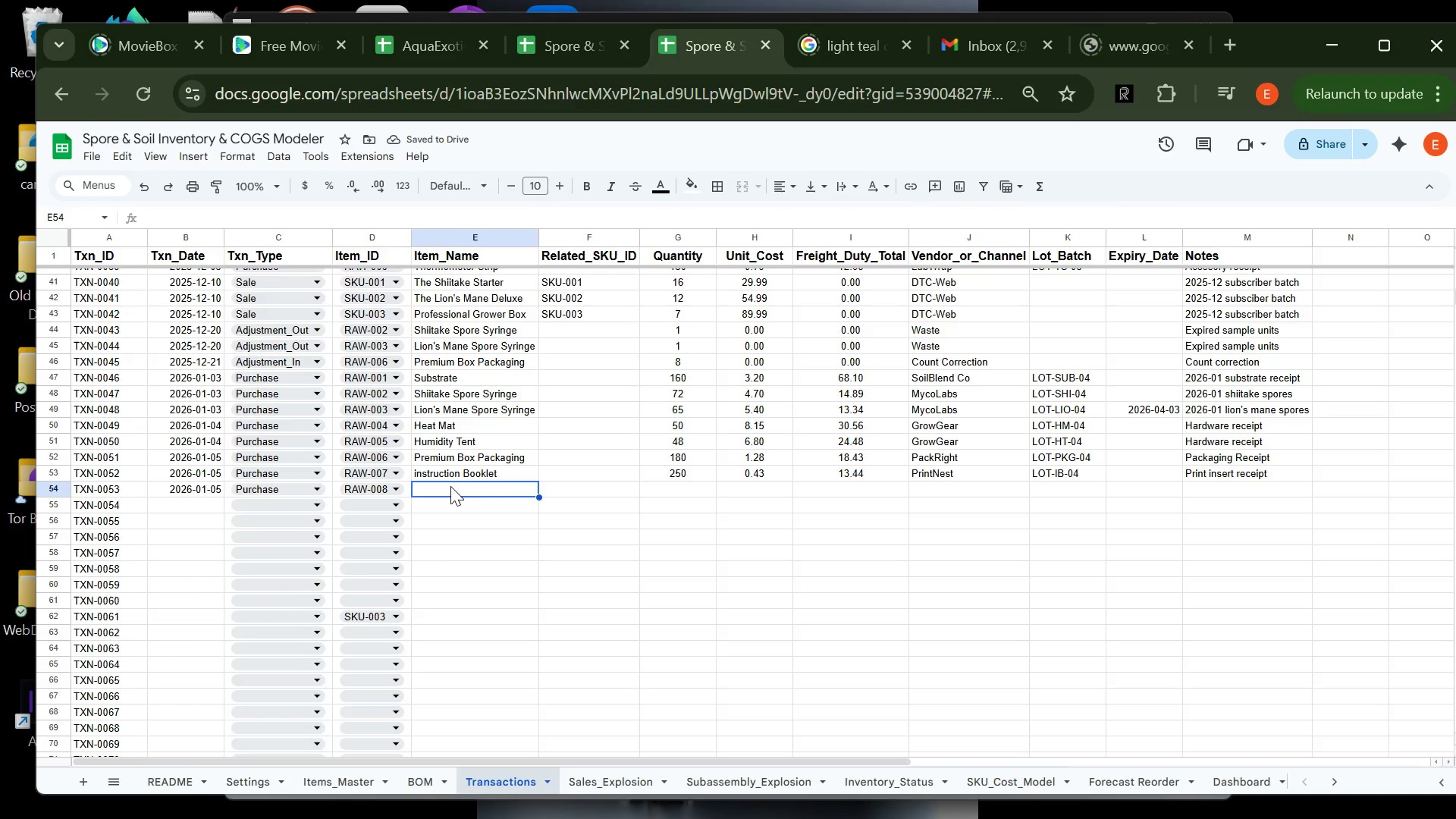 
type(Mi)
key(Tab)
key(Tab)
type(145)
key(Tab)
type(1.88)
key(Tab)
type(22.63)
key(Tab)
type(G)
key(Tab)
type(lot)
key(Backspace)
key(Backspace)
key(Backspace)
type(LOT)
 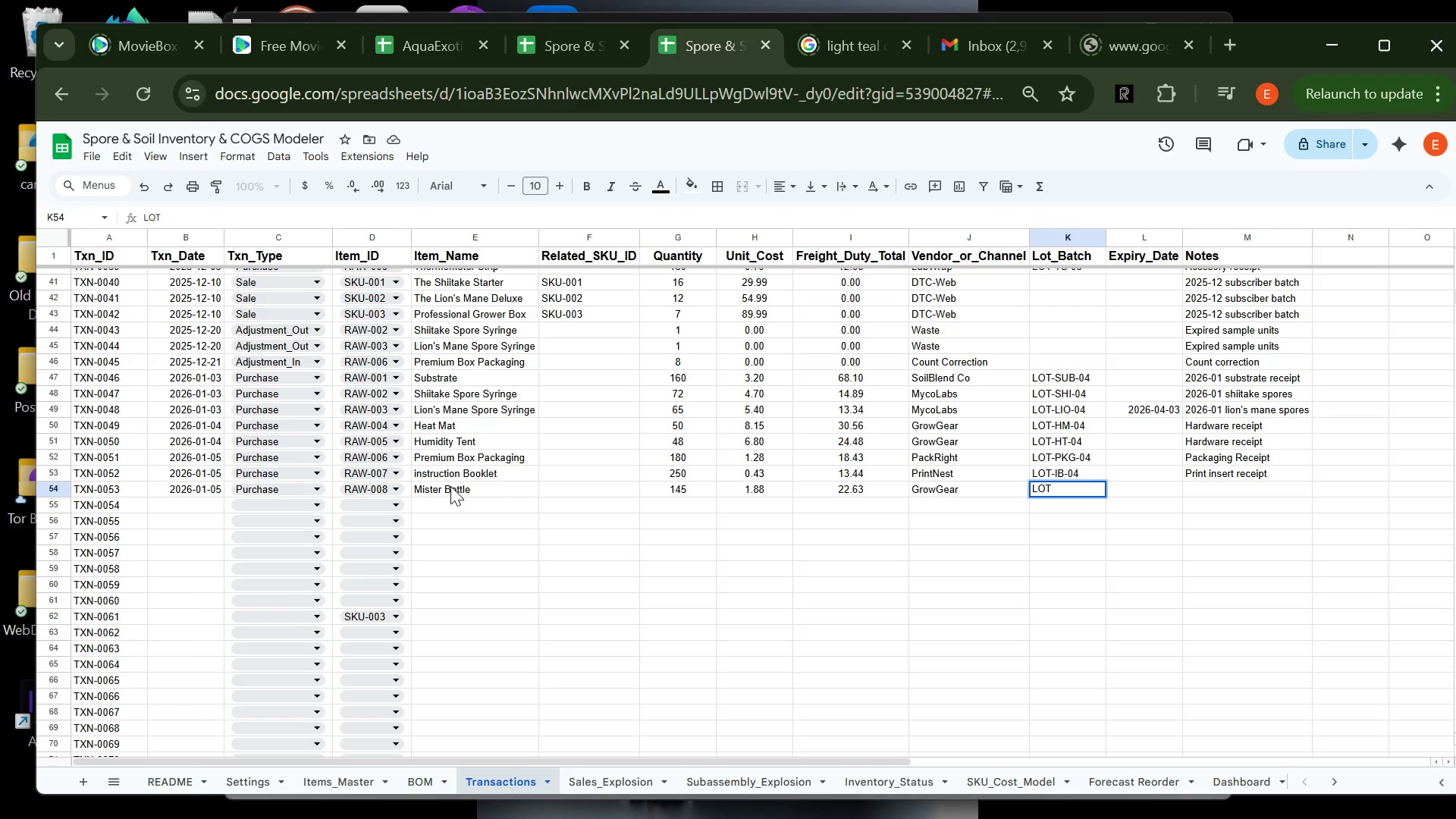 
wait(6.36)
 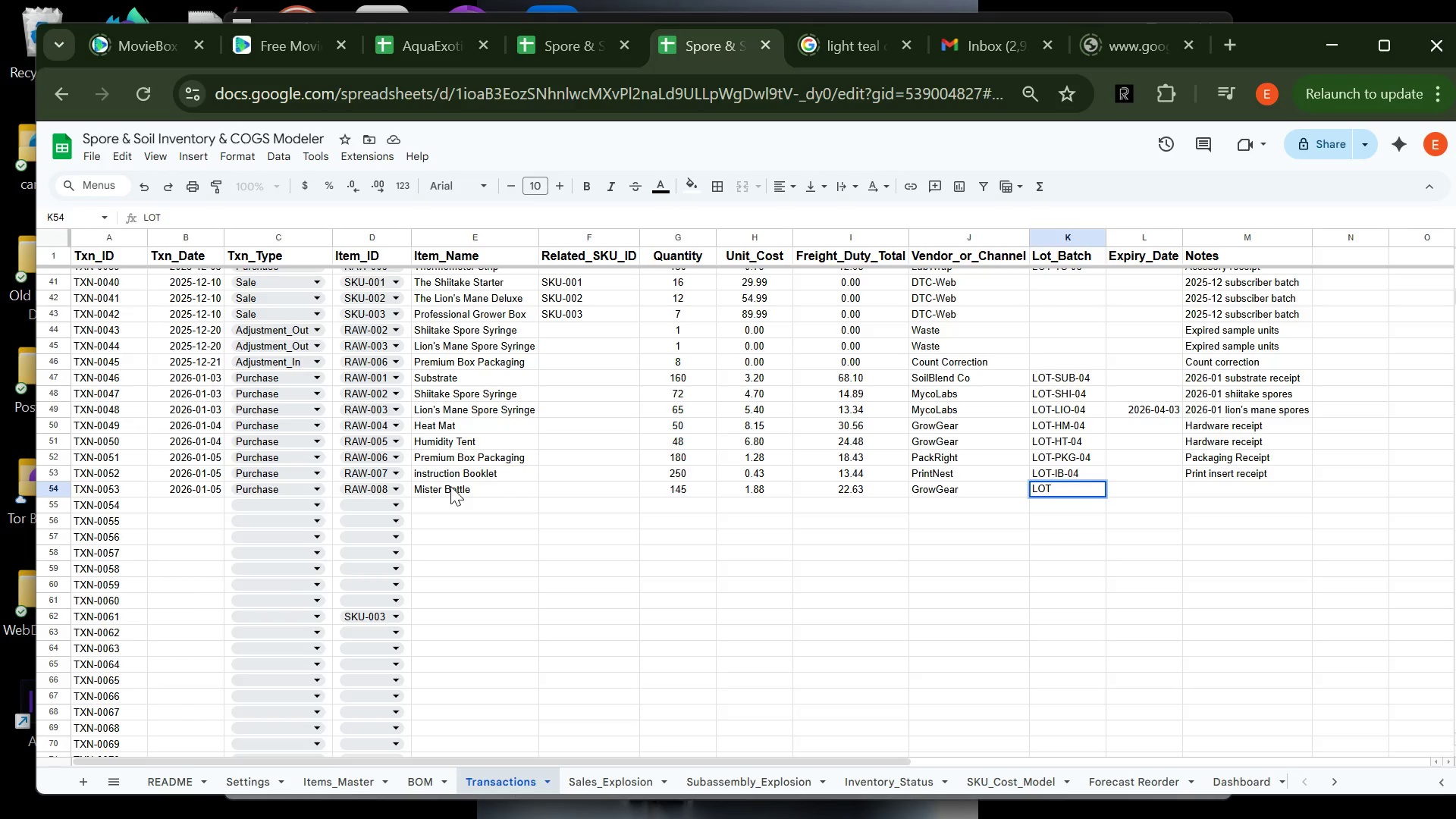 
type(-TS-04)
key(Tab)
key(Tab)
type(A)
 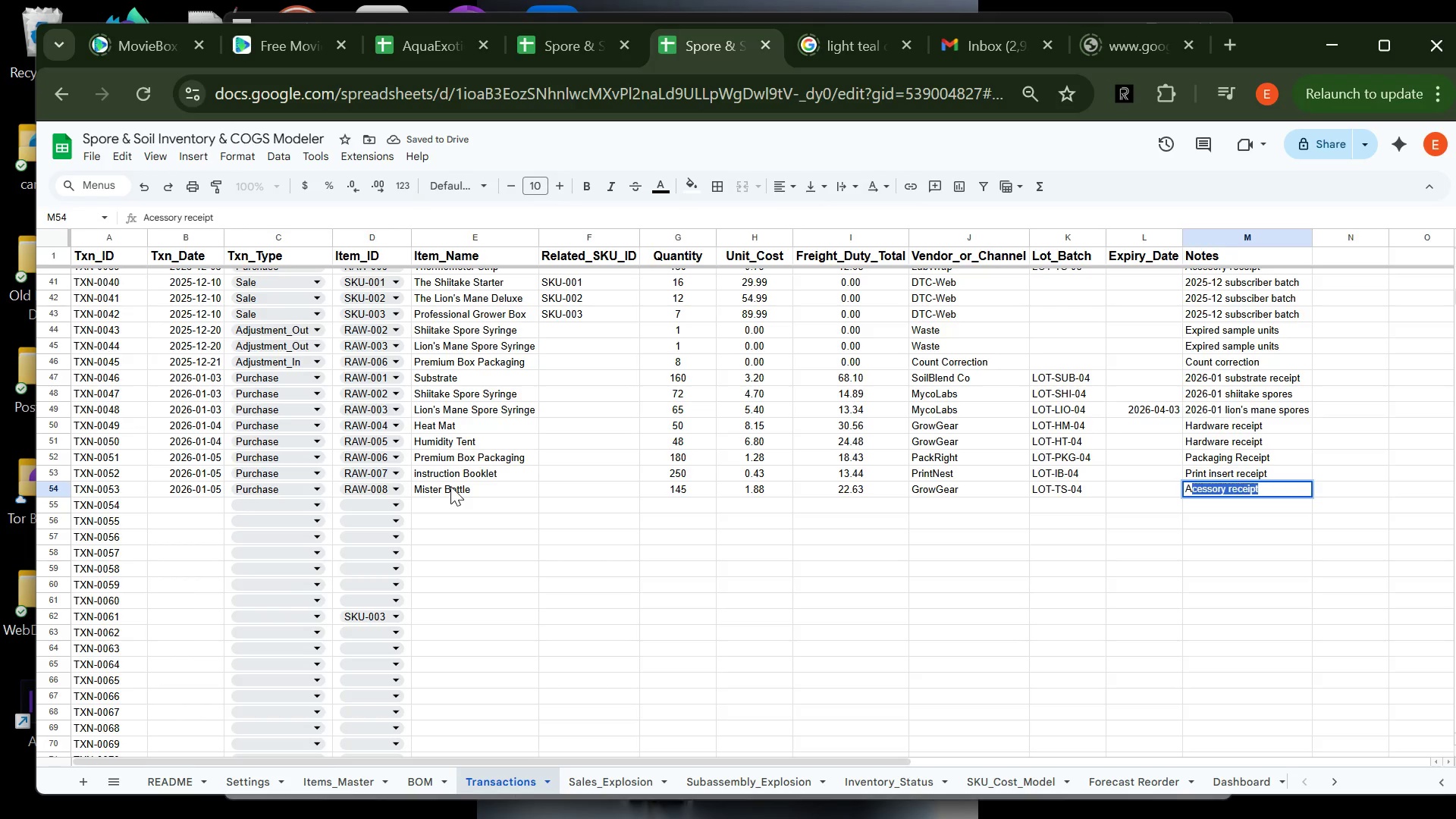 
key(Enter)
 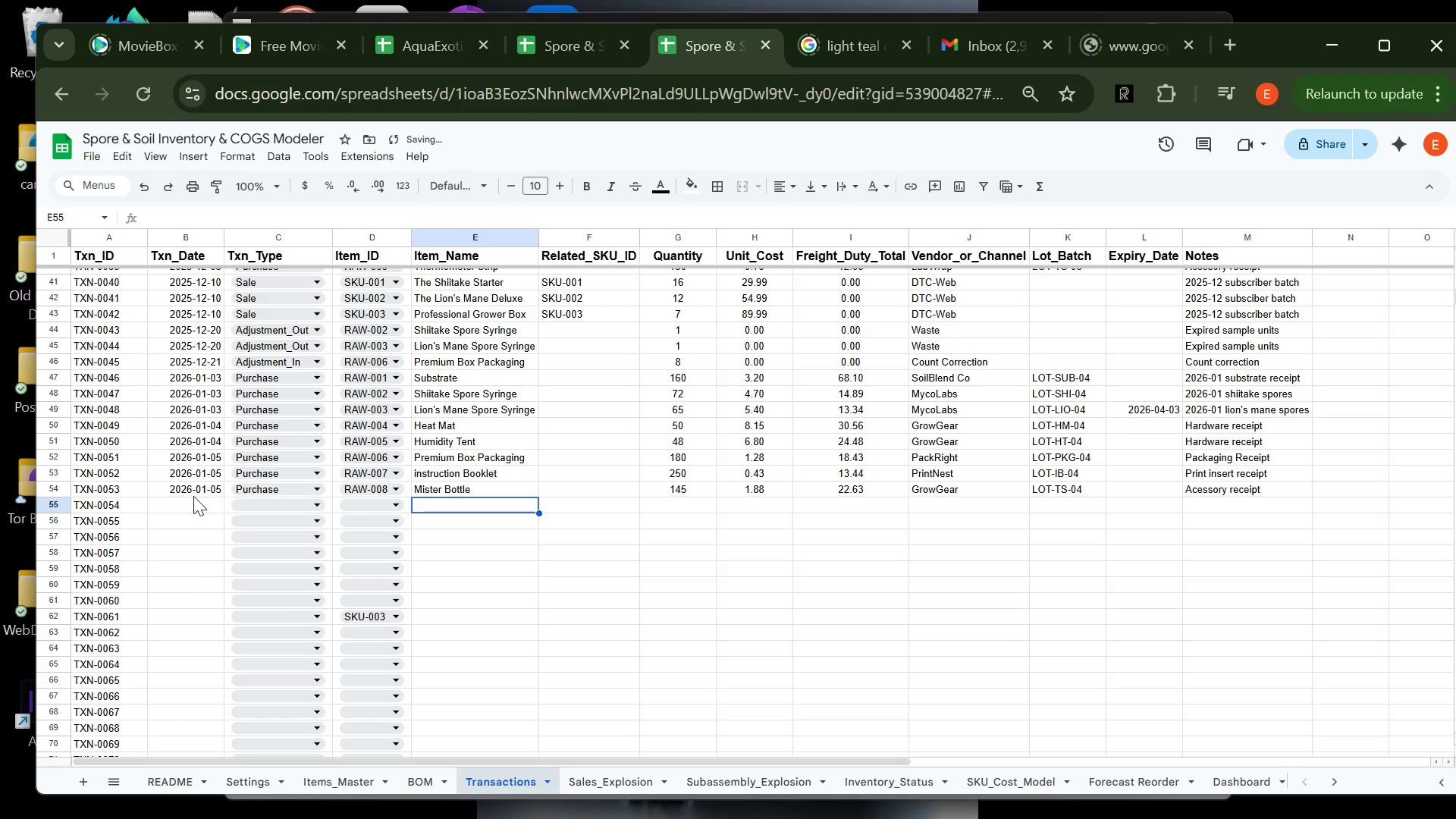 
left_click([185, 504])
 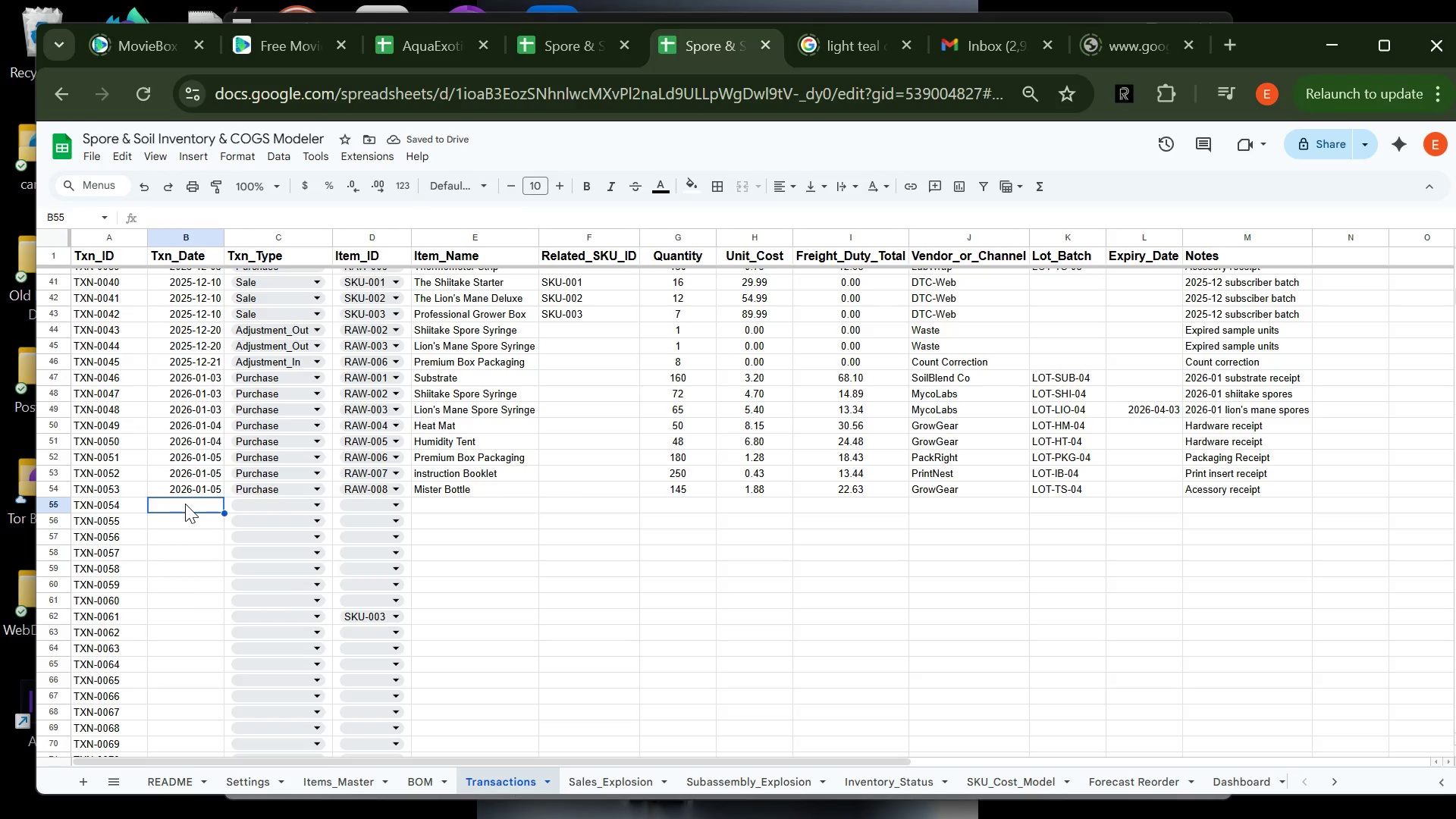 
type(2026-01-10)
 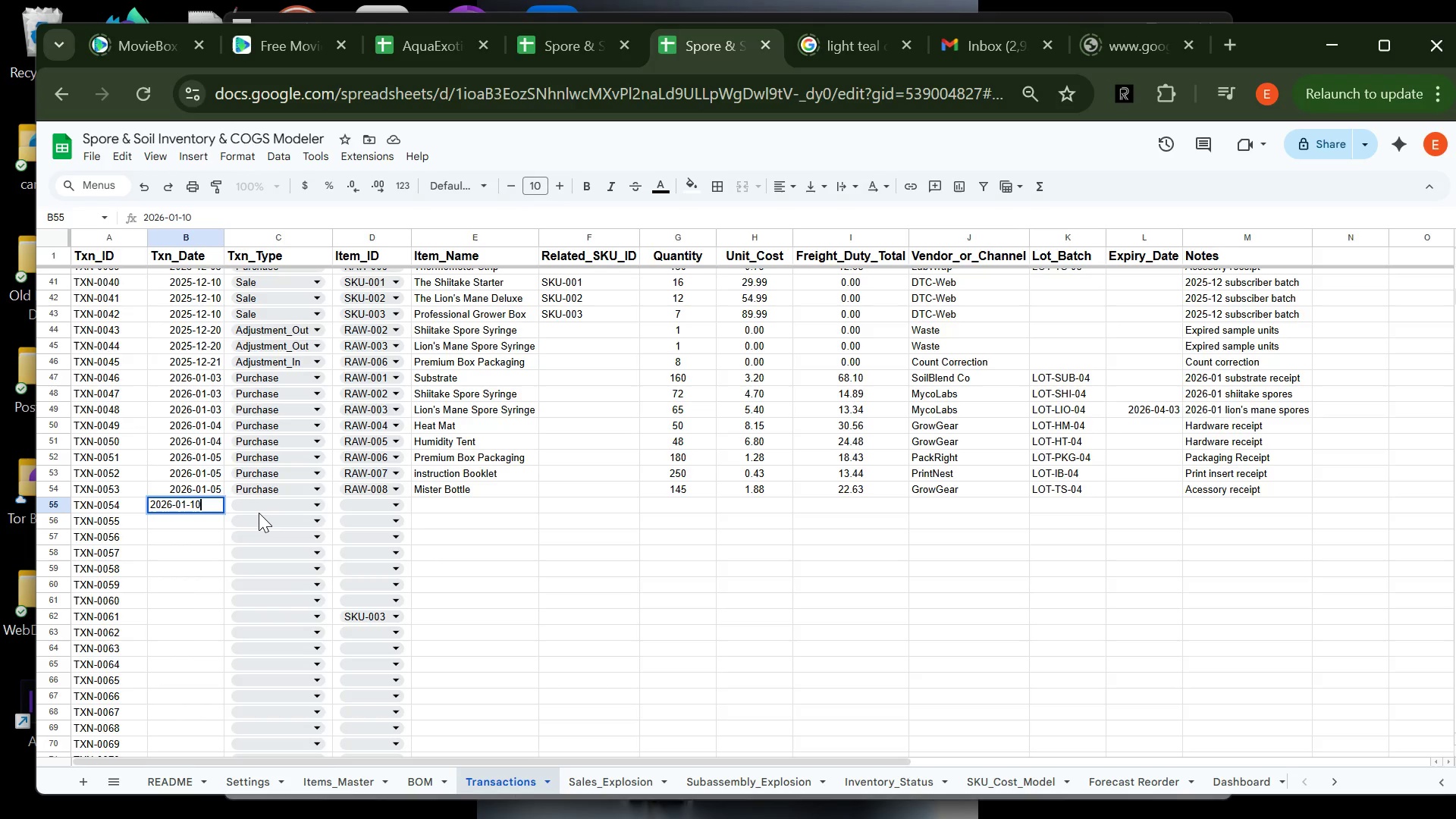 
left_click([259, 506])
 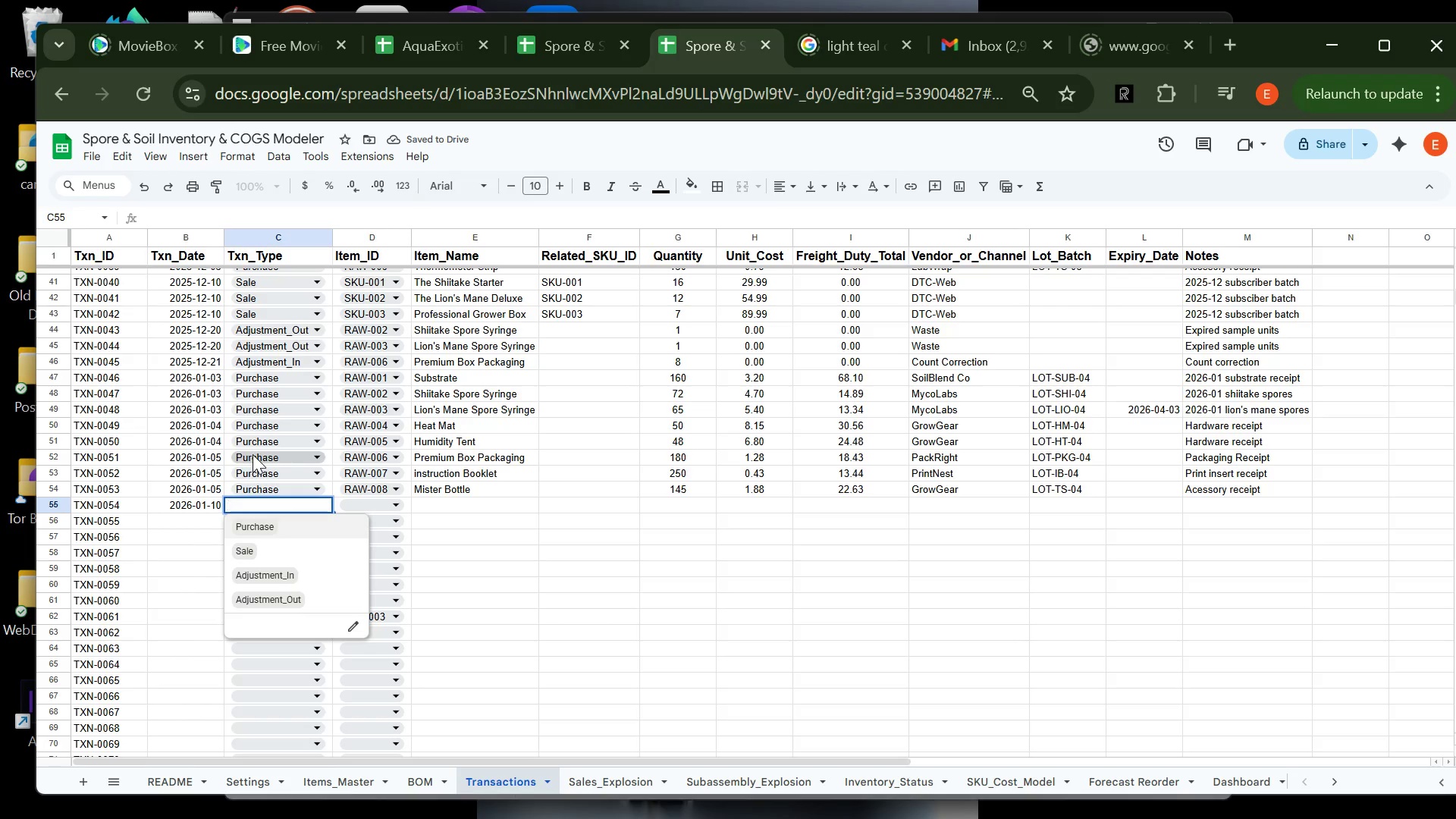 
left_click([270, 536])
 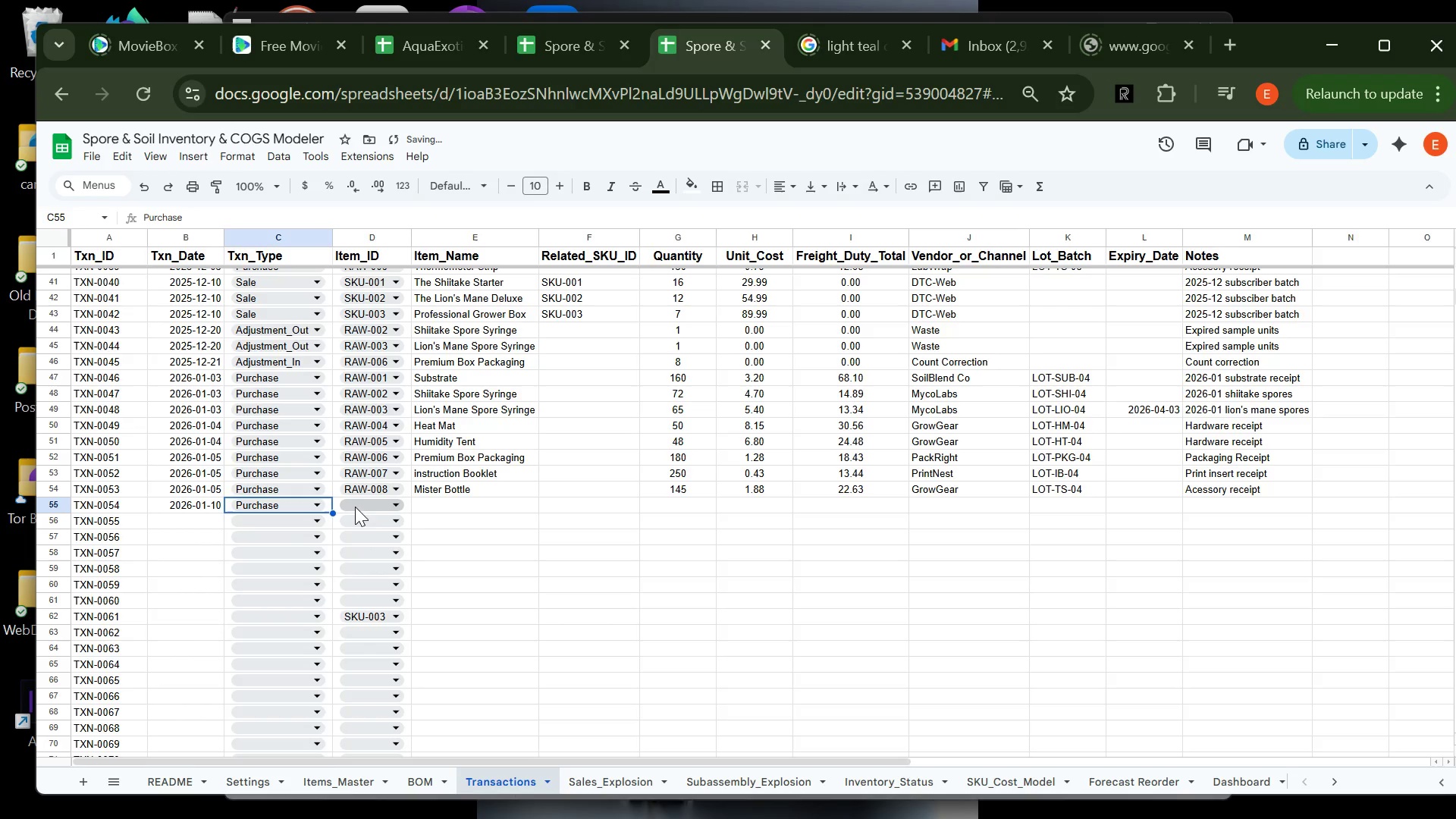 
left_click([356, 502])
 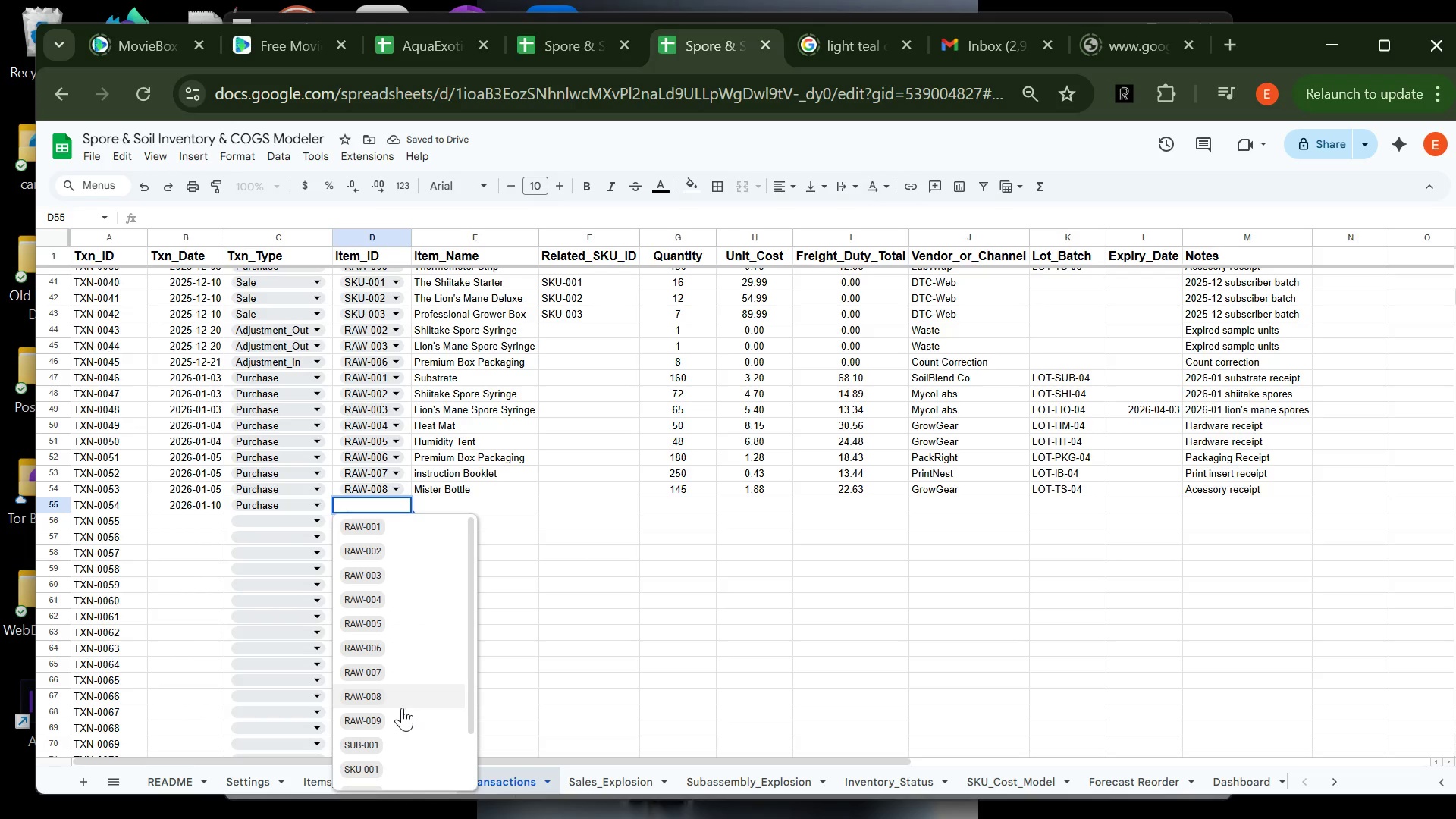 
left_click([402, 710])
 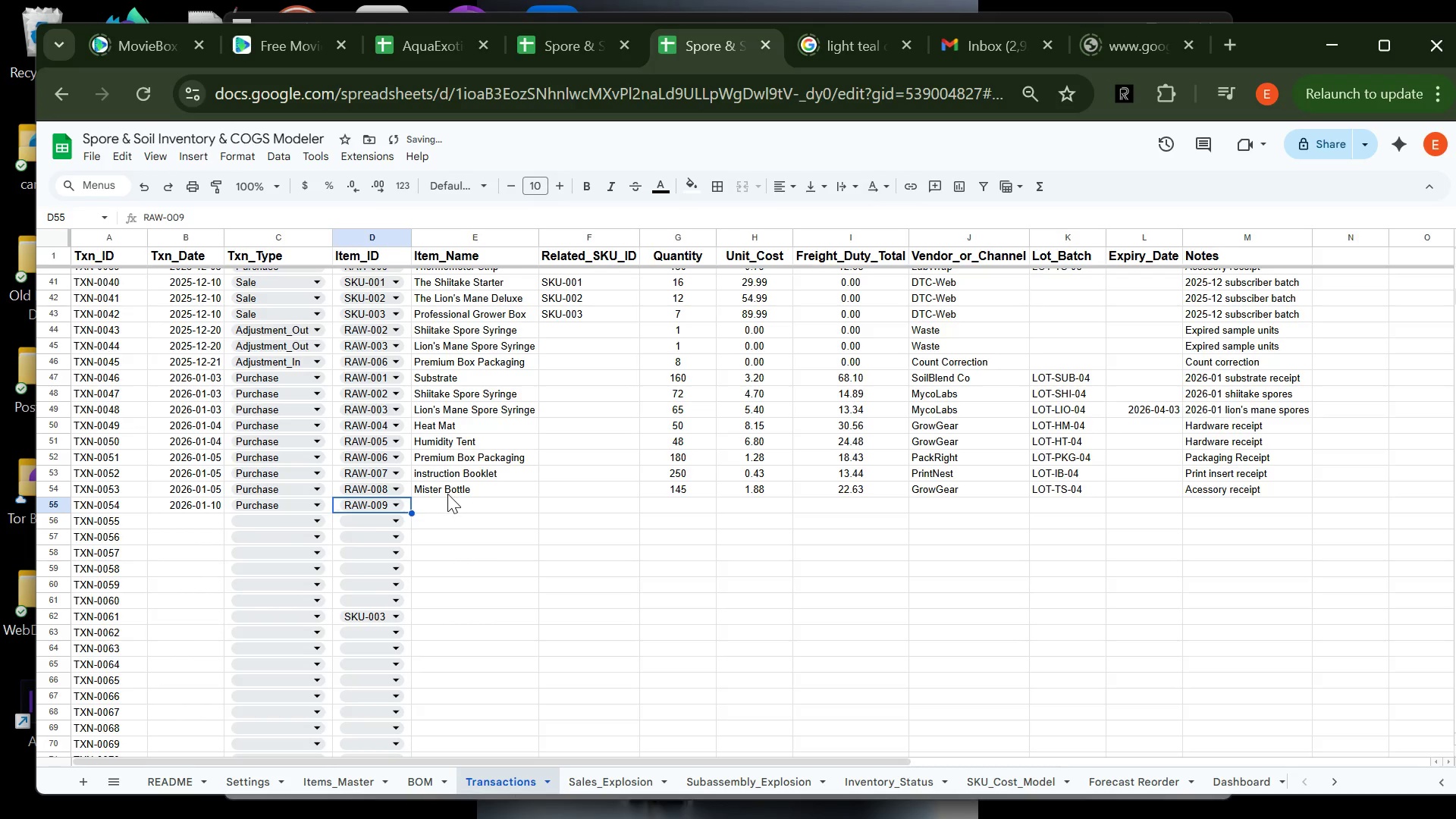 
left_click([447, 494])
 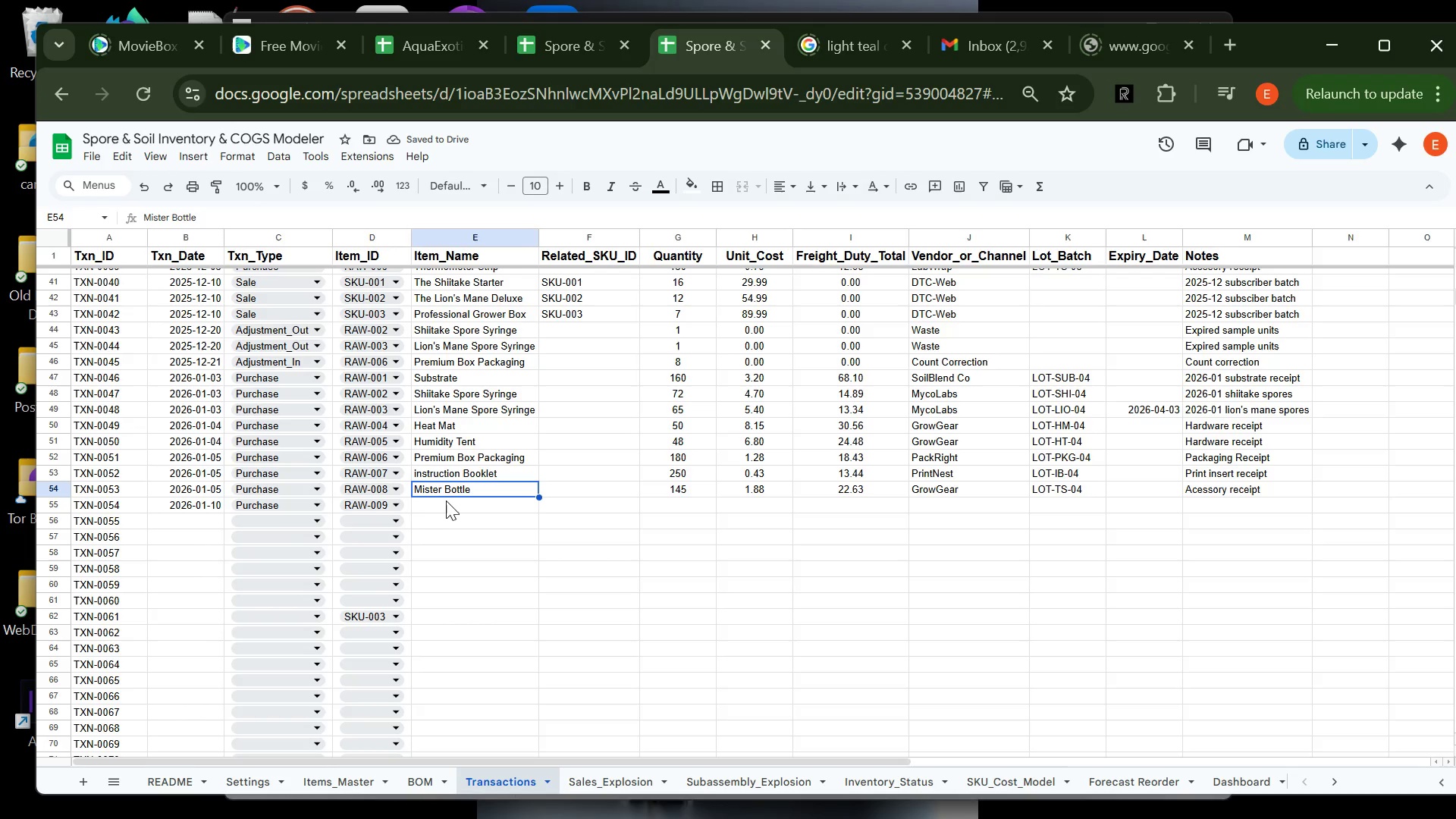 
left_click([447, 503])
 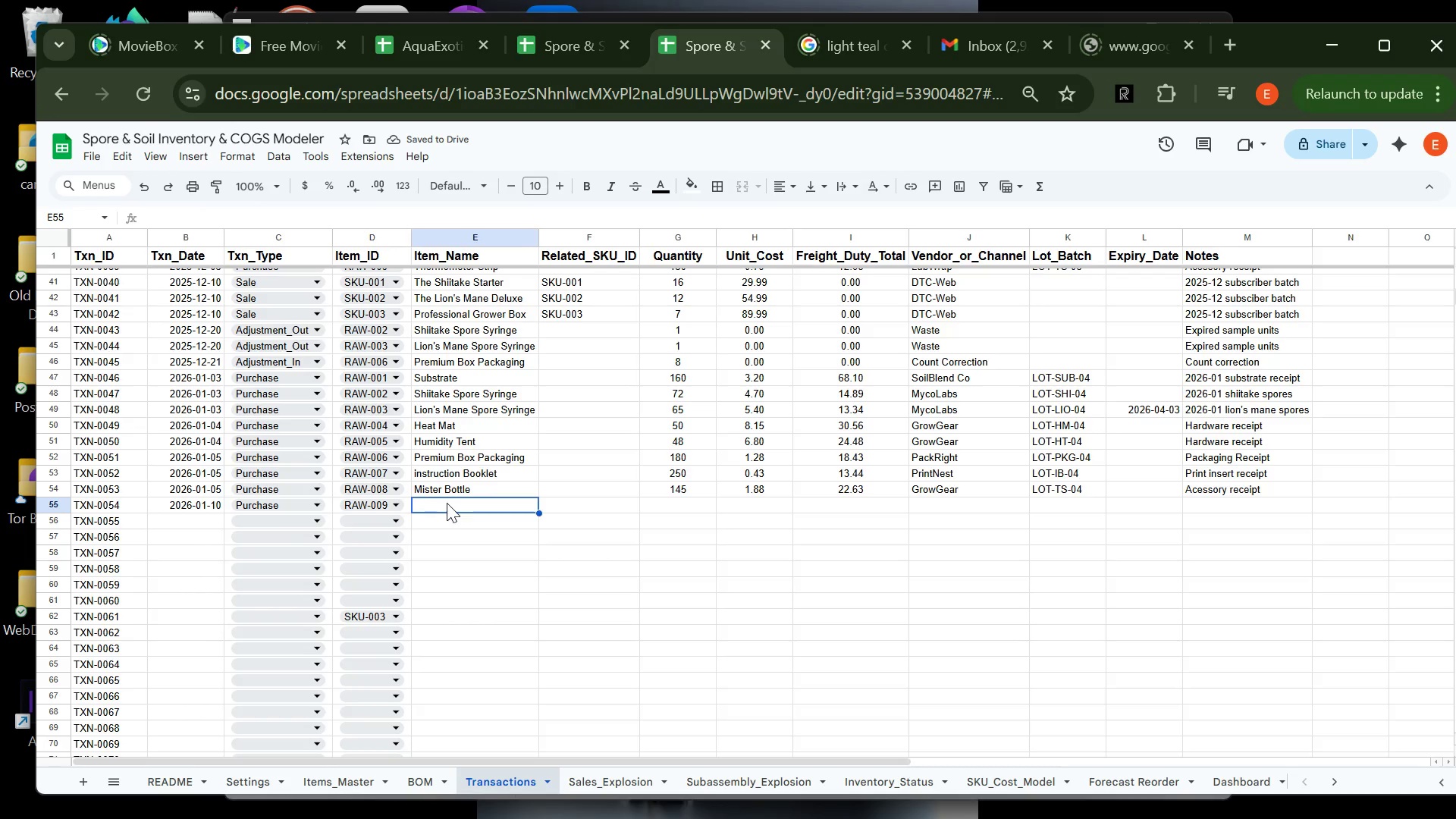 
type(t)
key(Backspace)
type(Thermo)
key(Tab)
 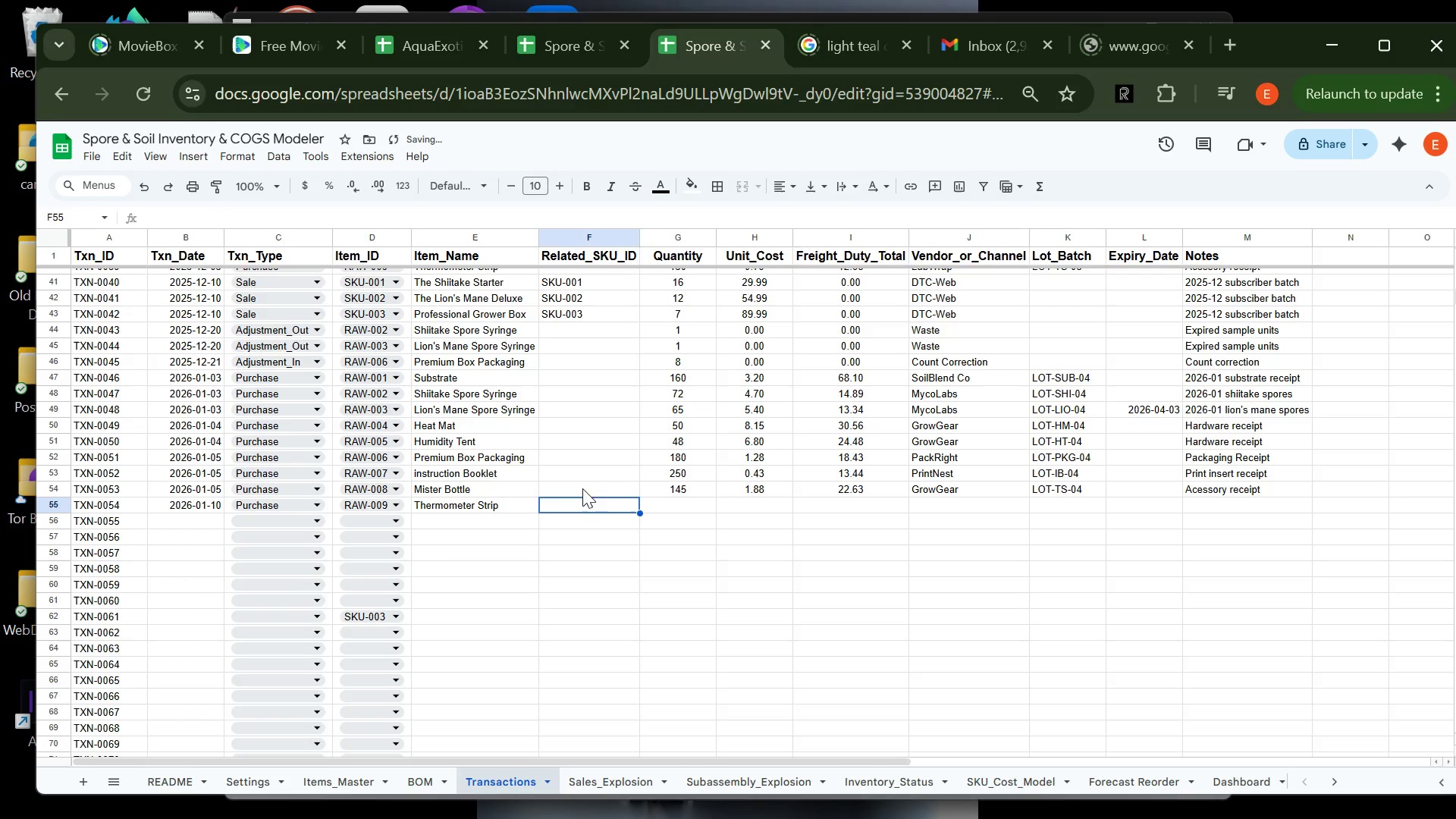 
key(Tab)
type(160)
key(Tab)
type(0.81)
key(Tab)
type(1.87)
key(Backspace)
key(Backspace)
key(Backspace)
type(3.87)
key(Tab)
type(Lab)
key(Tab)
type(LOT-TS)
 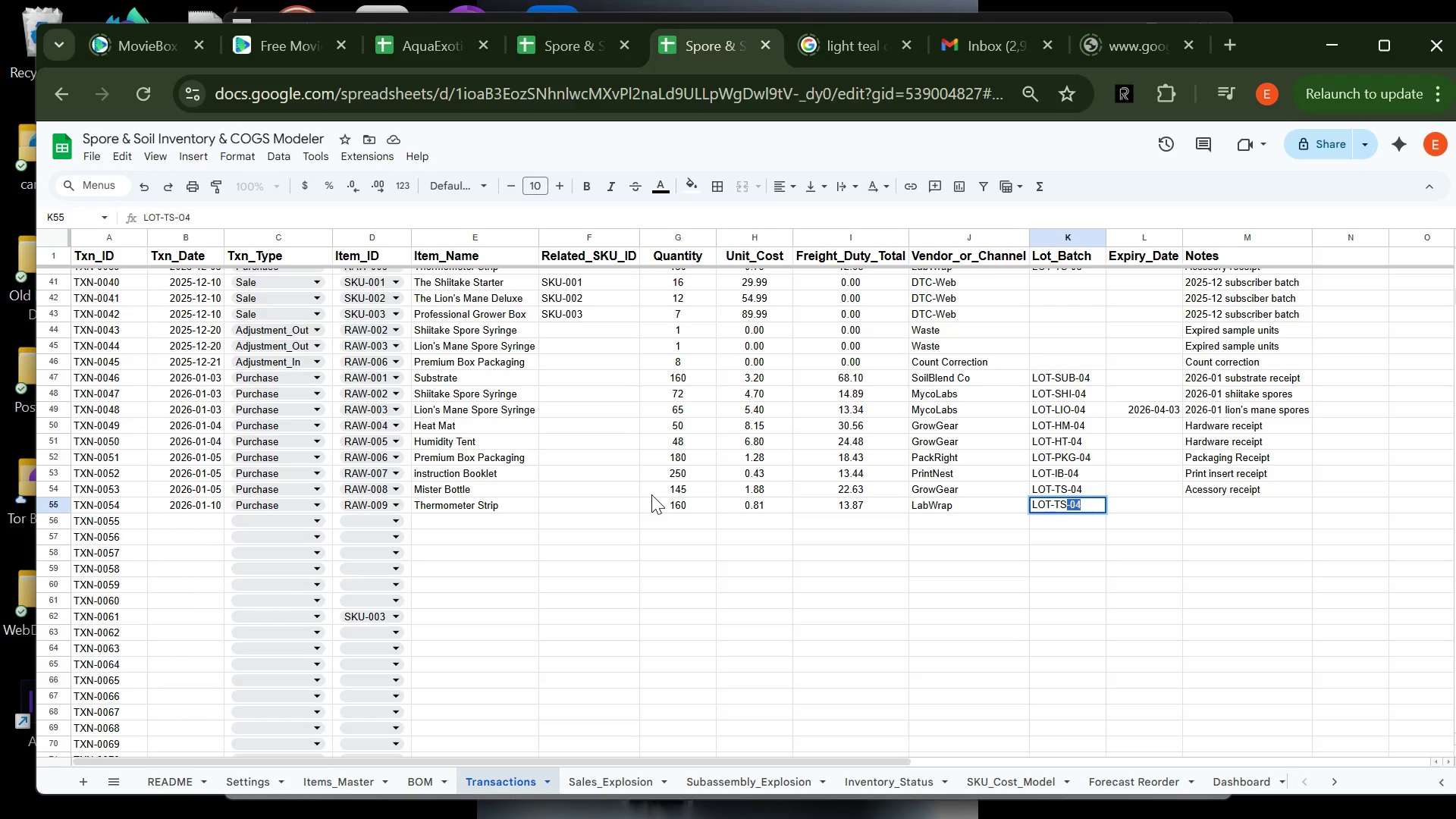 
wait(8.5)
 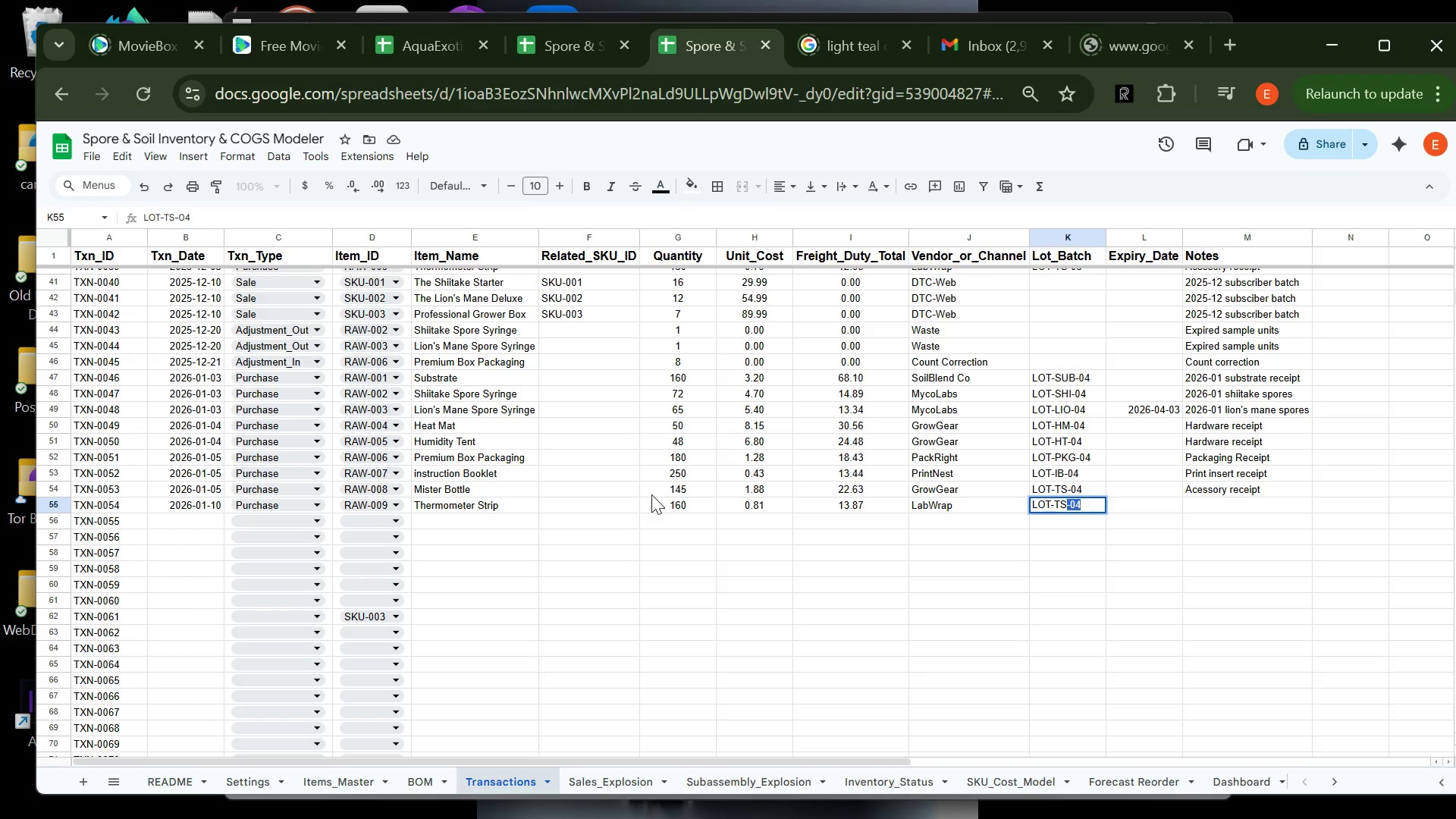 
key(Minus)
 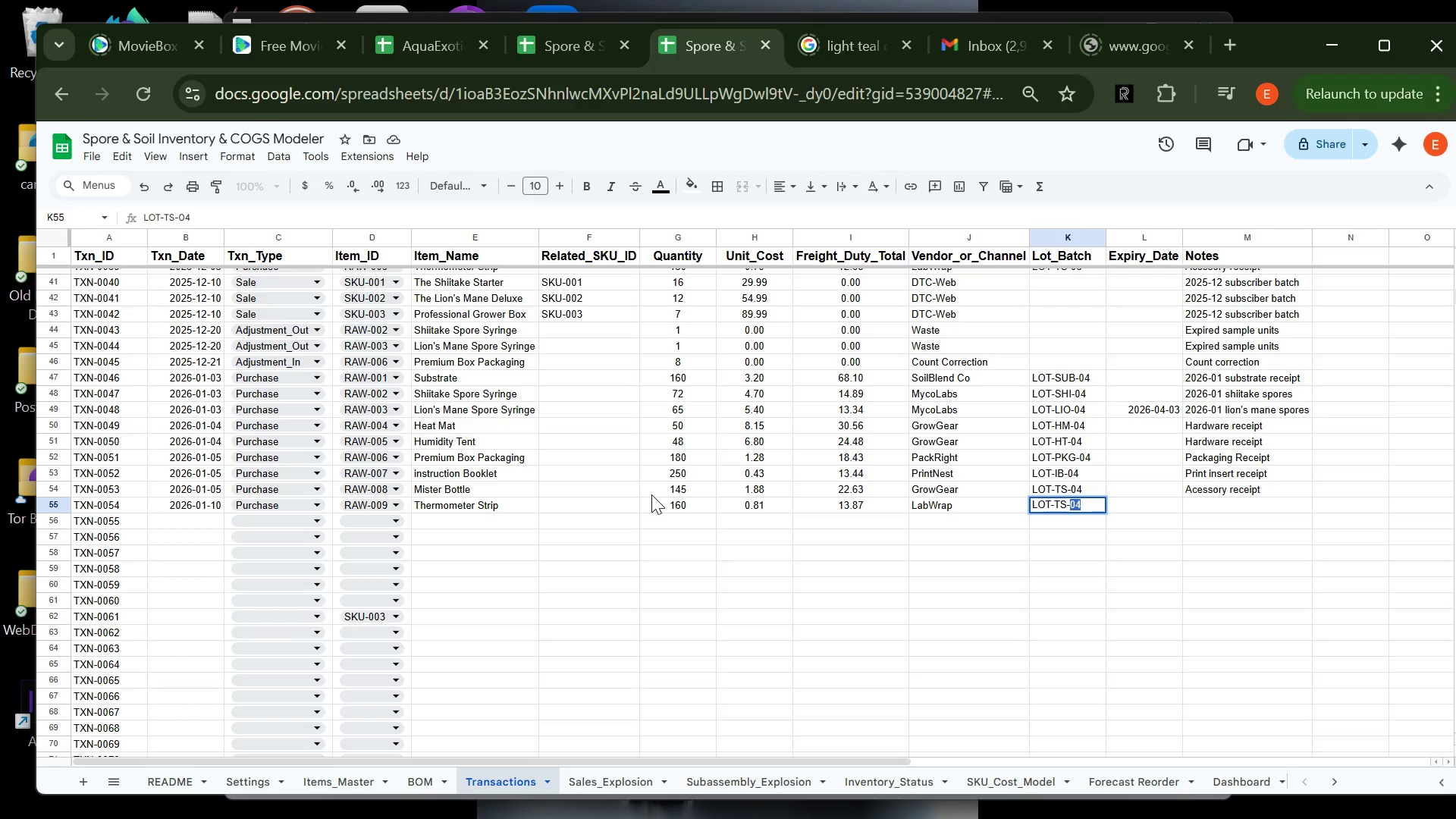 
wait(25.56)
 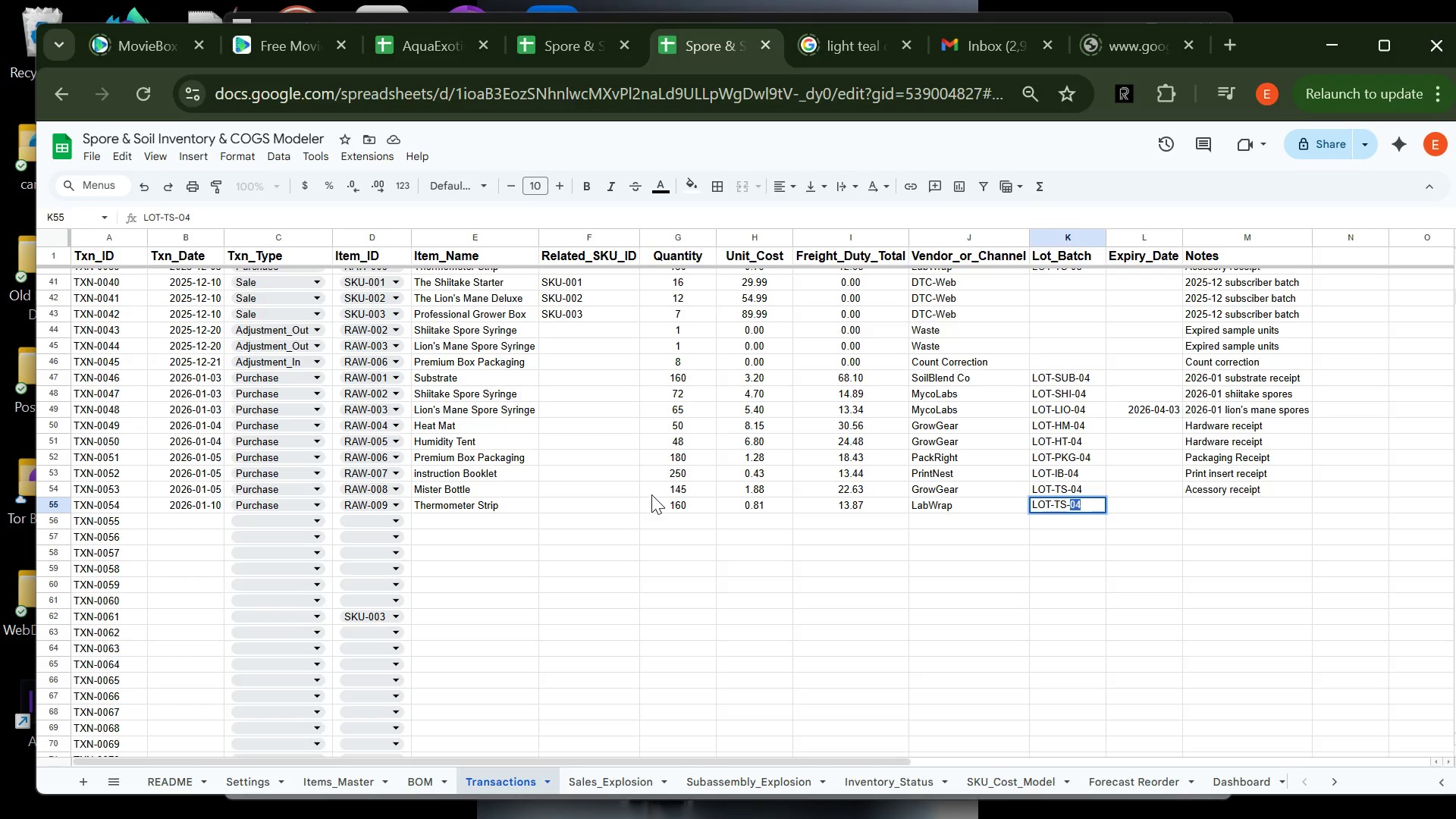 
type(04)
 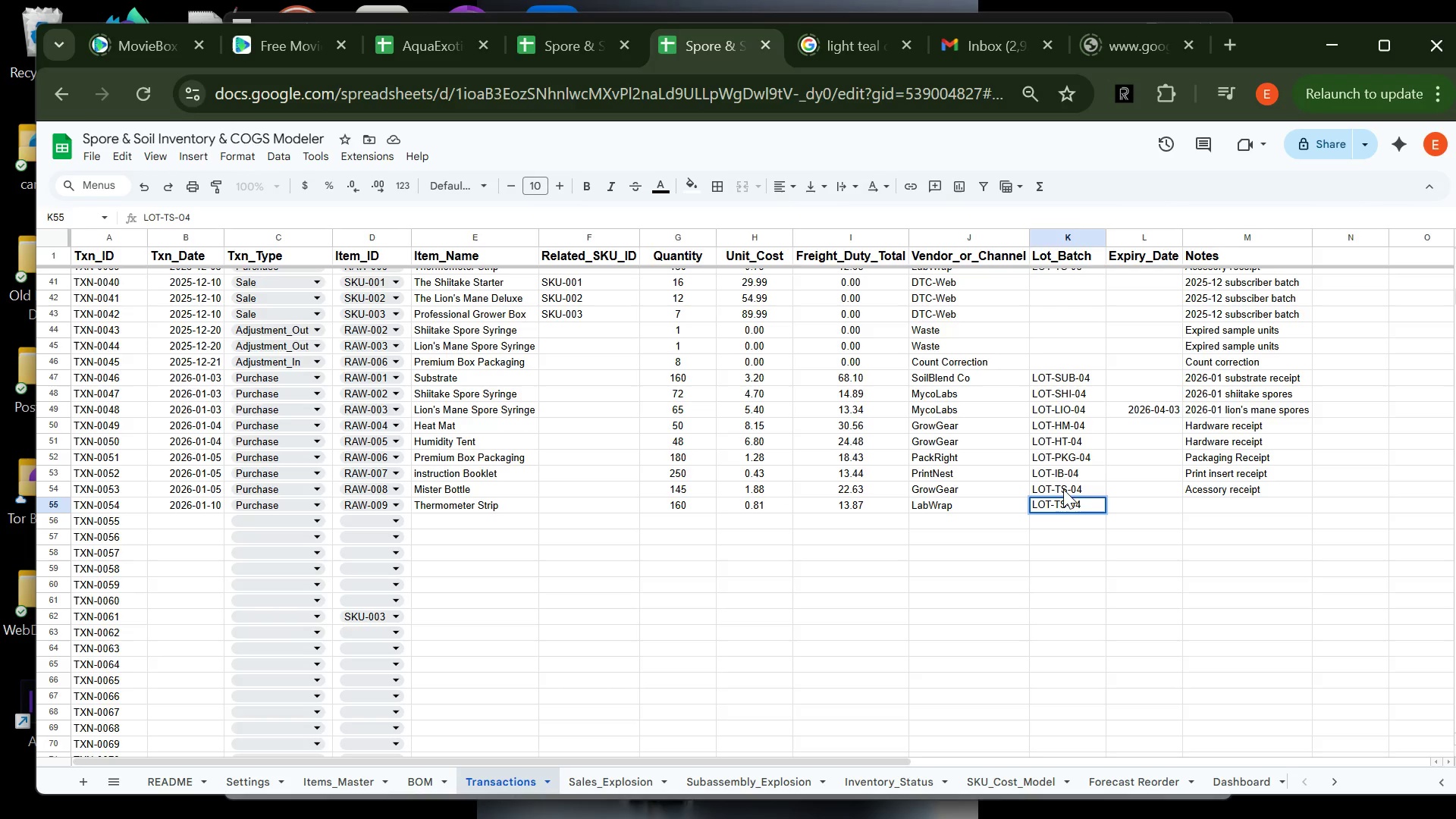 
double_click([1063, 485])
 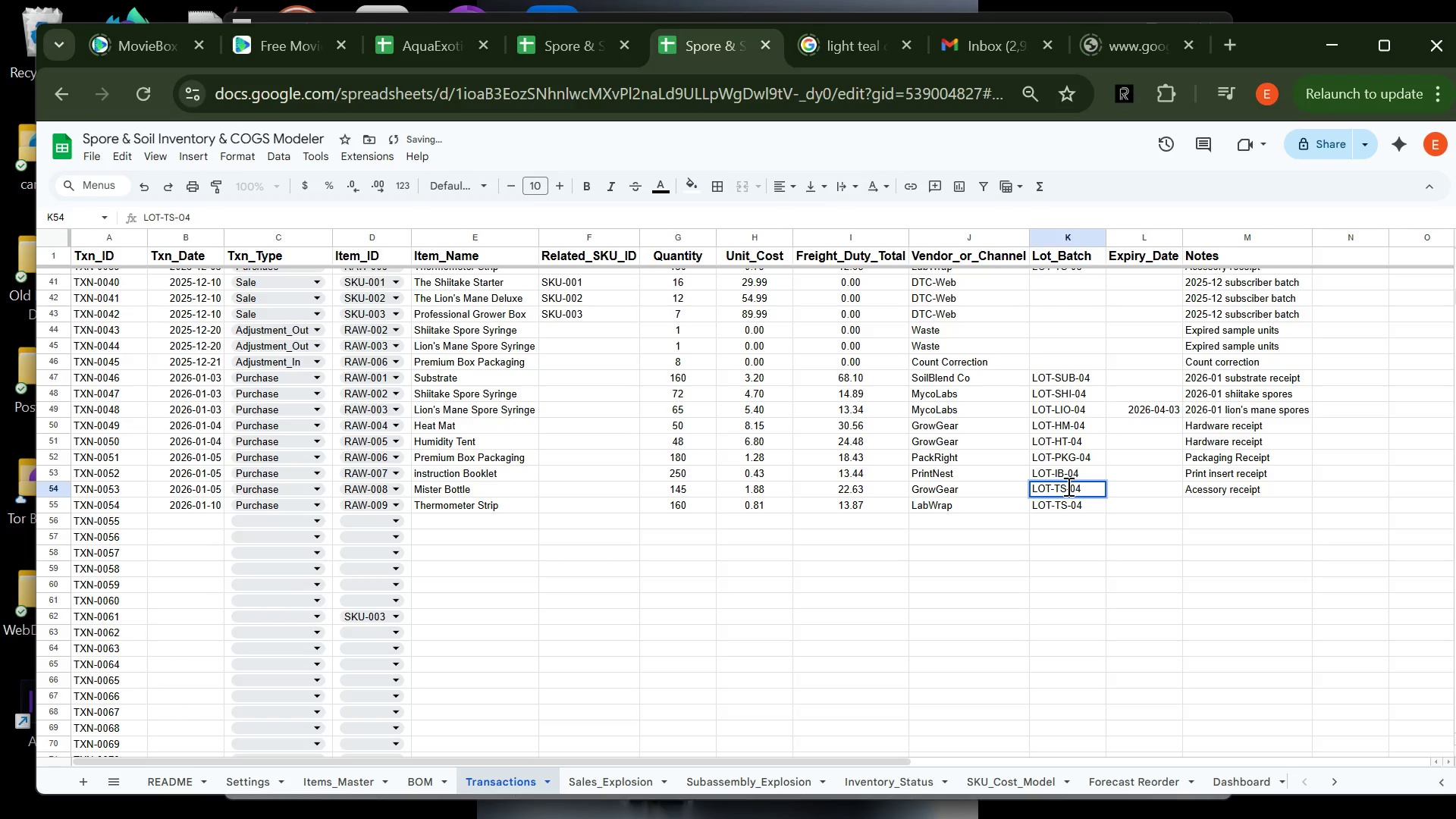 
left_click([1067, 486])
 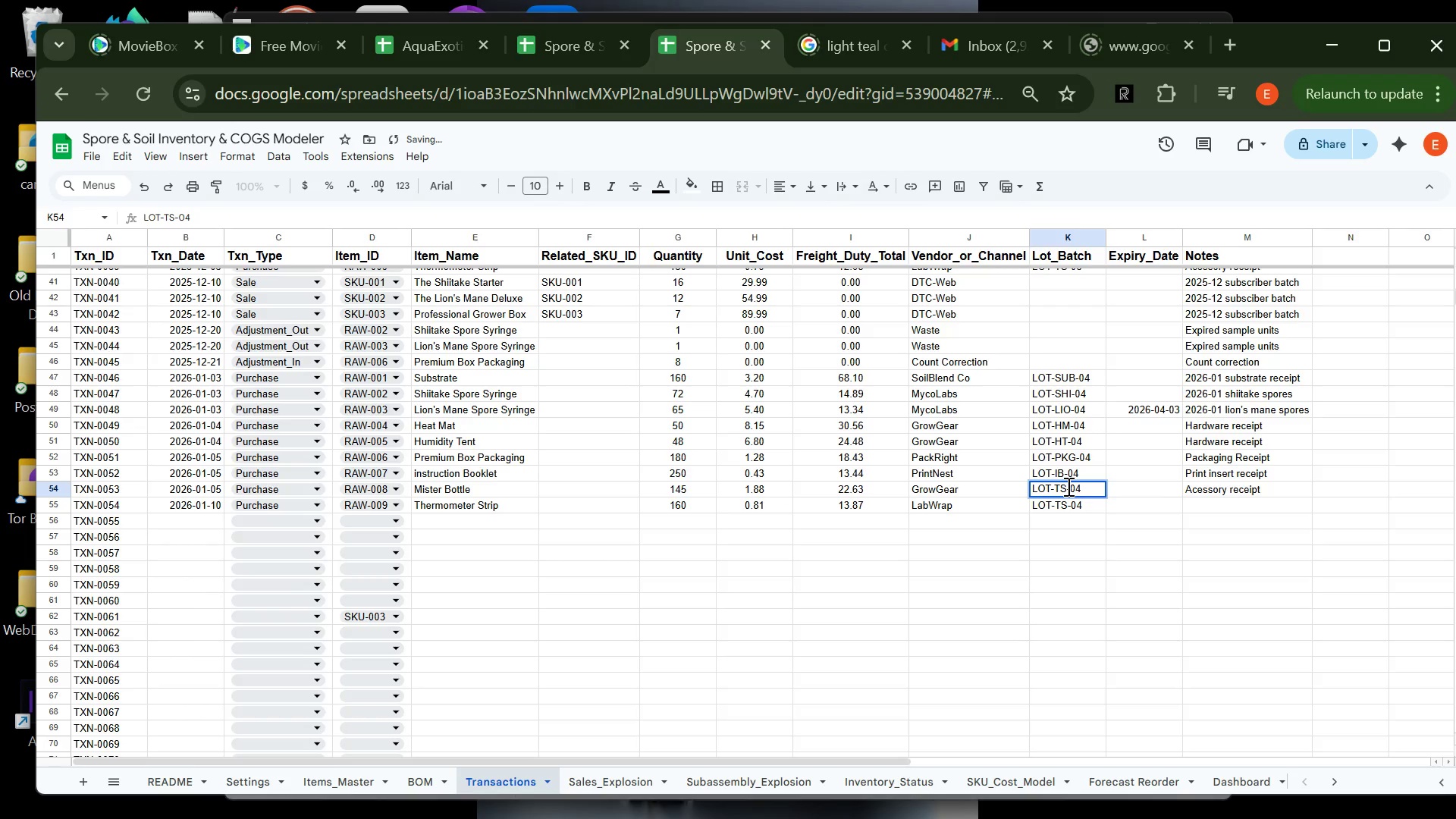 
key(Backspace)
key(Backspace)
type(mb)
key(Backspace)
key(Backspace)
type(MB)
 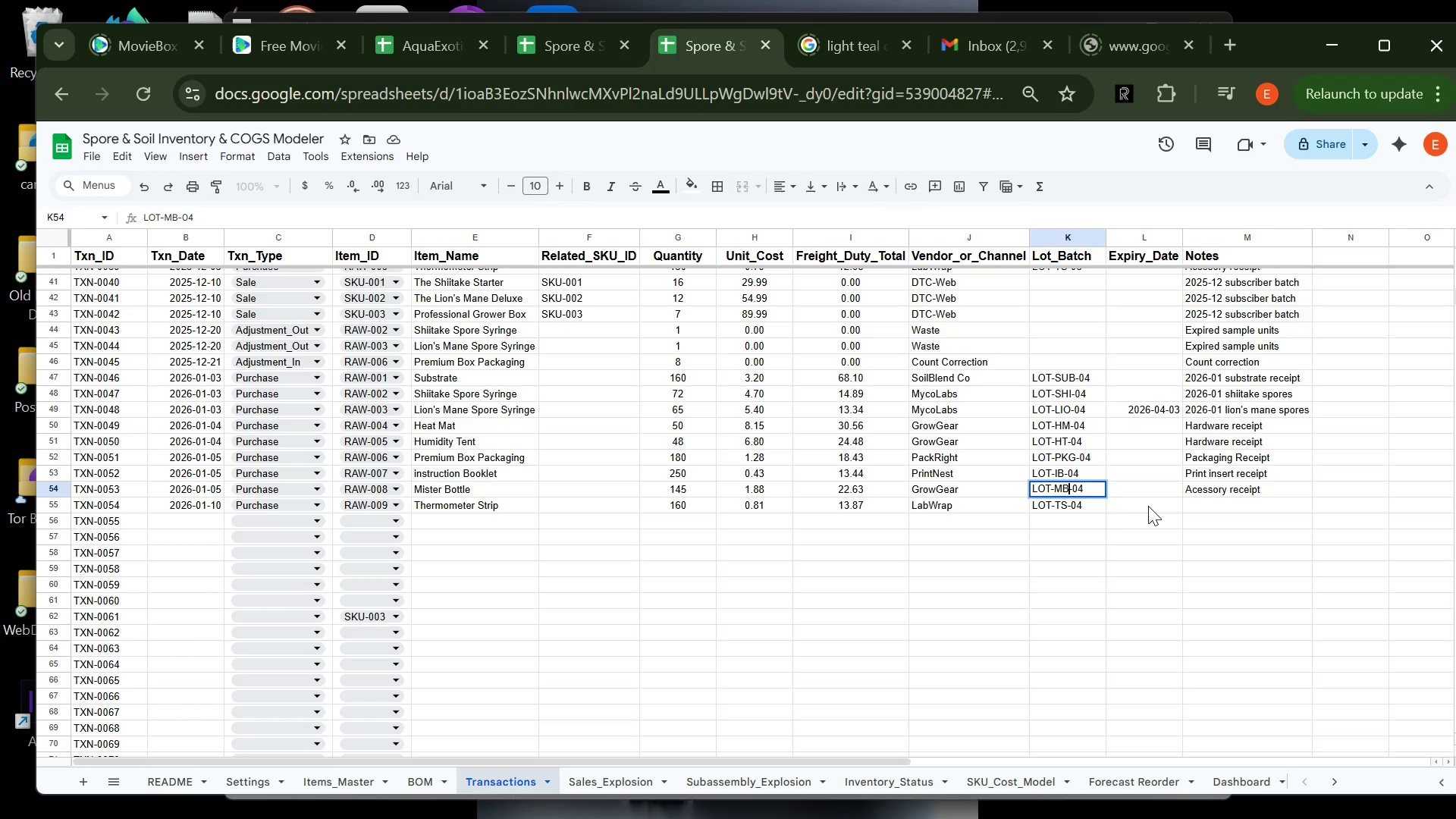 
left_click([1149, 506])
 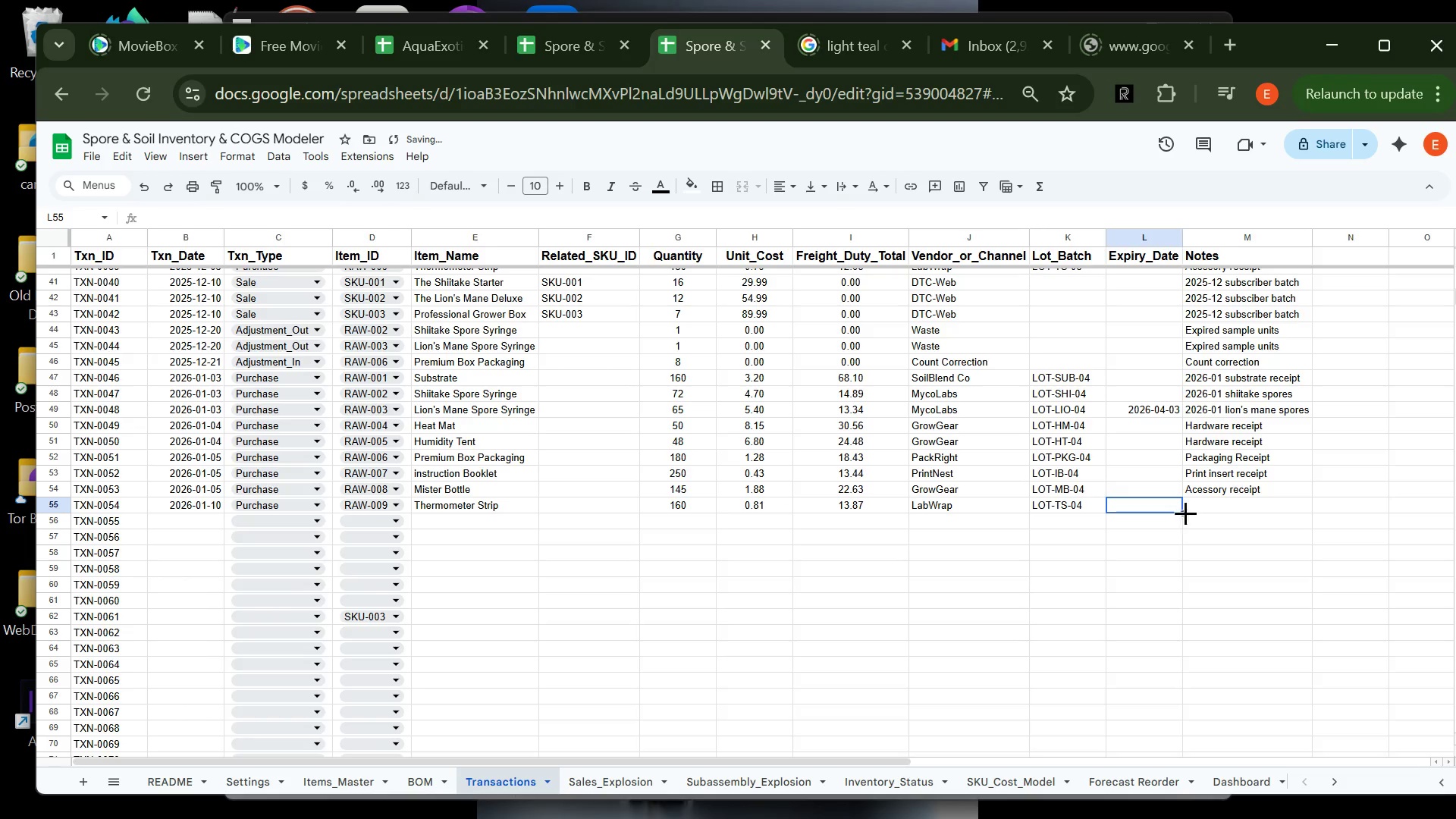 
left_click([1213, 511])
 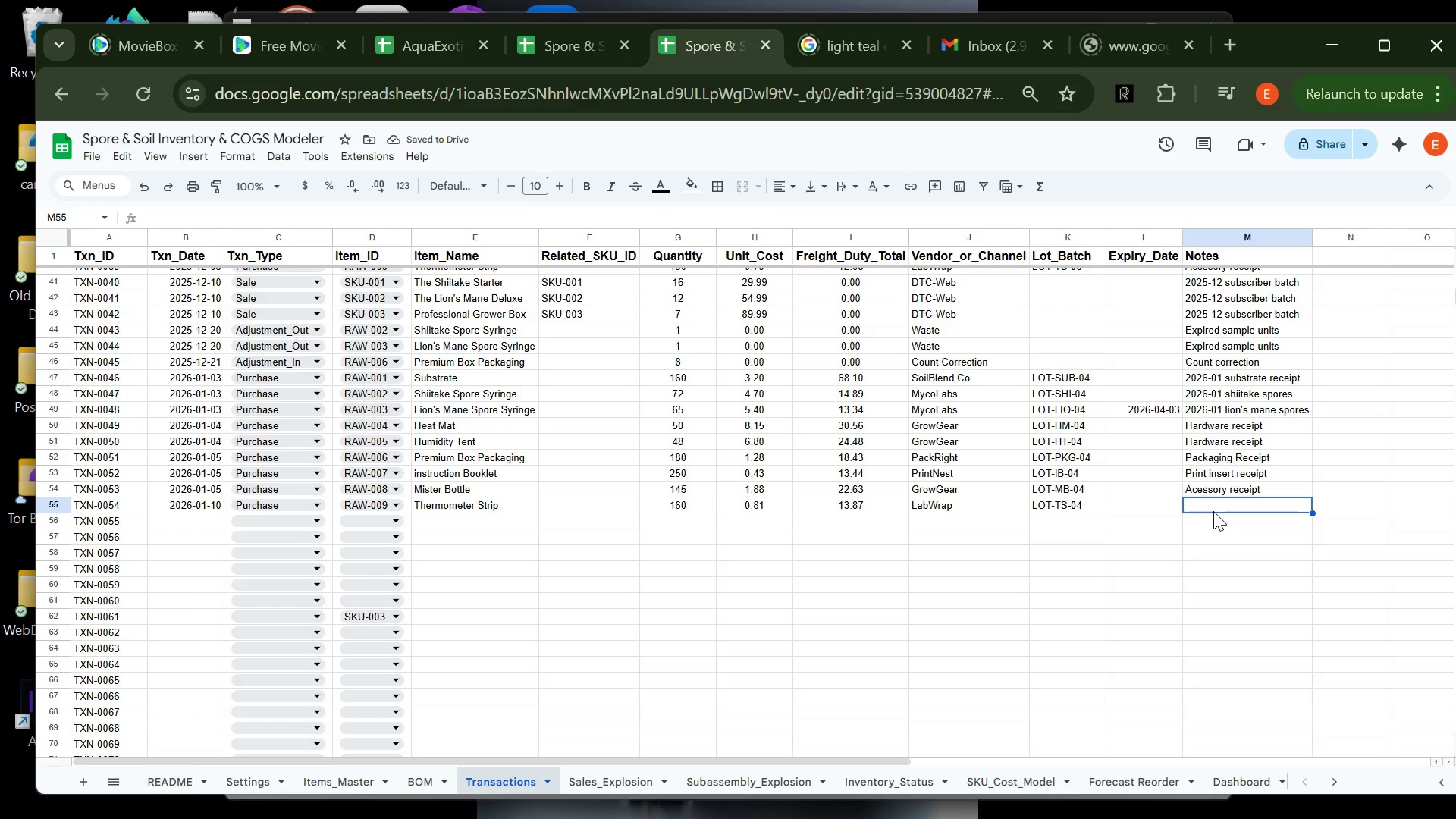 
key(Shift+A)
 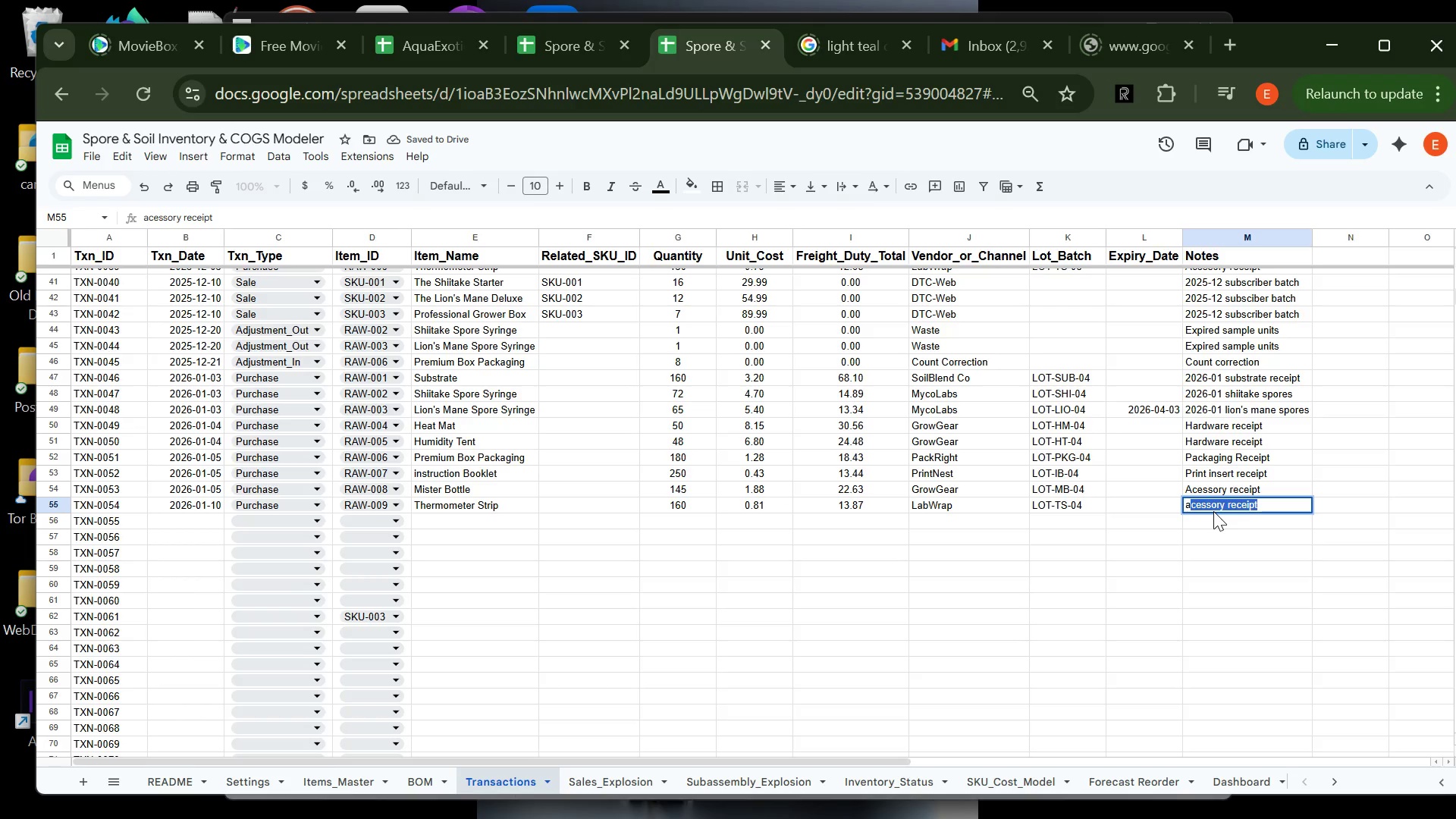 
key(Backspace)
 